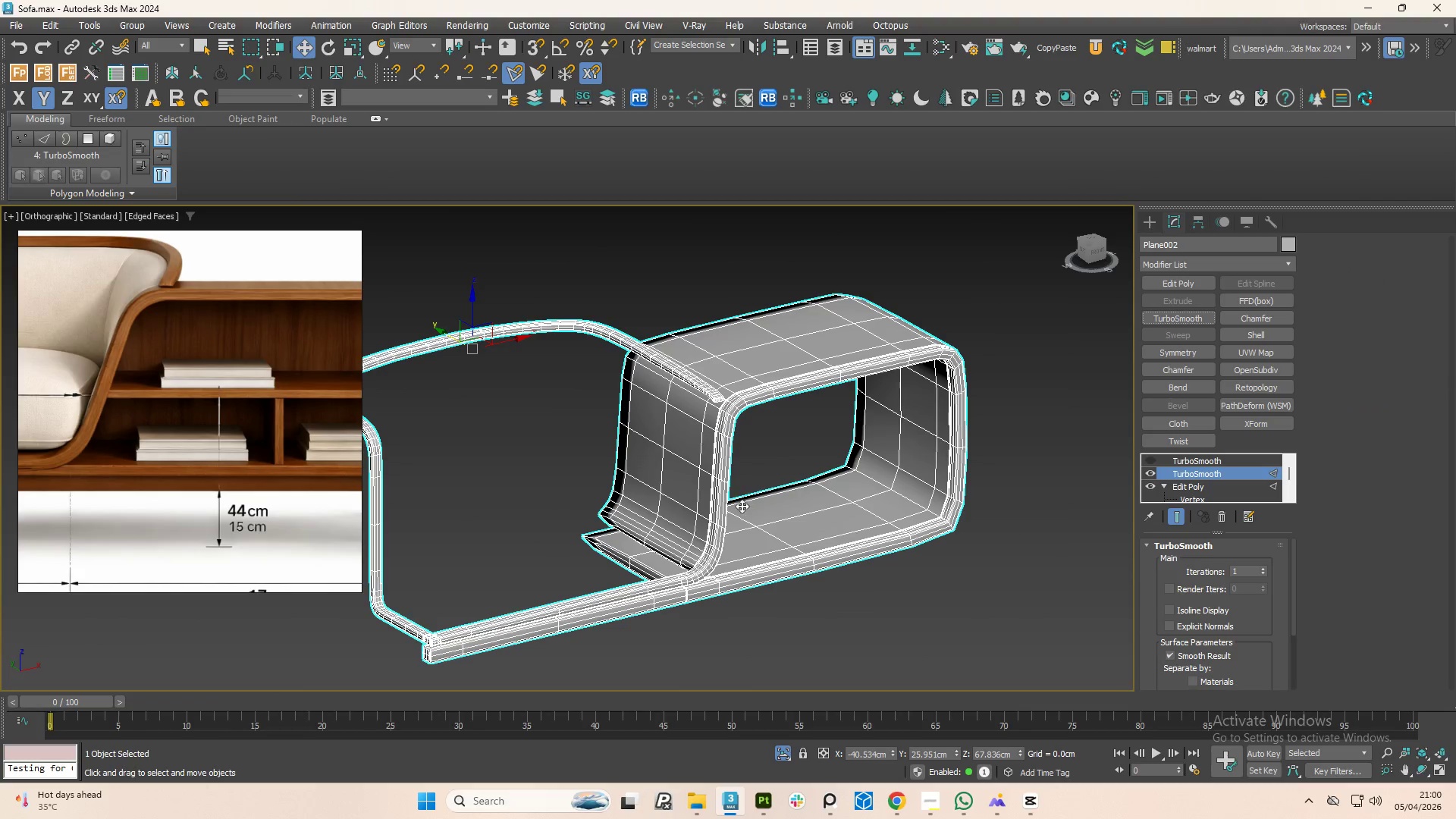 
scroll: coordinate [719, 548], scroll_direction: up, amount: 3.0
 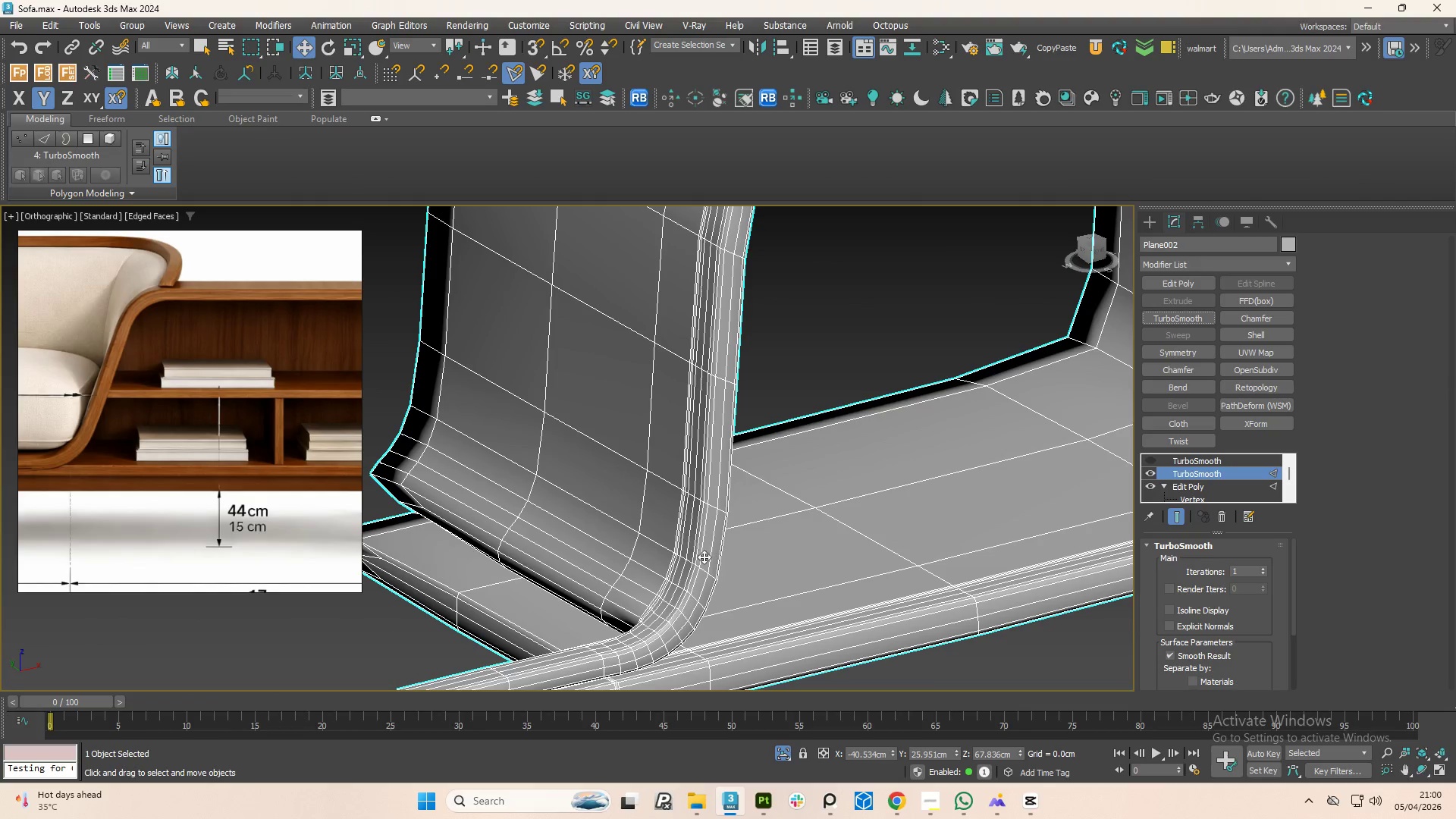 
hold_key(key=AltLeft, duration=0.73)
 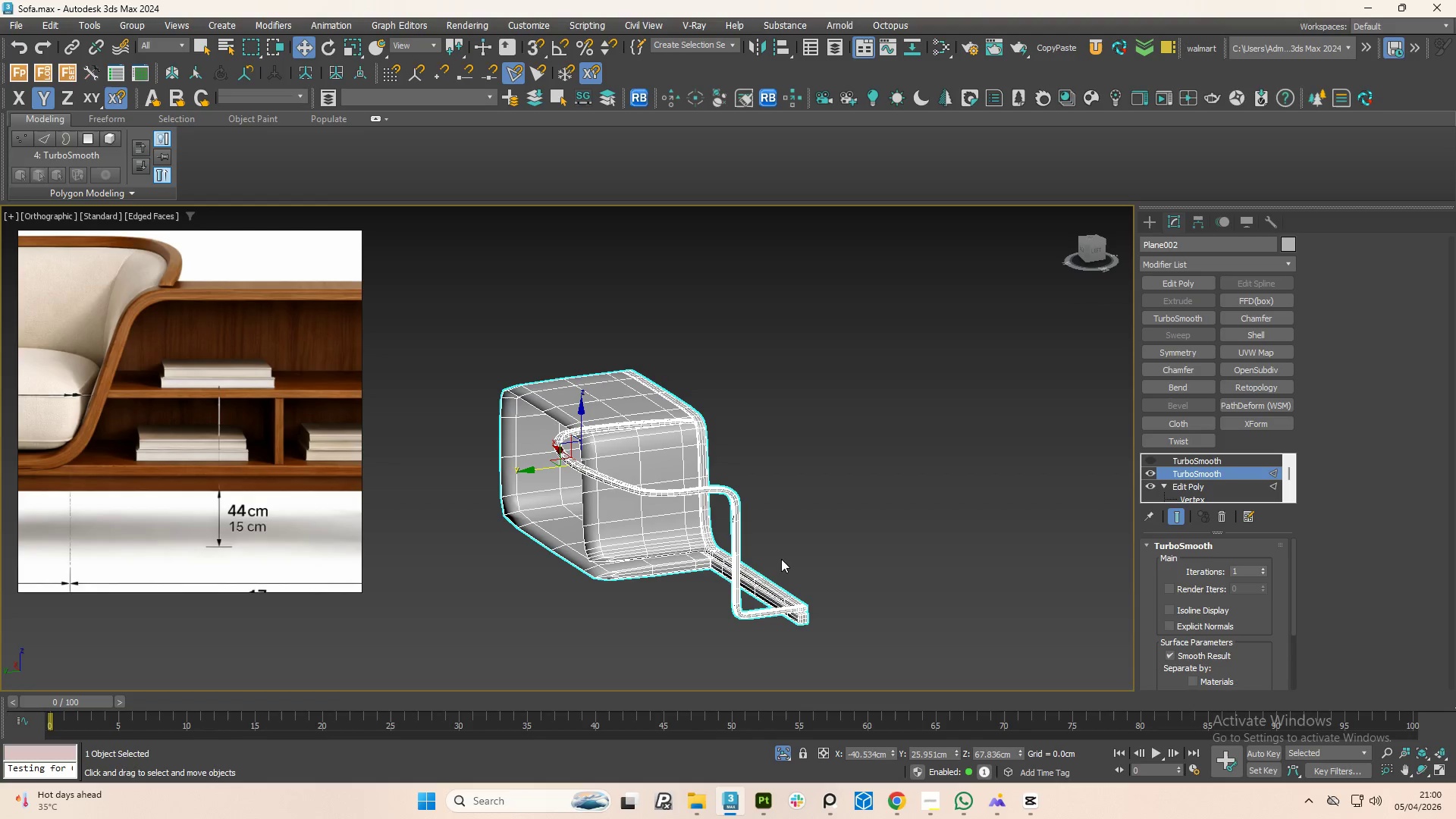 
scroll: coordinate [688, 568], scroll_direction: down, amount: 4.0
 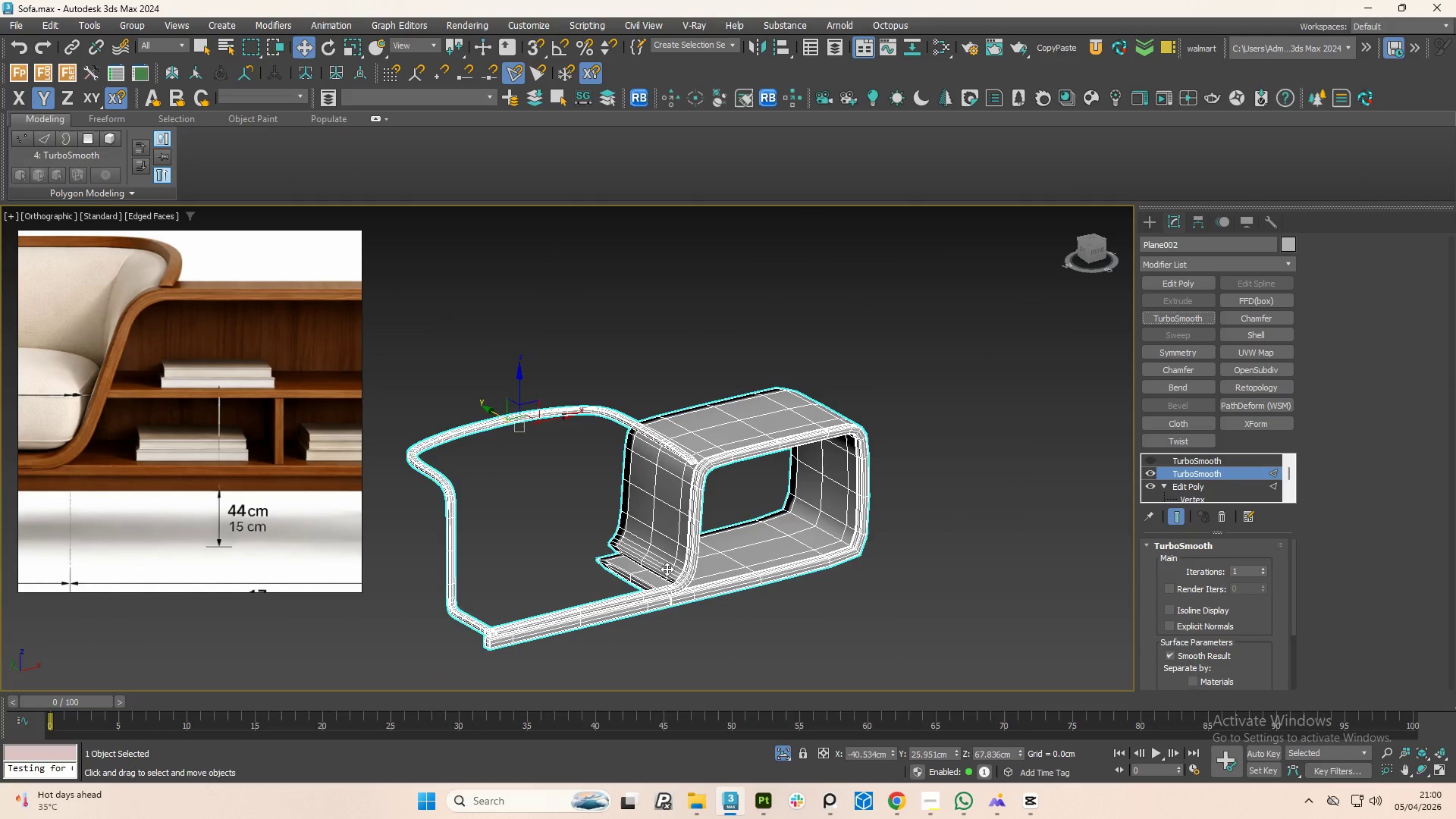 
key(Control+Z)
 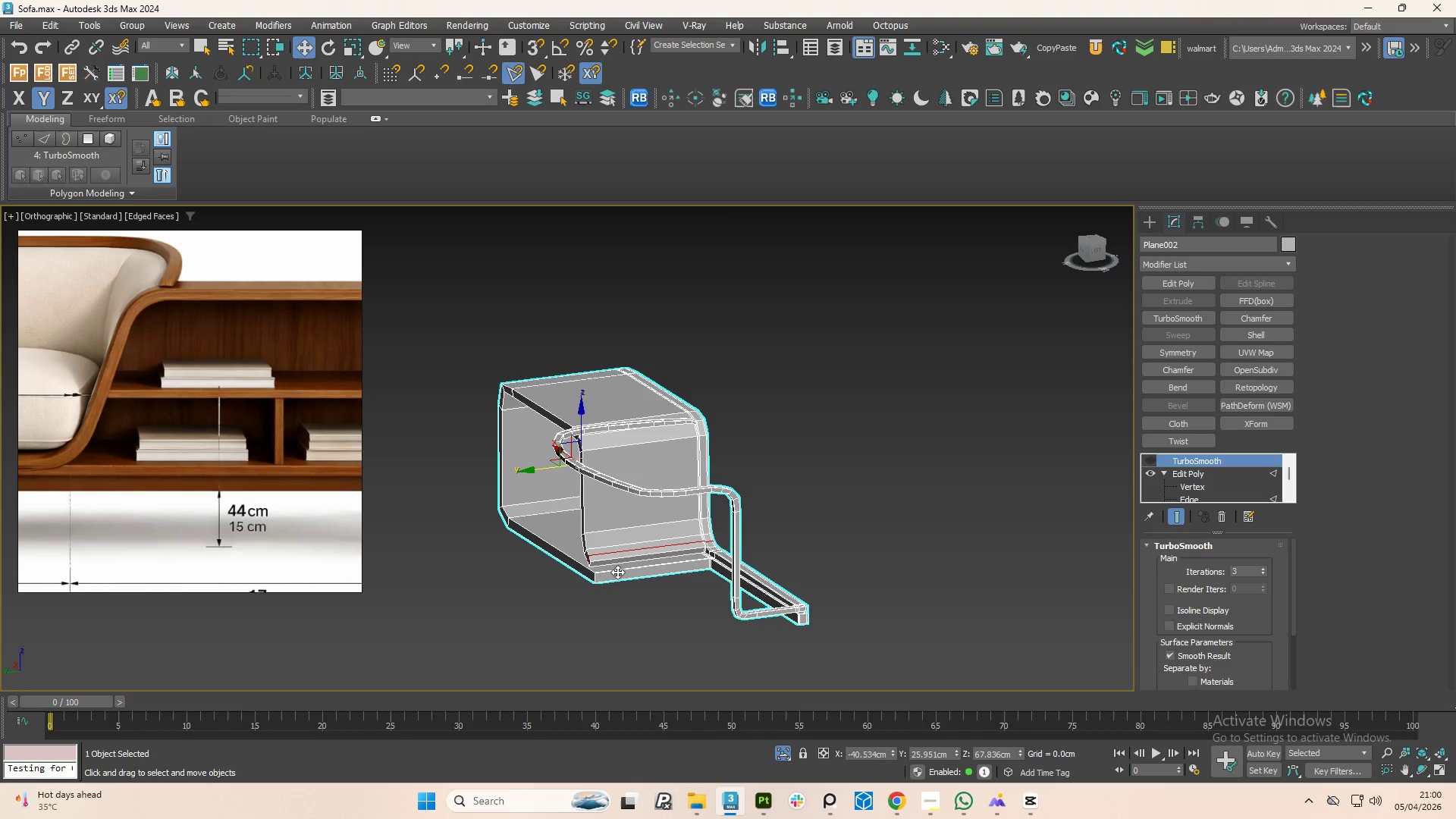 
scroll: coordinate [617, 572], scroll_direction: up, amount: 4.0
 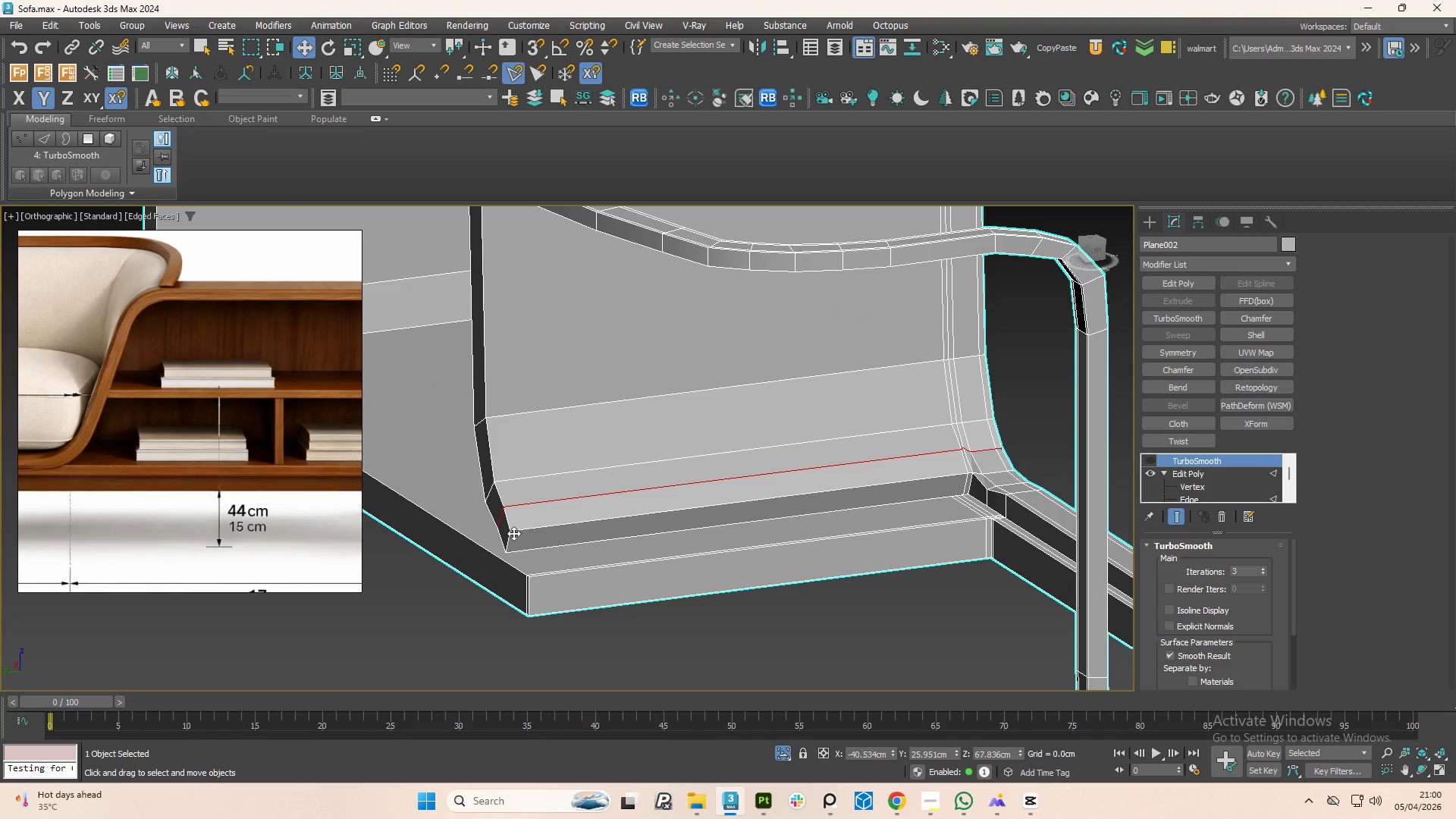 
key(Alt+1)
 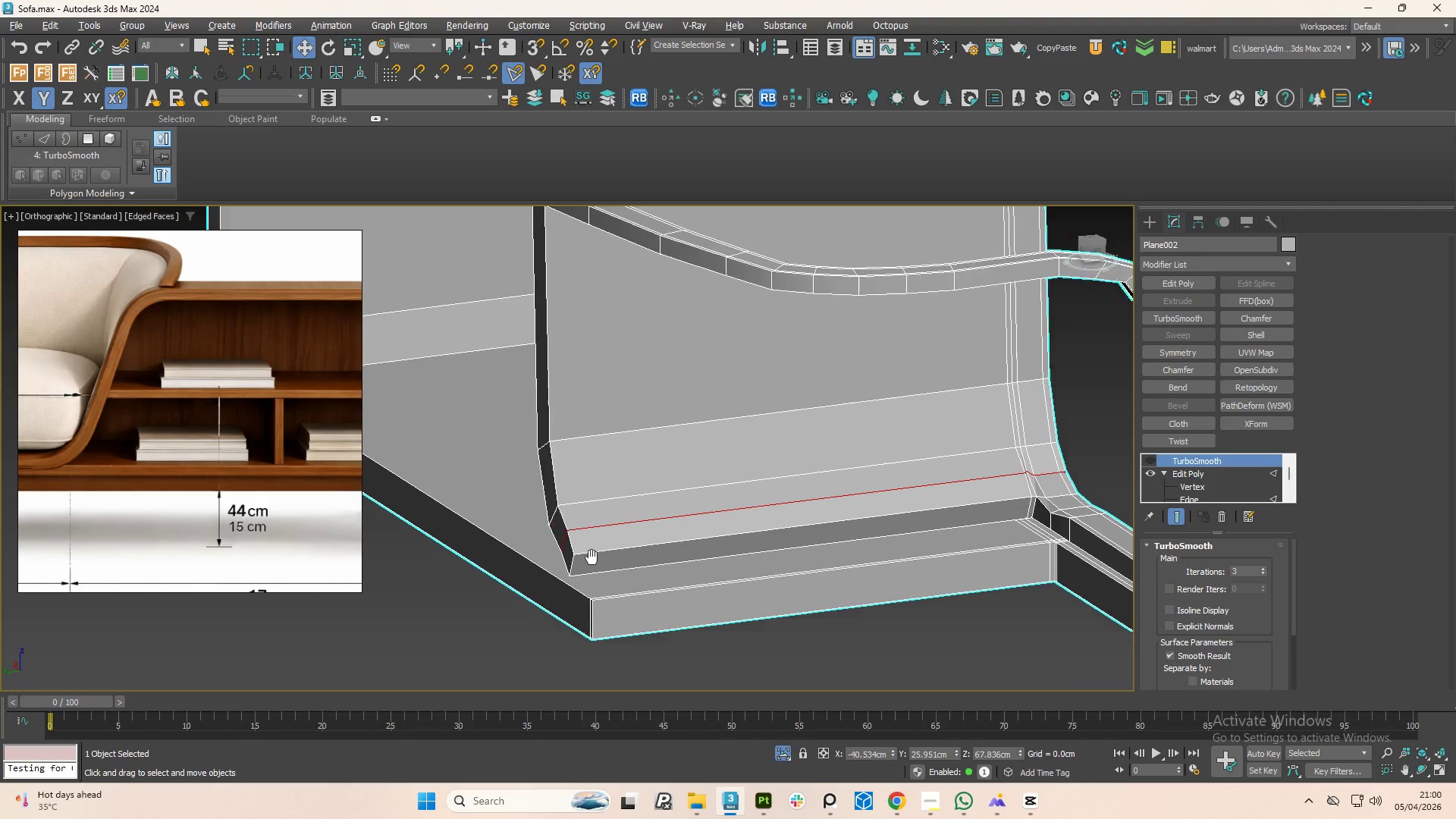 
scroll: coordinate [606, 558], scroll_direction: up, amount: 2.0
 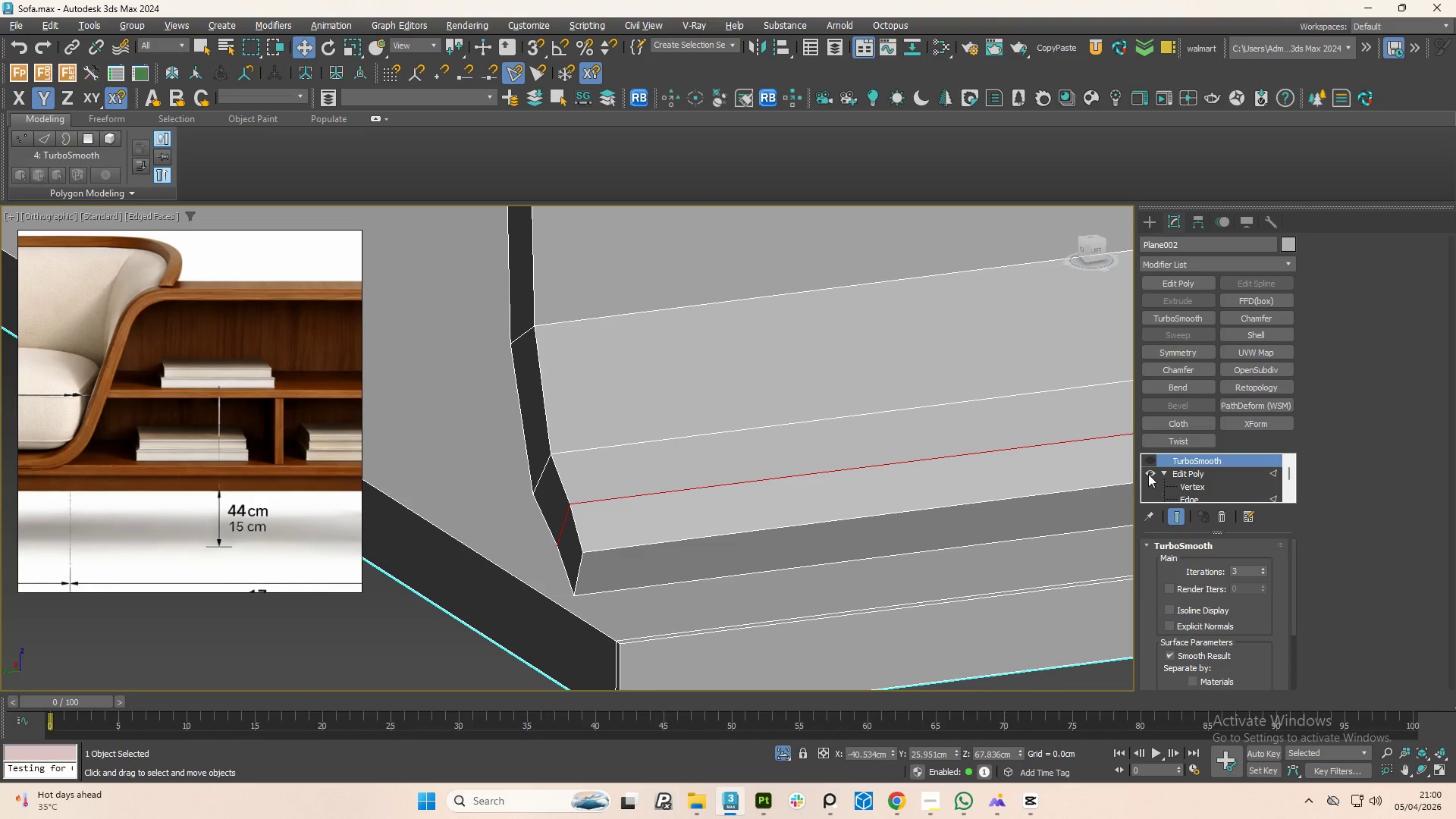 
left_click([1184, 478])
 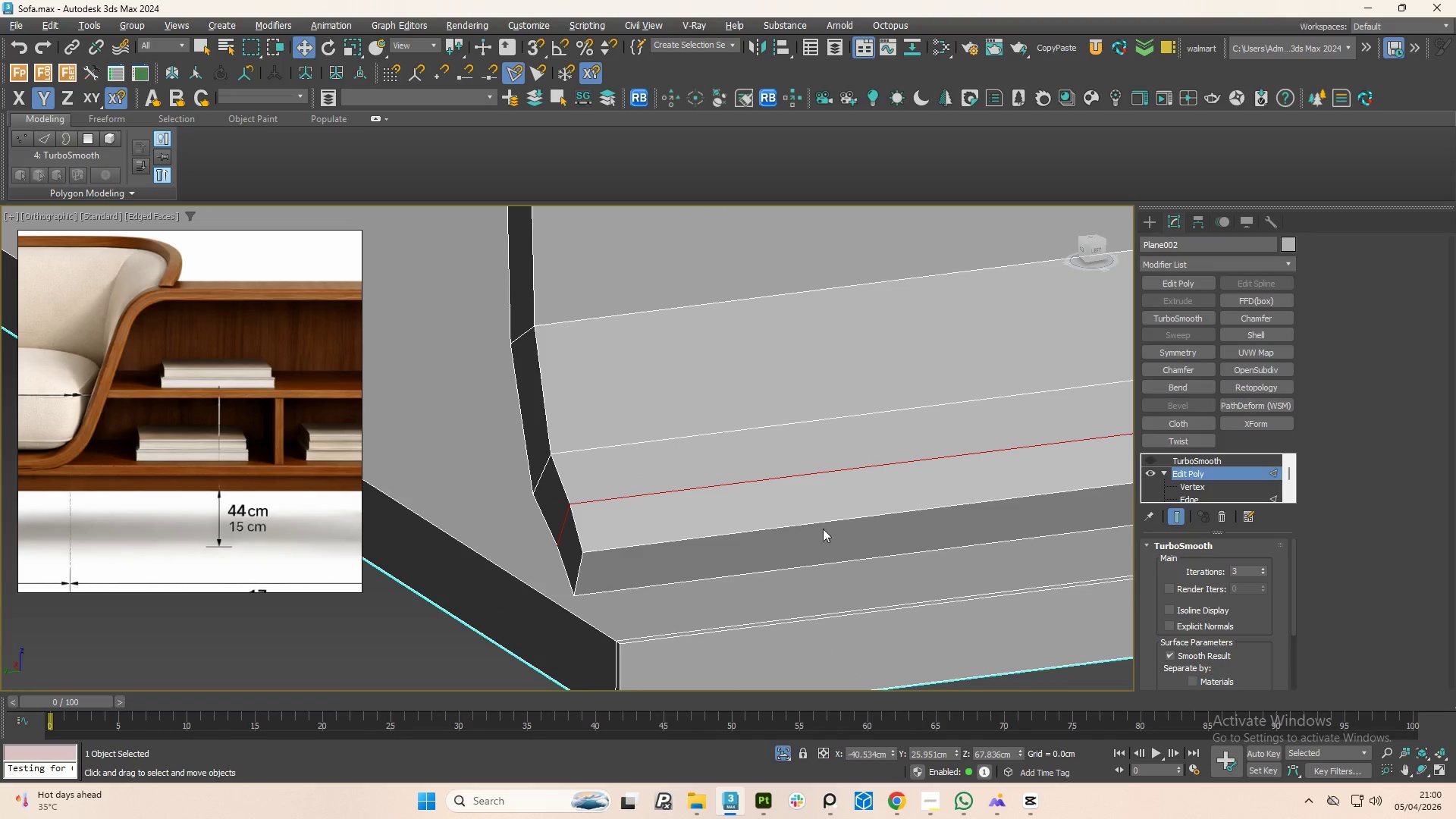 
key(Alt+1)
 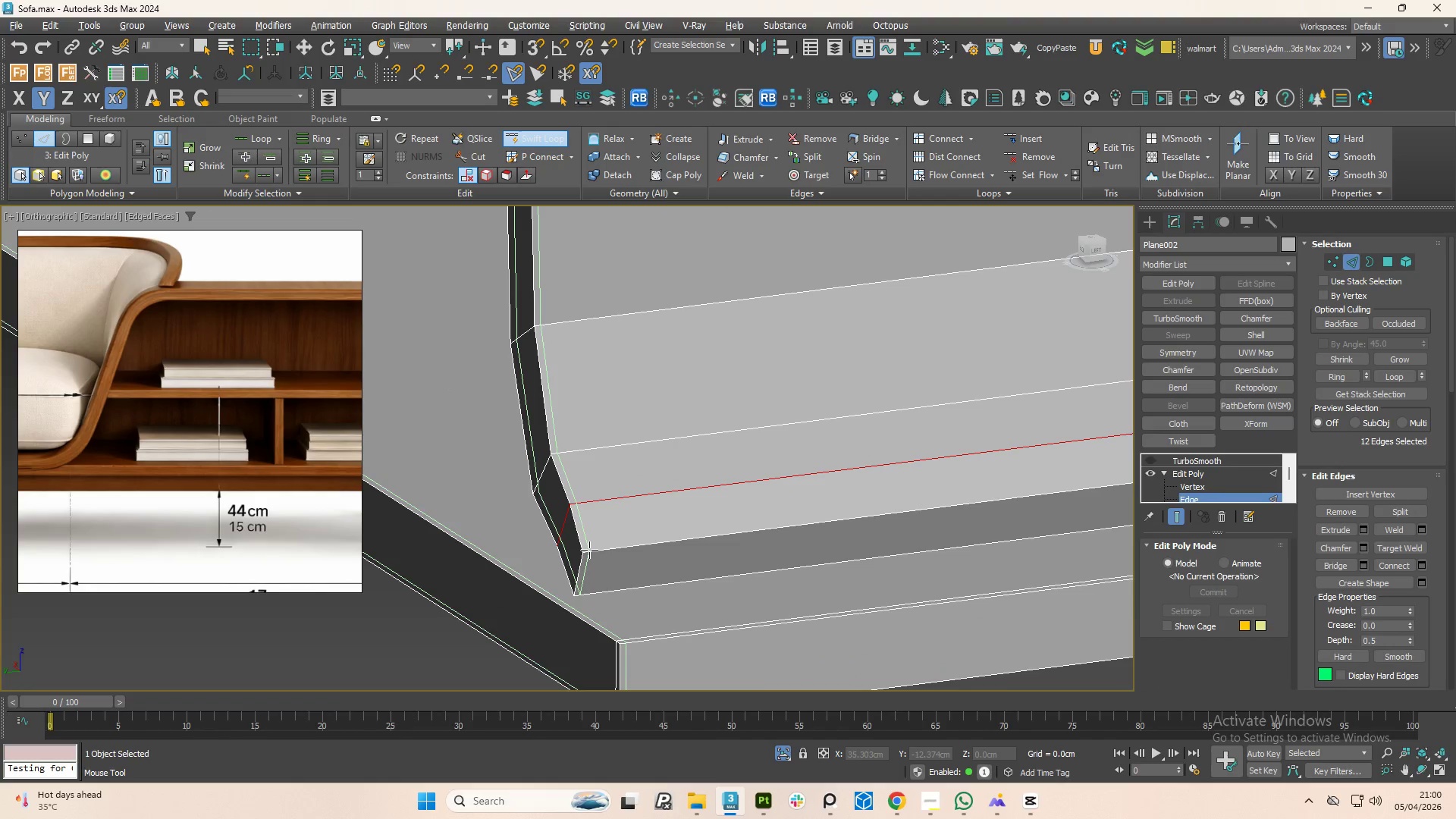 
left_click([589, 550])
 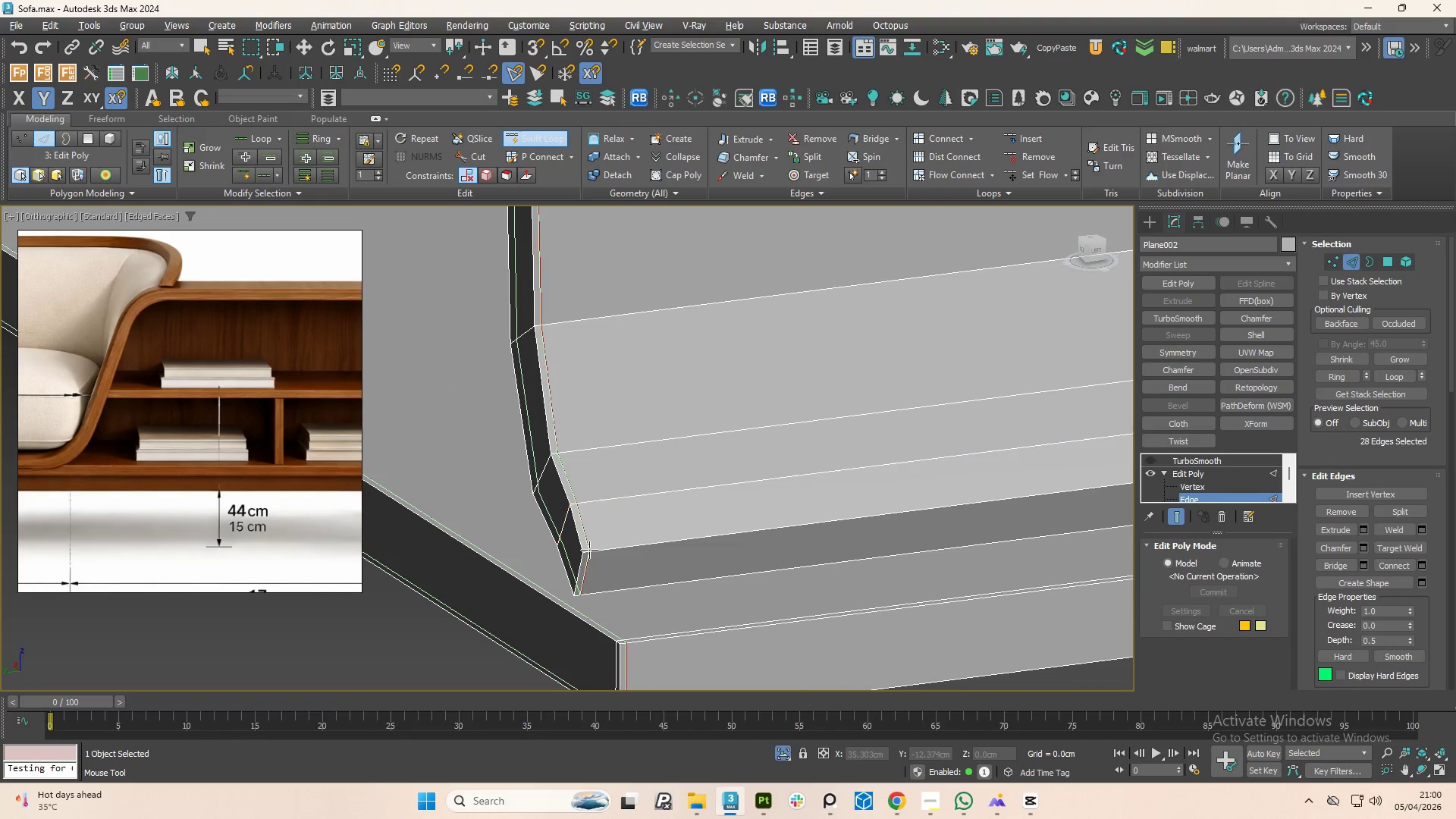 
right_click([589, 550])
 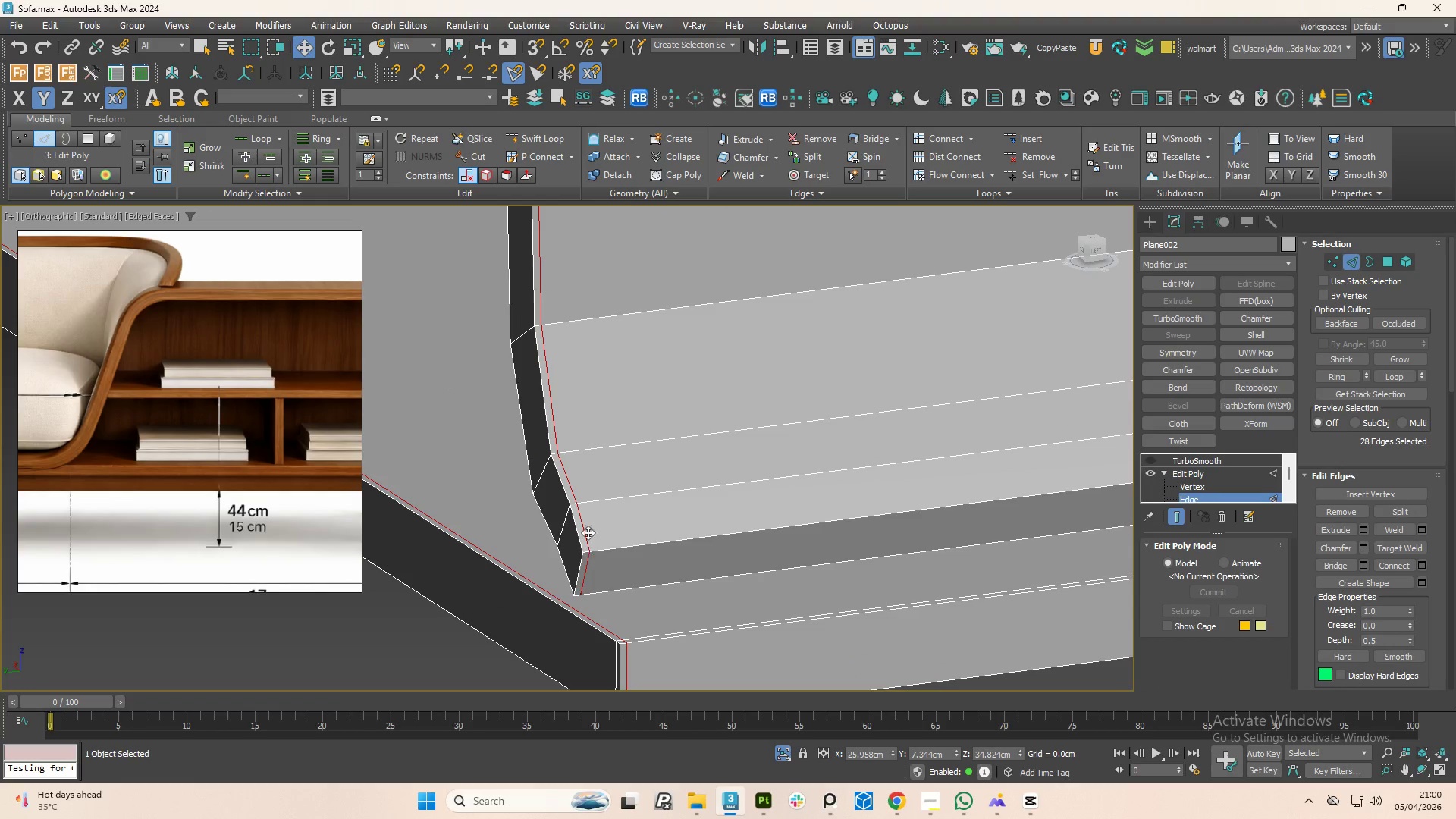 
hold_key(key=AltLeft, duration=1.47)
 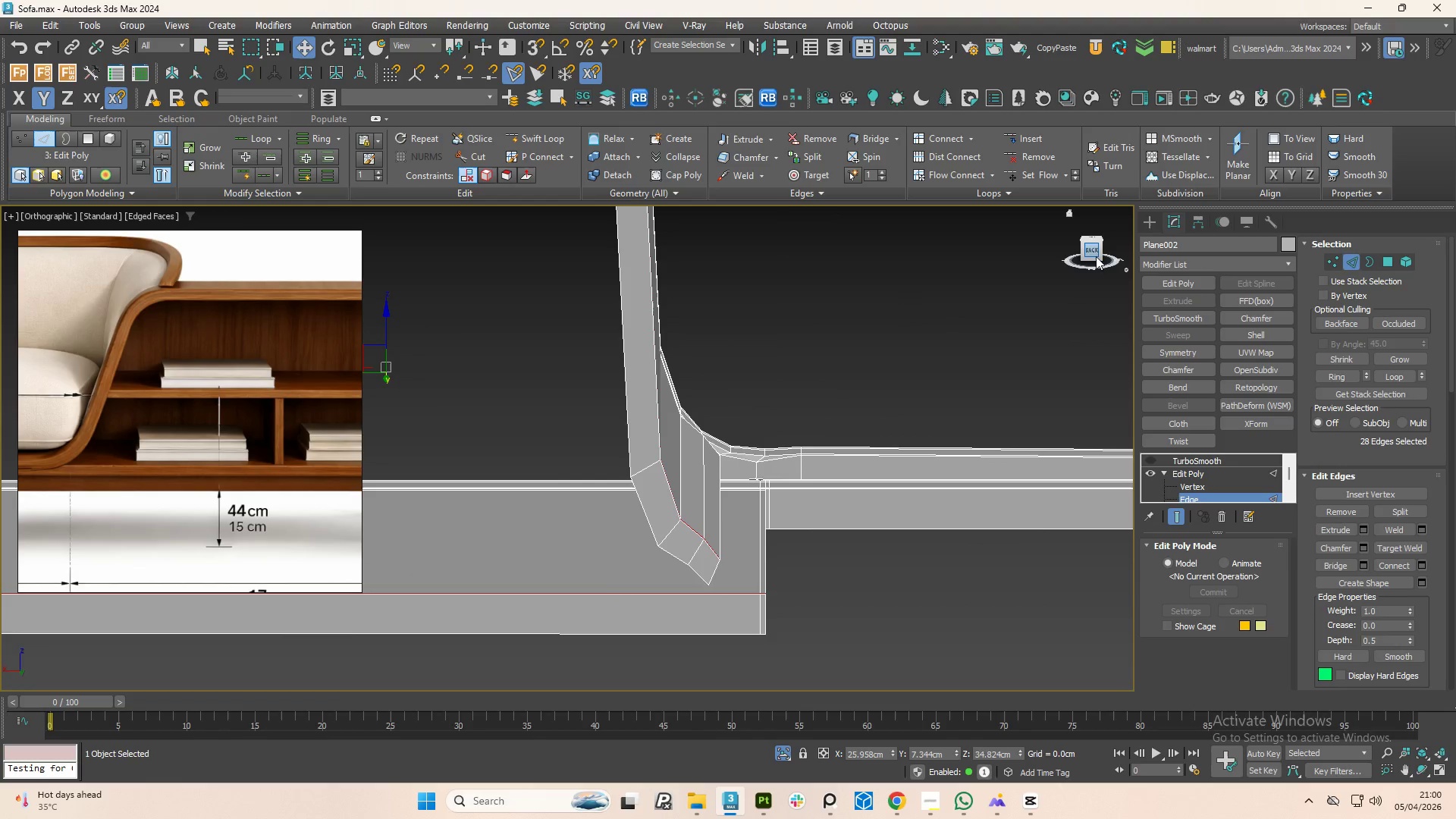 
scroll: coordinate [588, 528], scroll_direction: down, amount: 2.0
 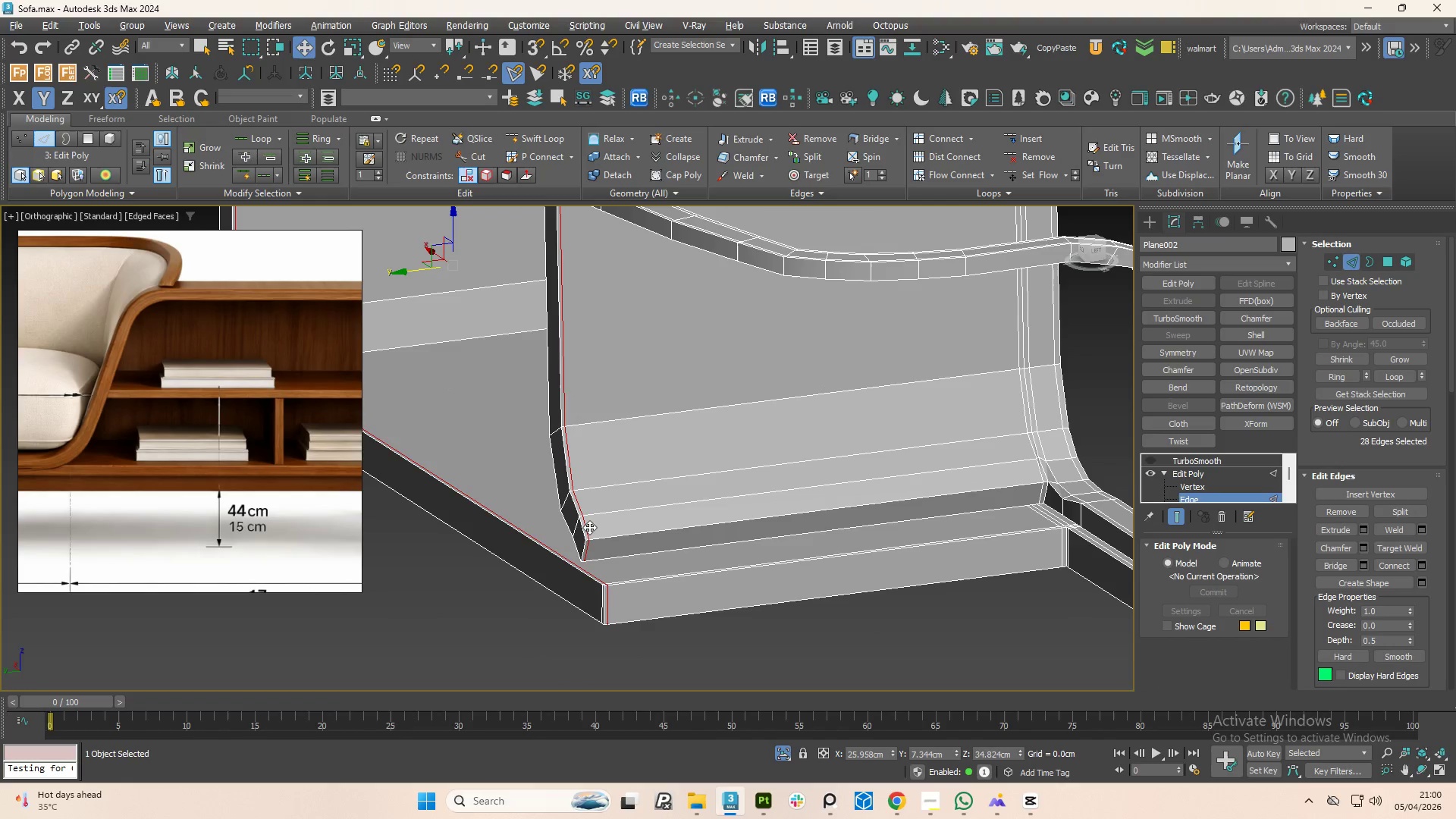 
left_click([1095, 253])
 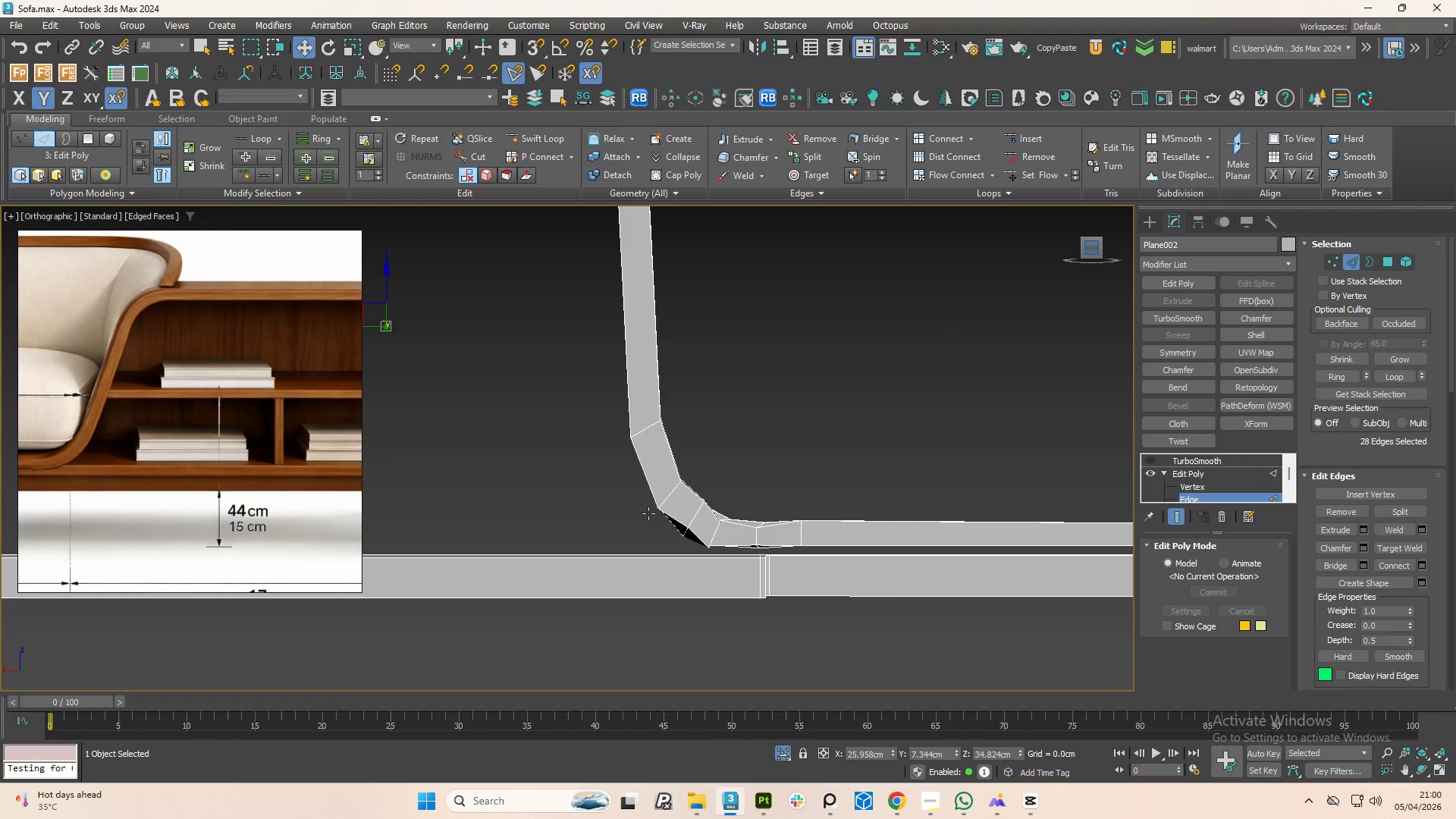 
scroll: coordinate [673, 491], scroll_direction: up, amount: 2.0
 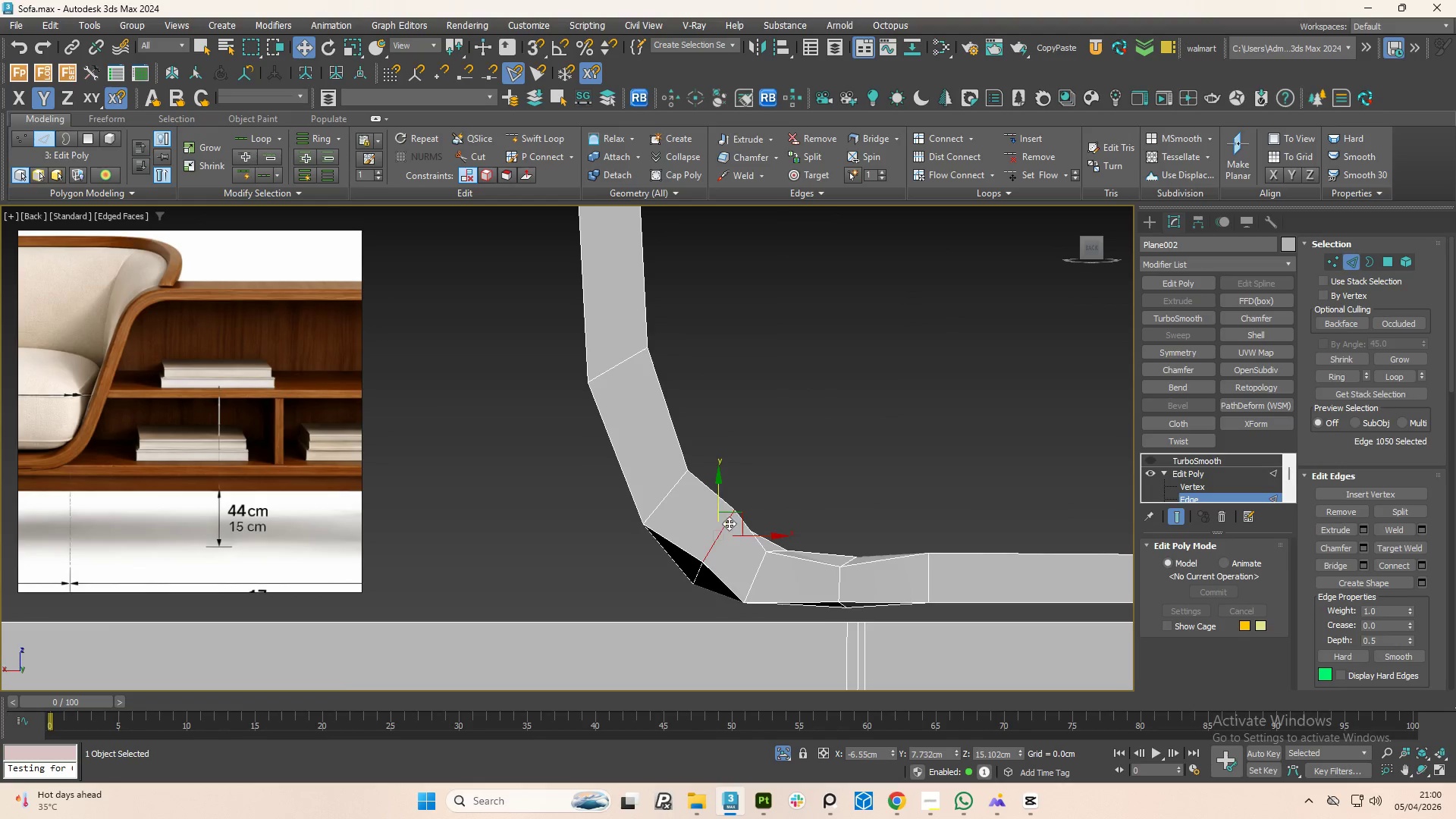 
left_click_drag(start_coordinate=[740, 516], to_coordinate=[729, 537])
 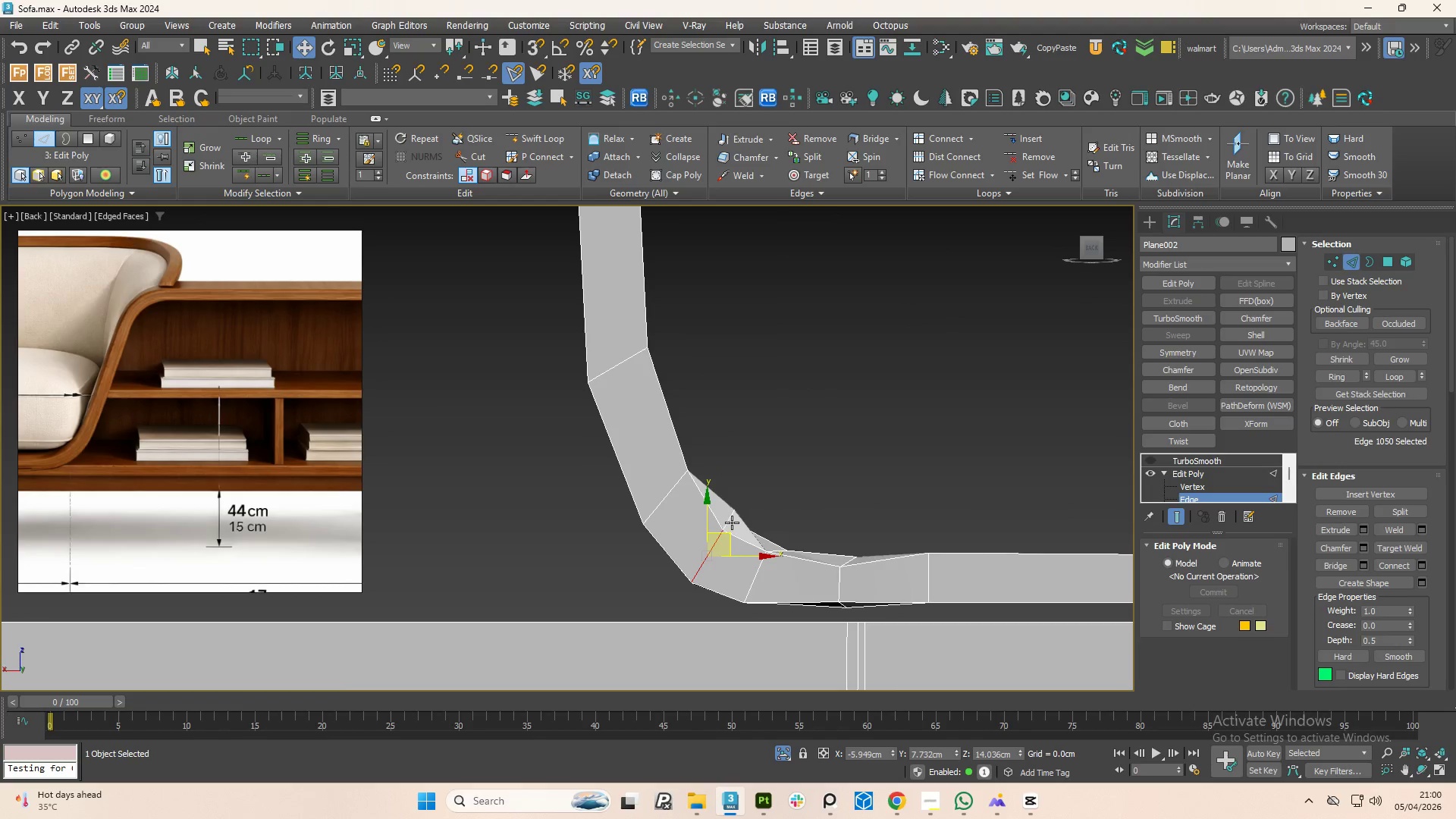 
left_click([732, 522])
 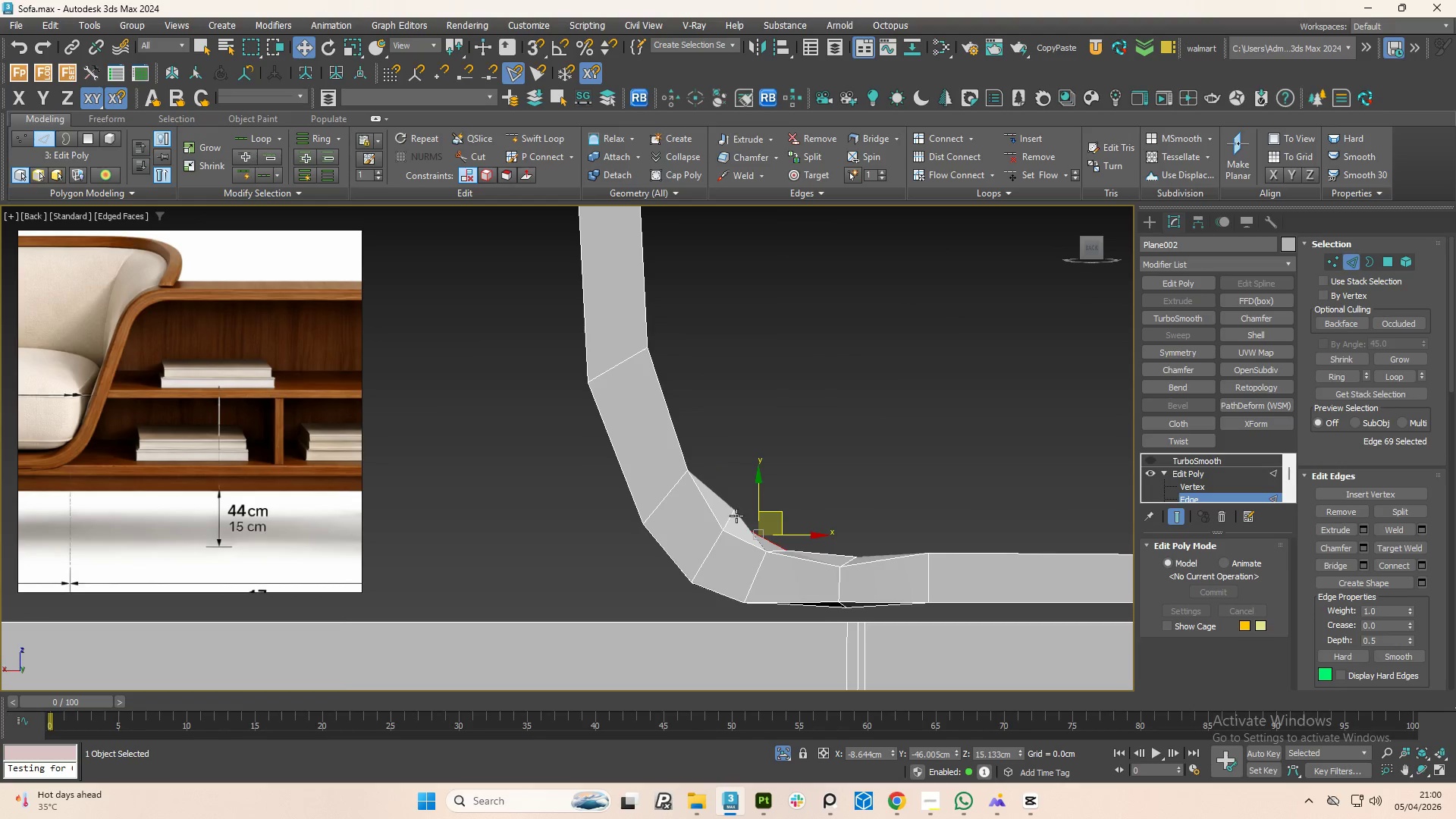 
left_click([733, 516])
 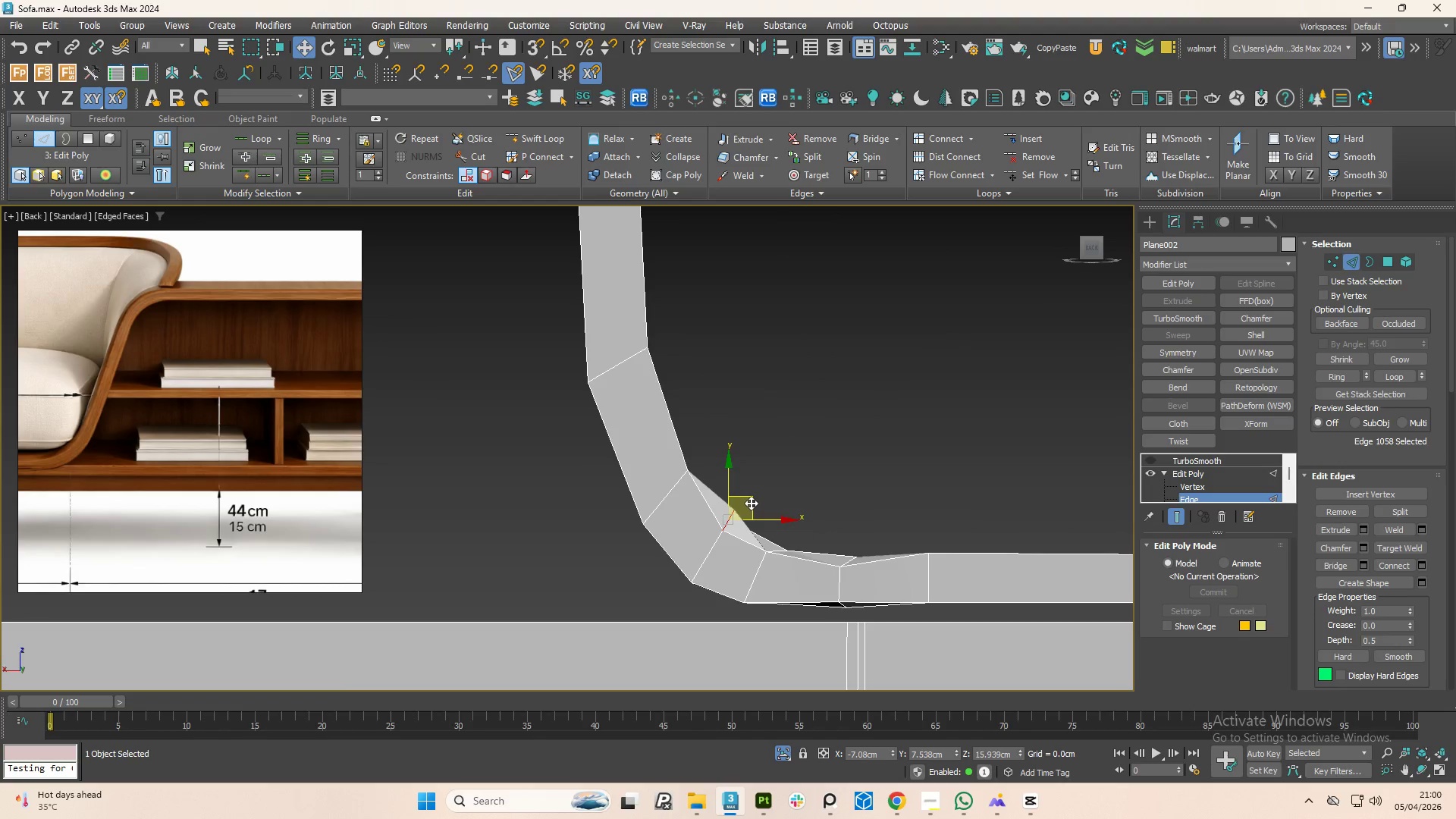 
hold_key(key=AltLeft, duration=0.73)
 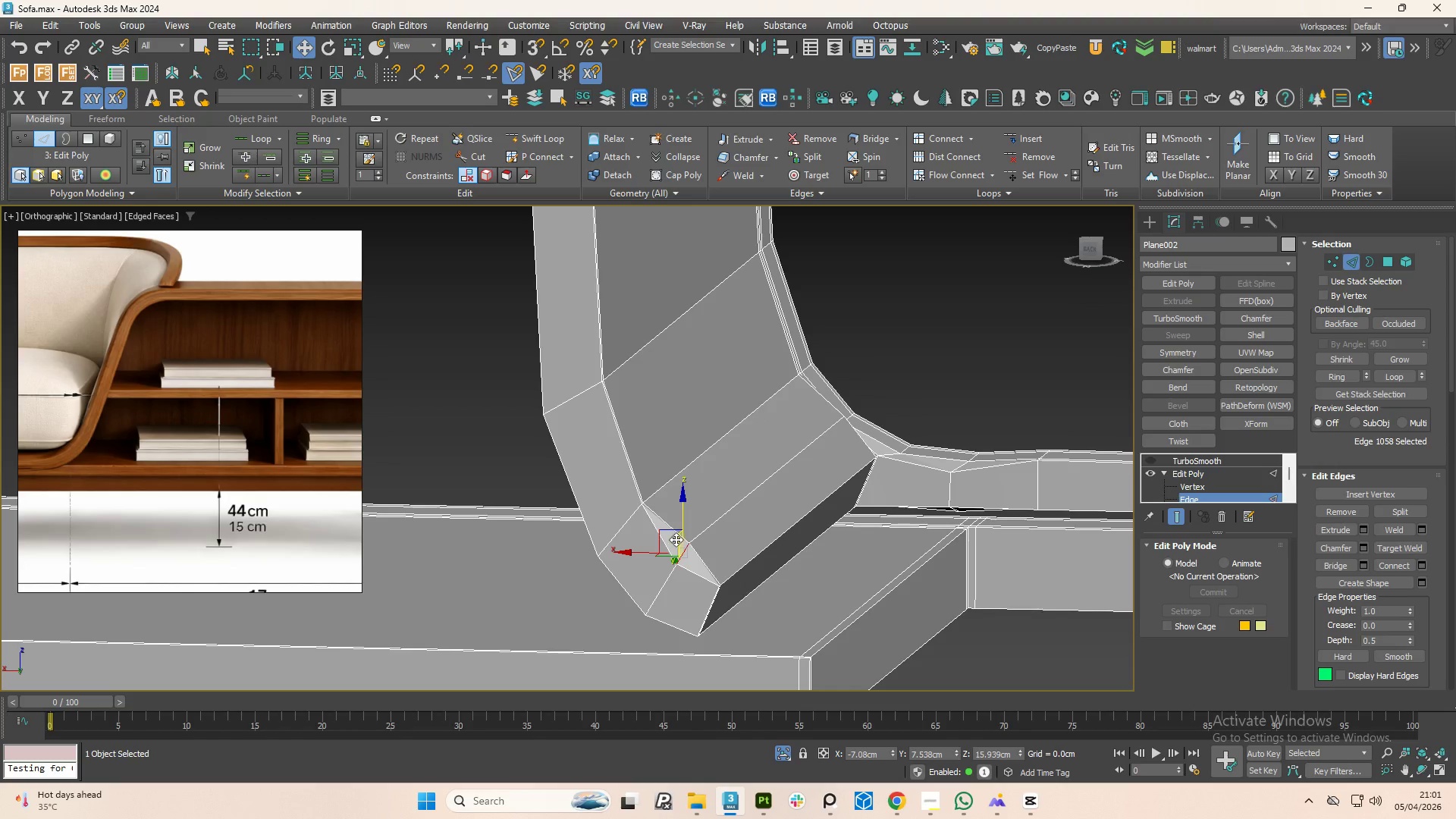 
hold_key(key=AltLeft, duration=0.52)
 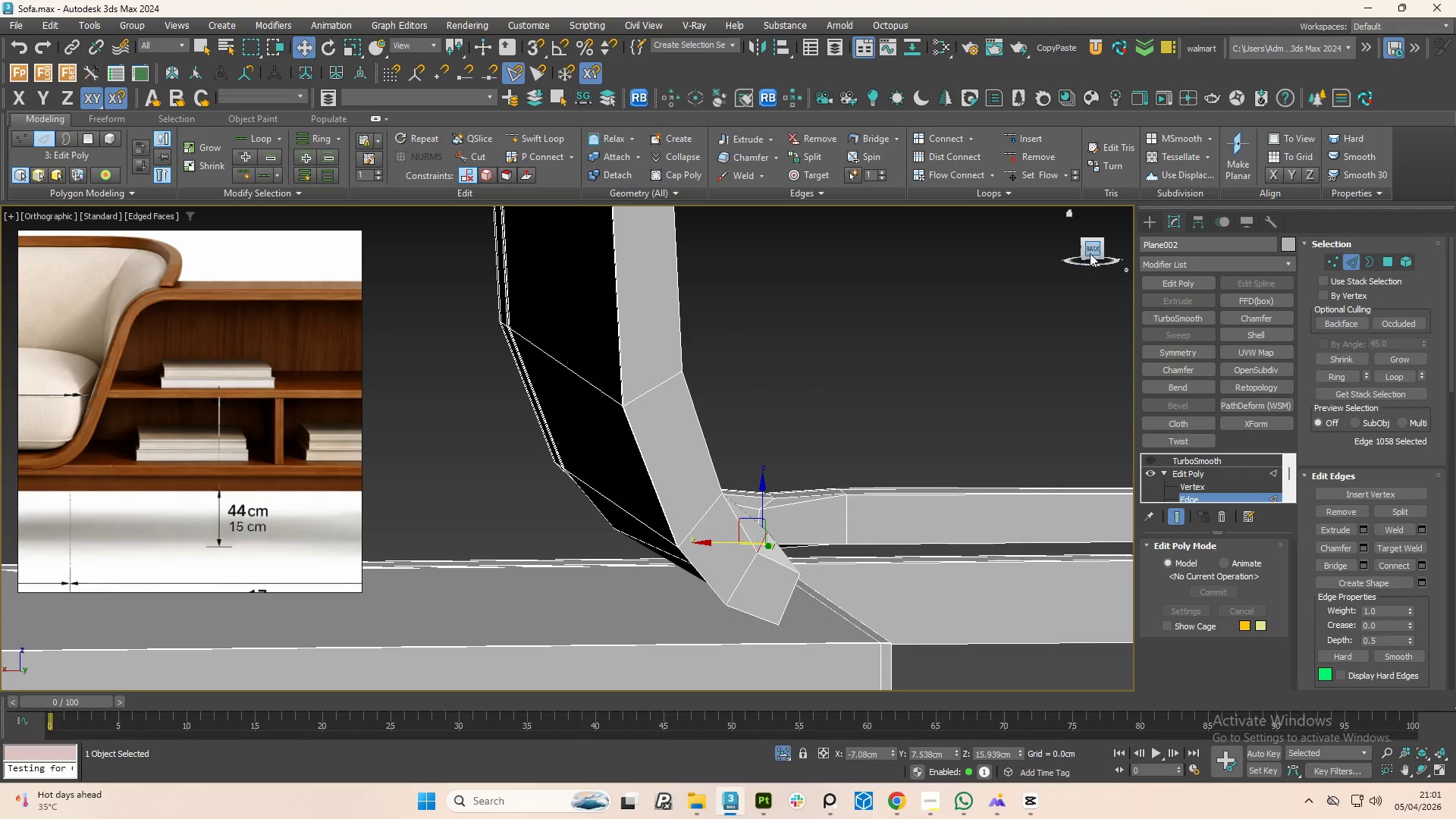 
left_click([1090, 253])
 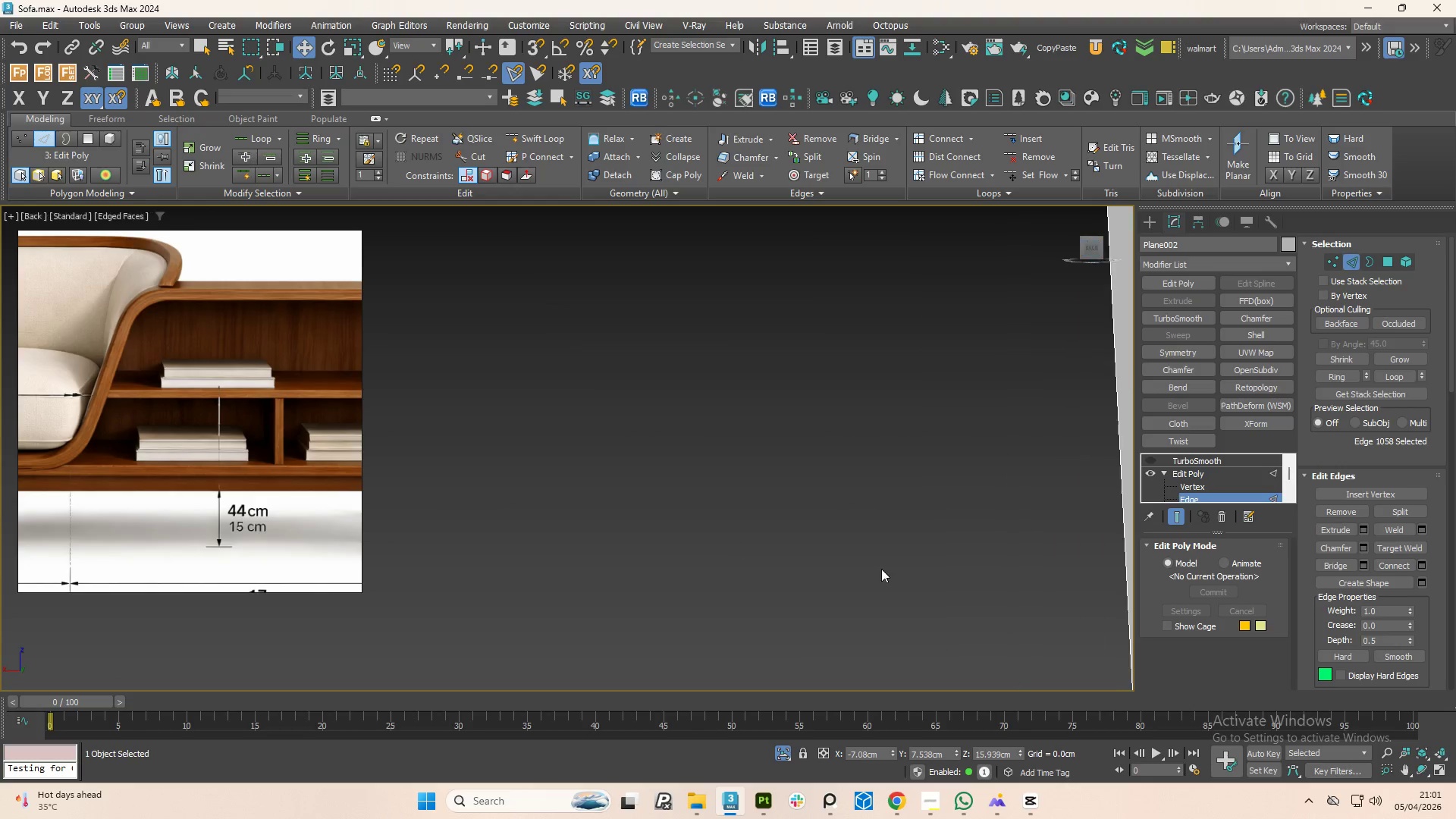 
scroll: coordinate [566, 407], scroll_direction: down, amount: 3.0
 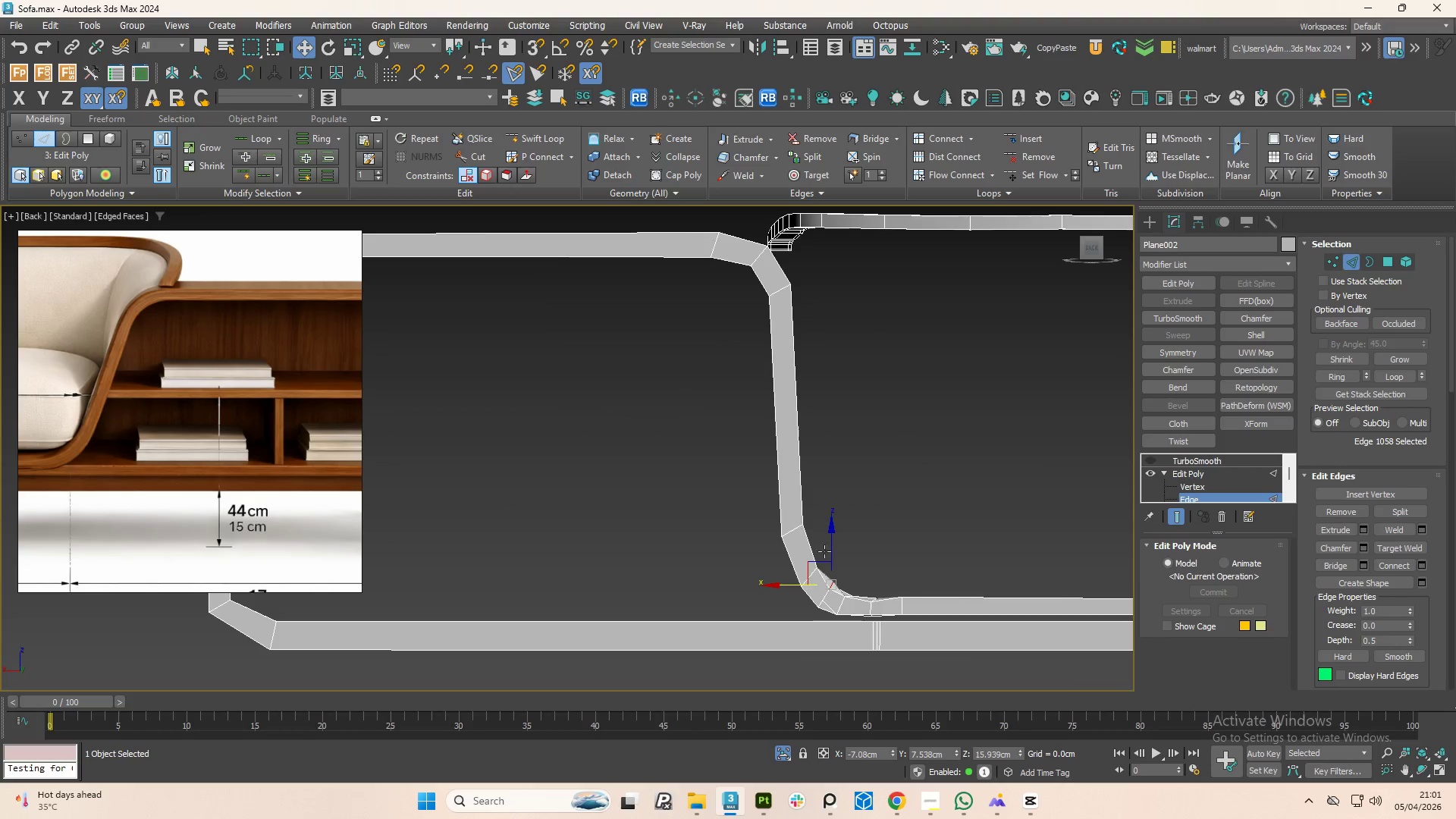 
scroll: coordinate [837, 573], scroll_direction: up, amount: 2.0
 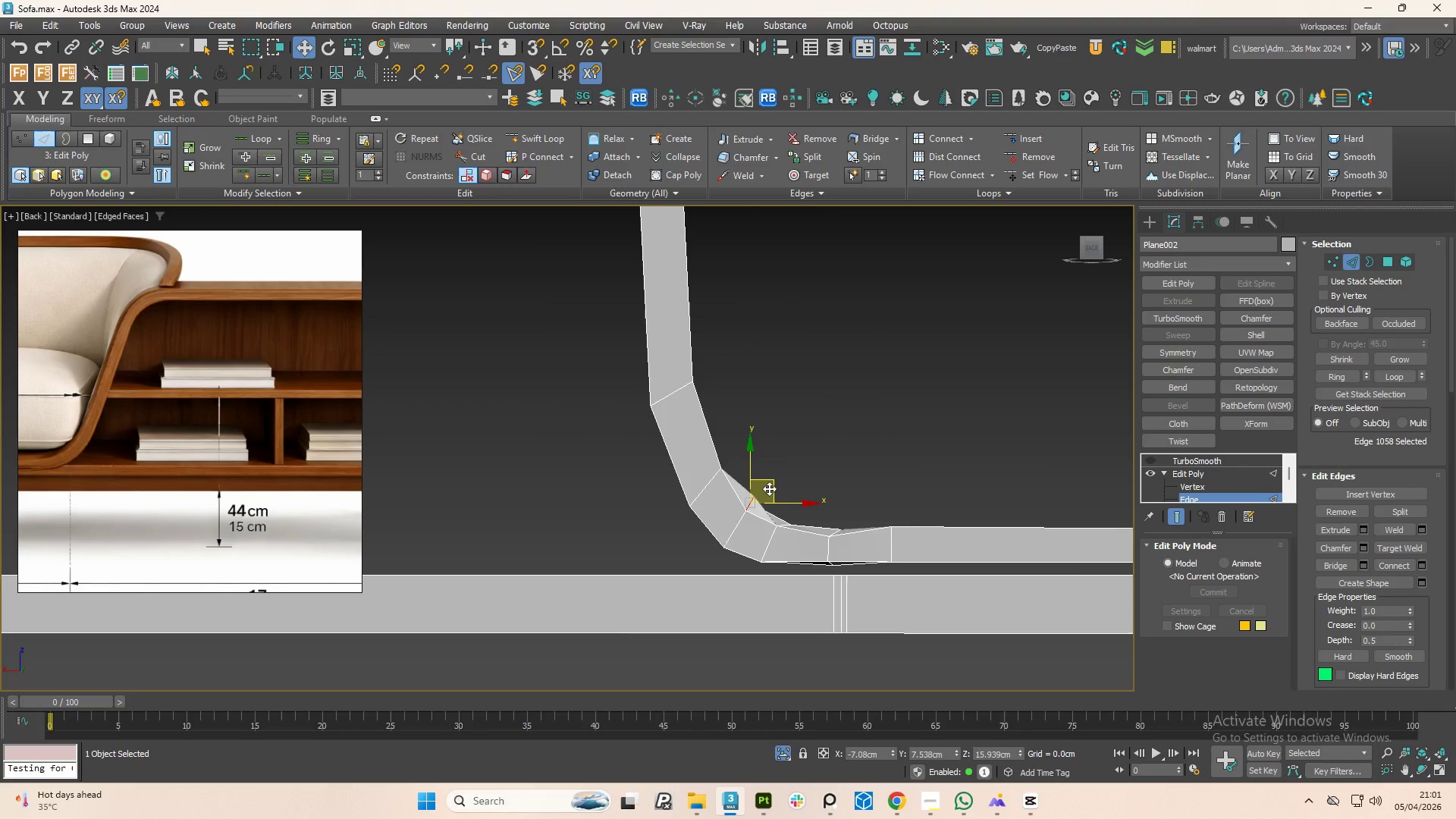 
left_click_drag(start_coordinate=[771, 482], to_coordinate=[762, 494])
 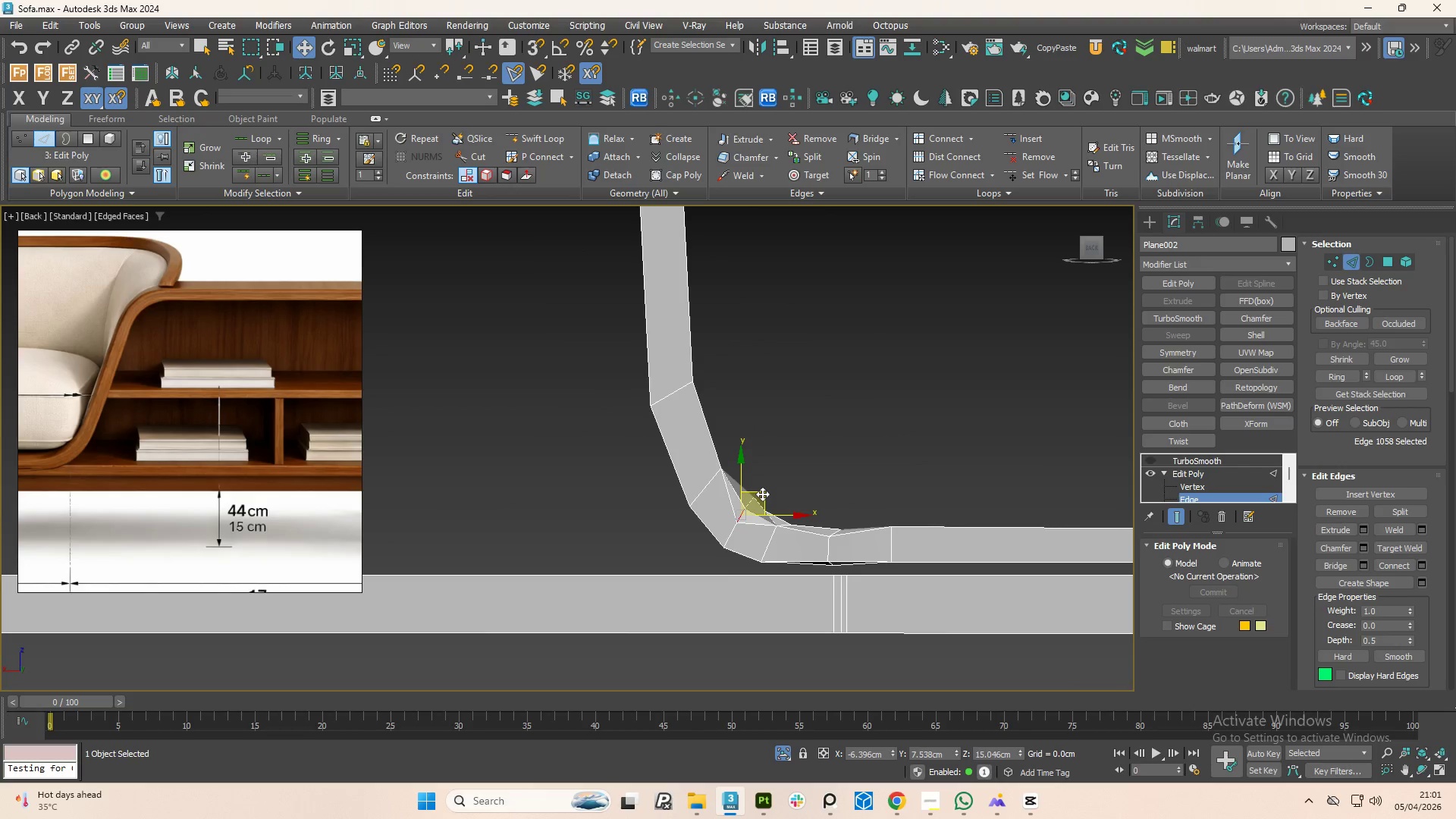 
key(Control+Z)
 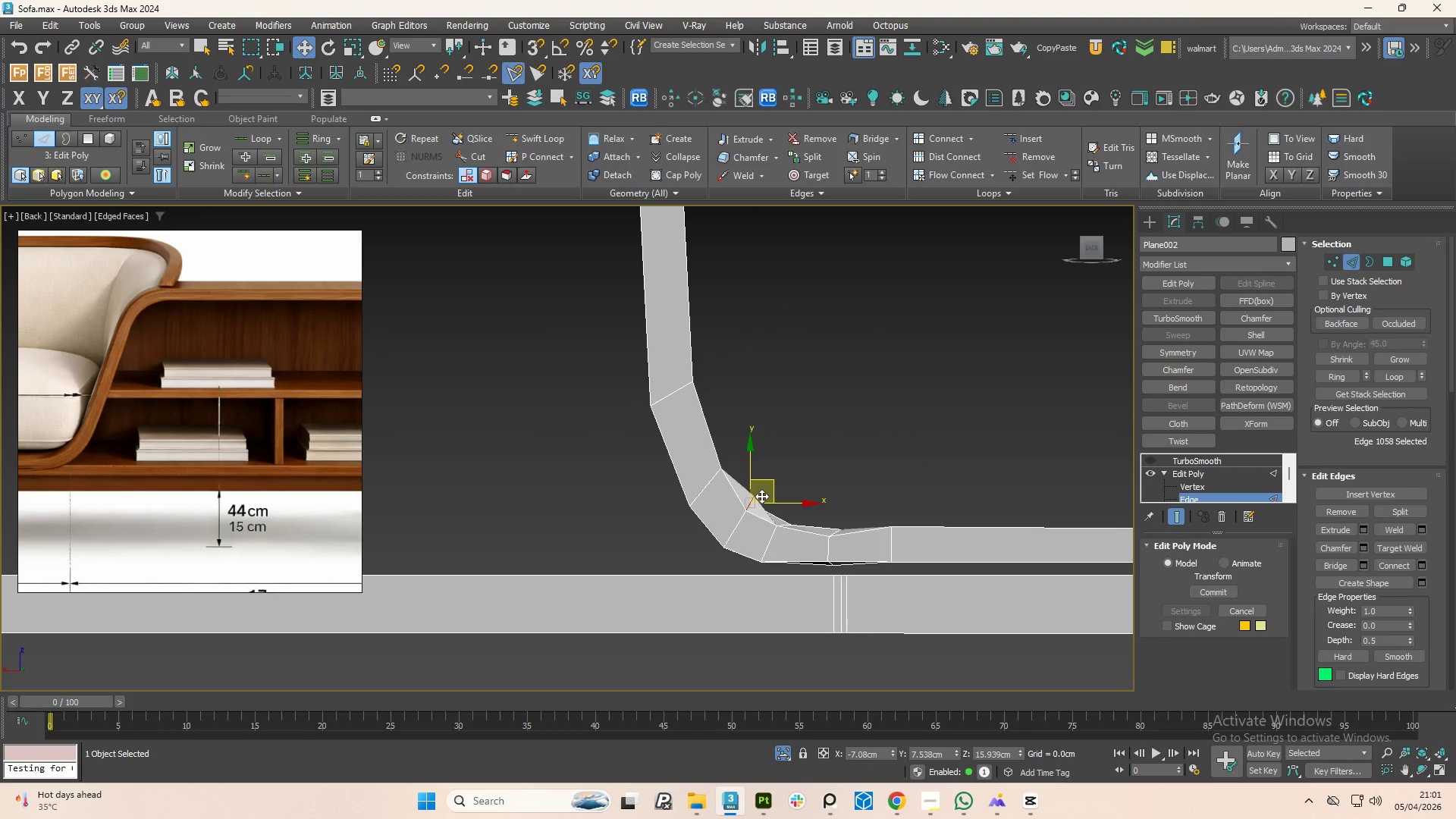 
scroll: coordinate [761, 496], scroll_direction: up, amount: 4.0
 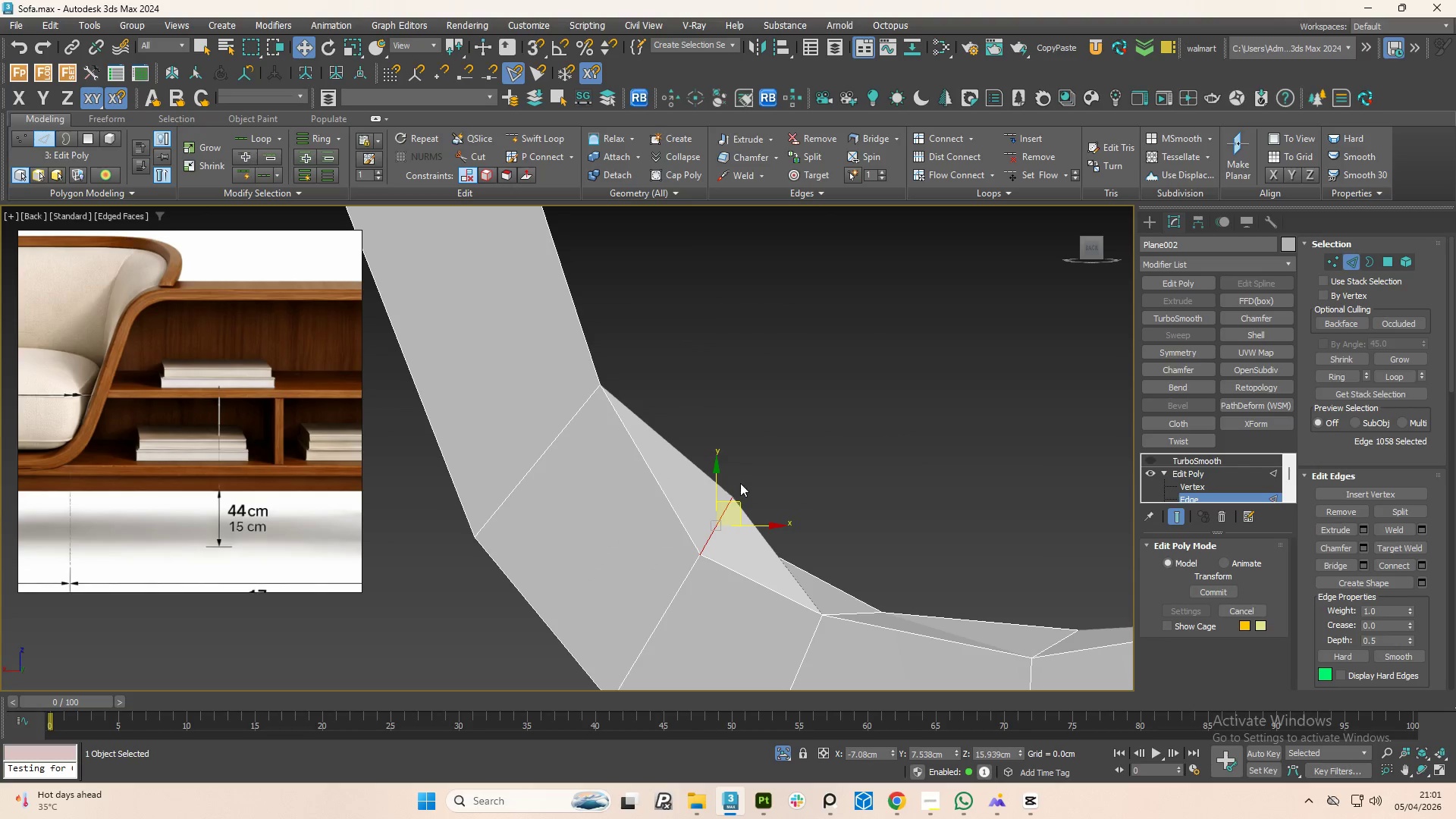 
key(1)
 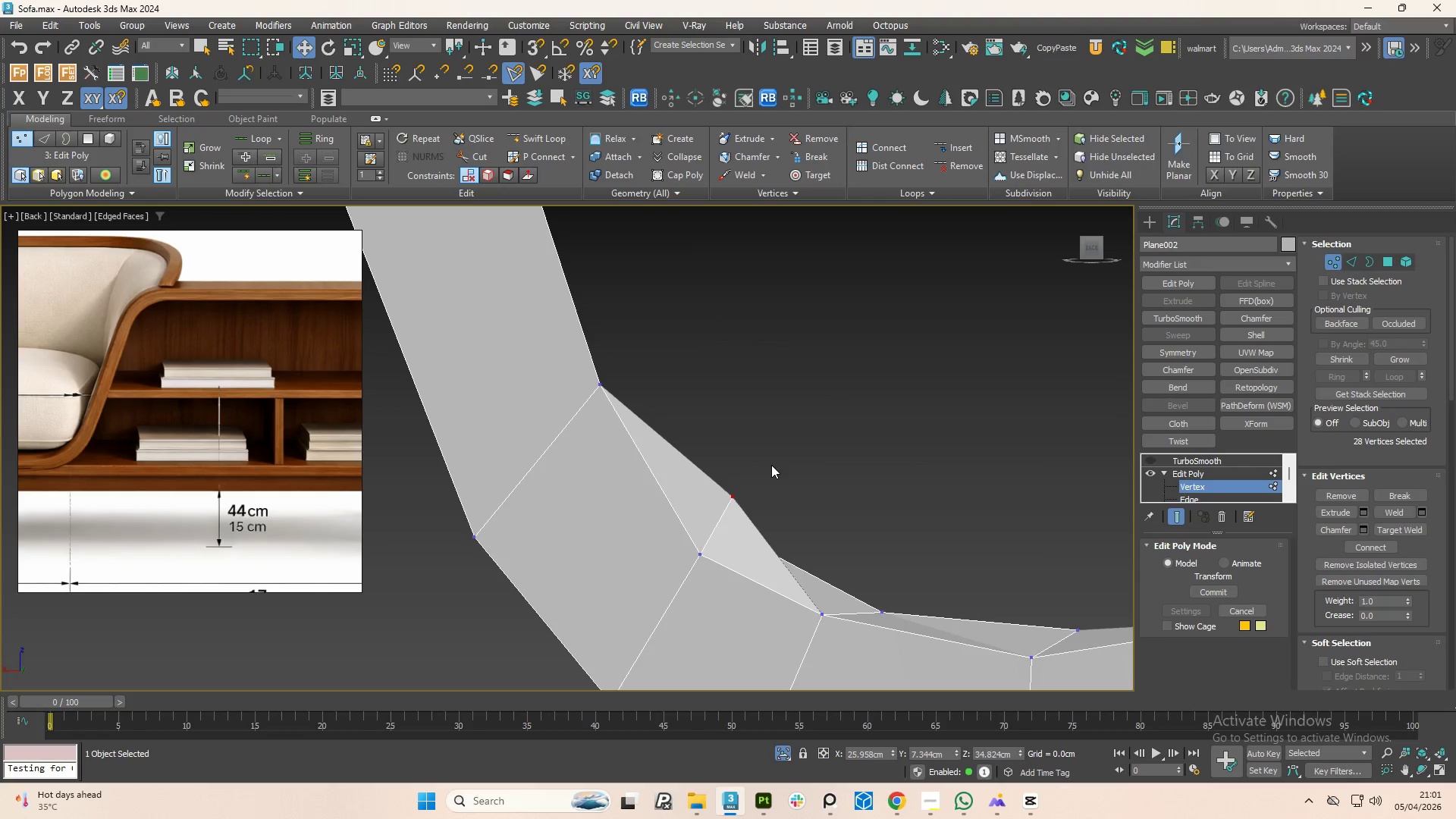 
left_click_drag(start_coordinate=[771, 465], to_coordinate=[714, 522])
 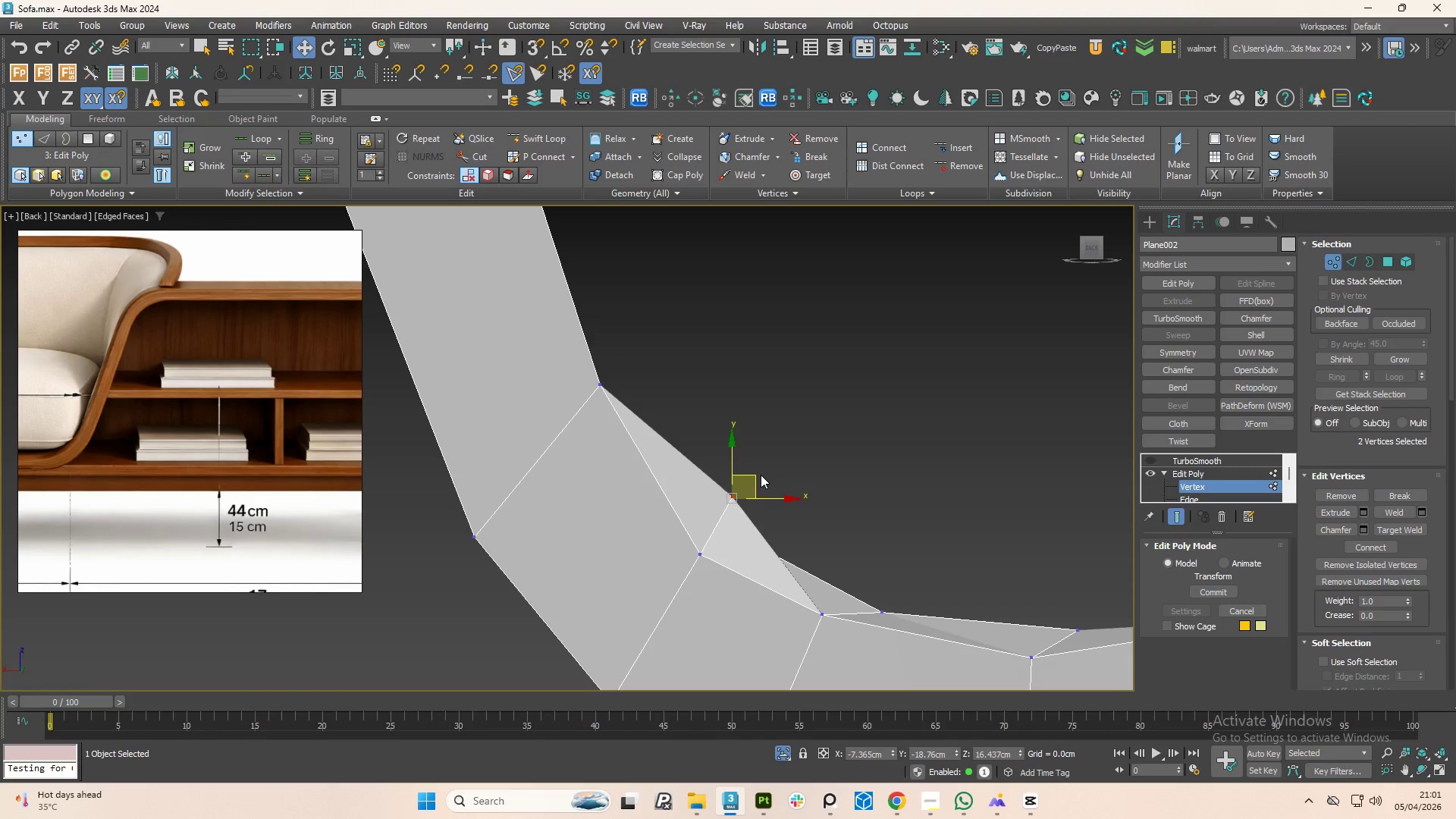 
left_click_drag(start_coordinate=[757, 474], to_coordinate=[726, 531])
 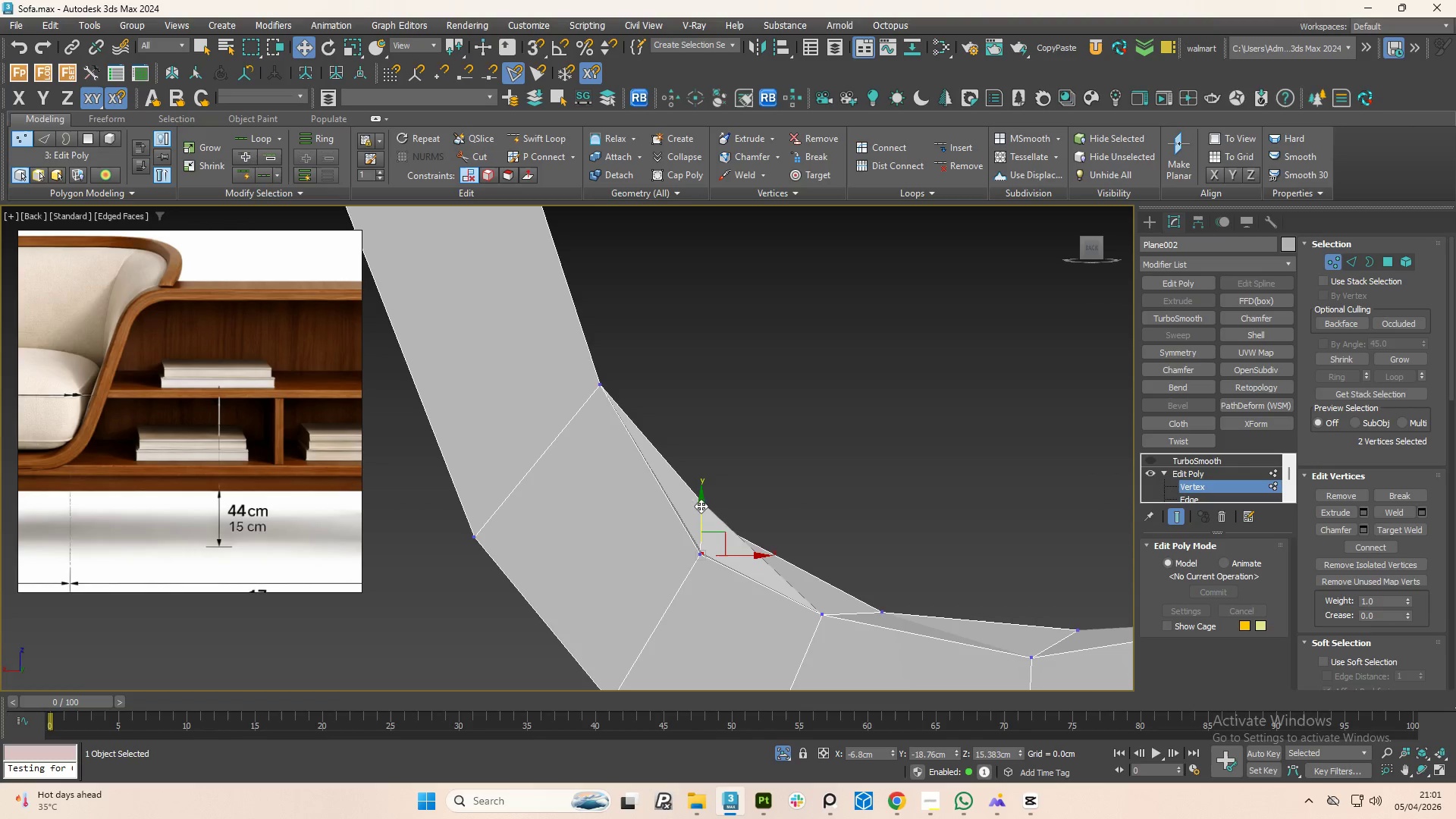 
left_click([695, 504])
 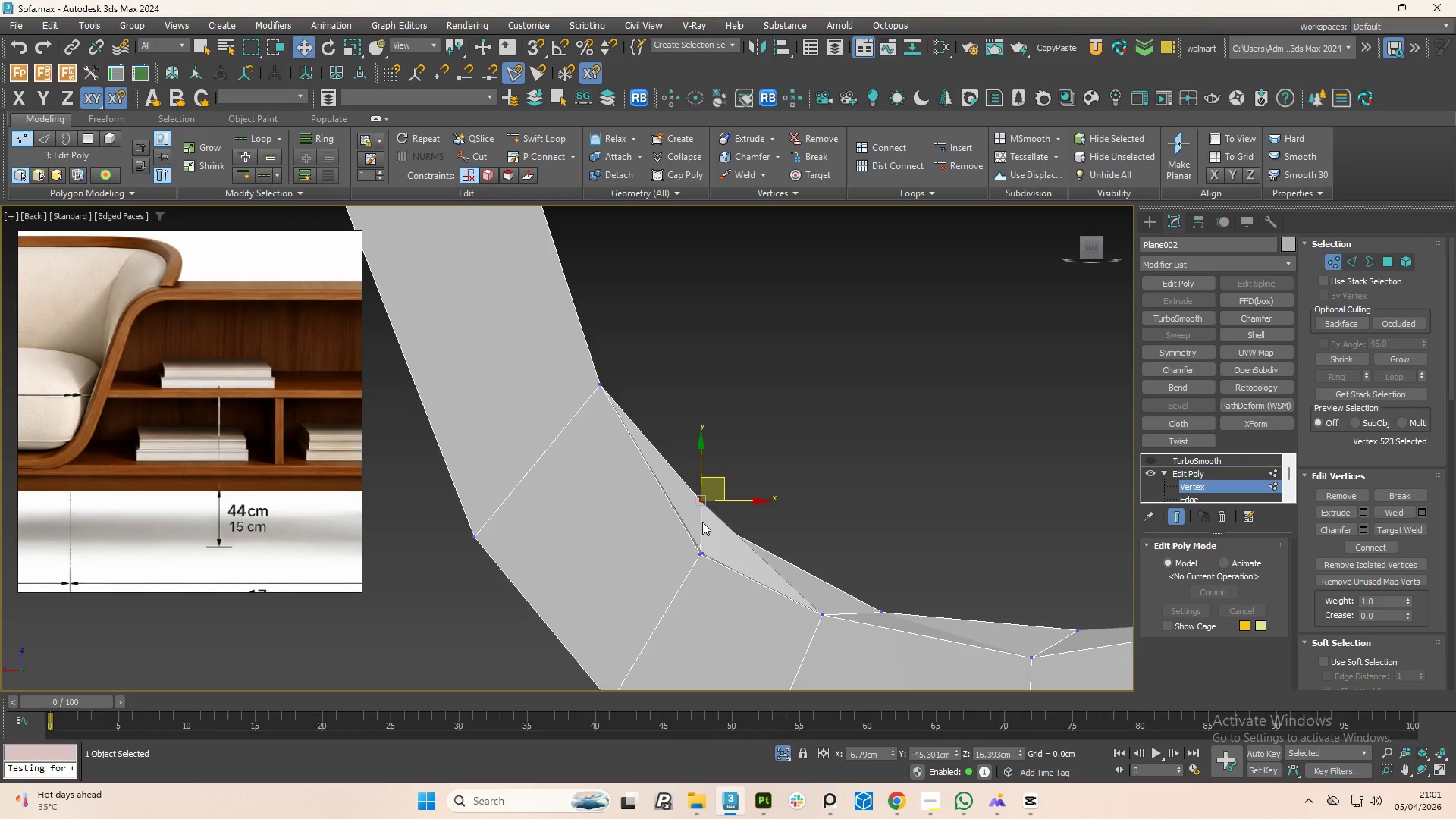 
hold_key(key=AltLeft, duration=0.97)
 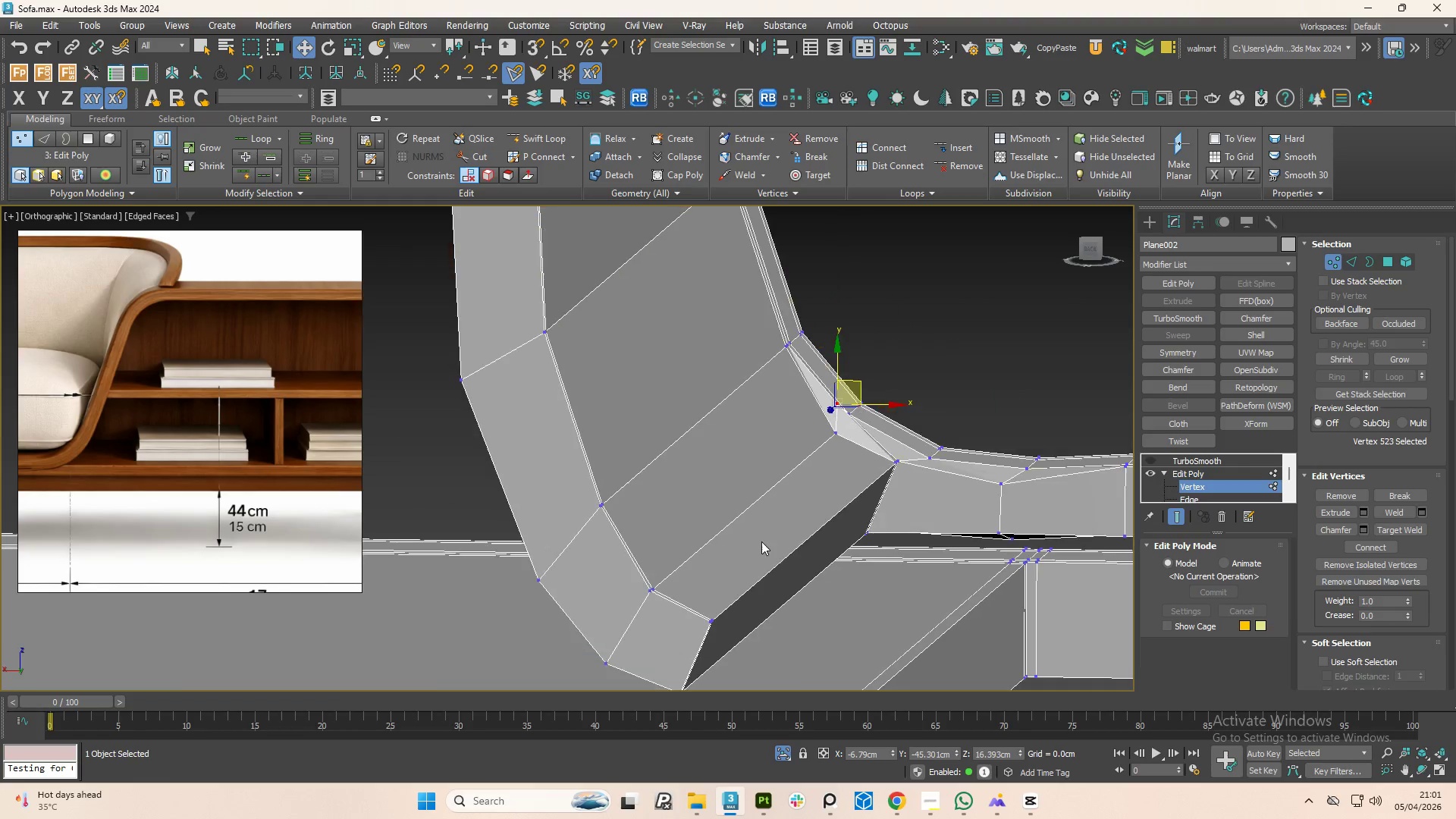 
hold_key(key=AltLeft, duration=1.39)
scroll: coordinate [723, 543], scroll_direction: down, amount: 2.0
 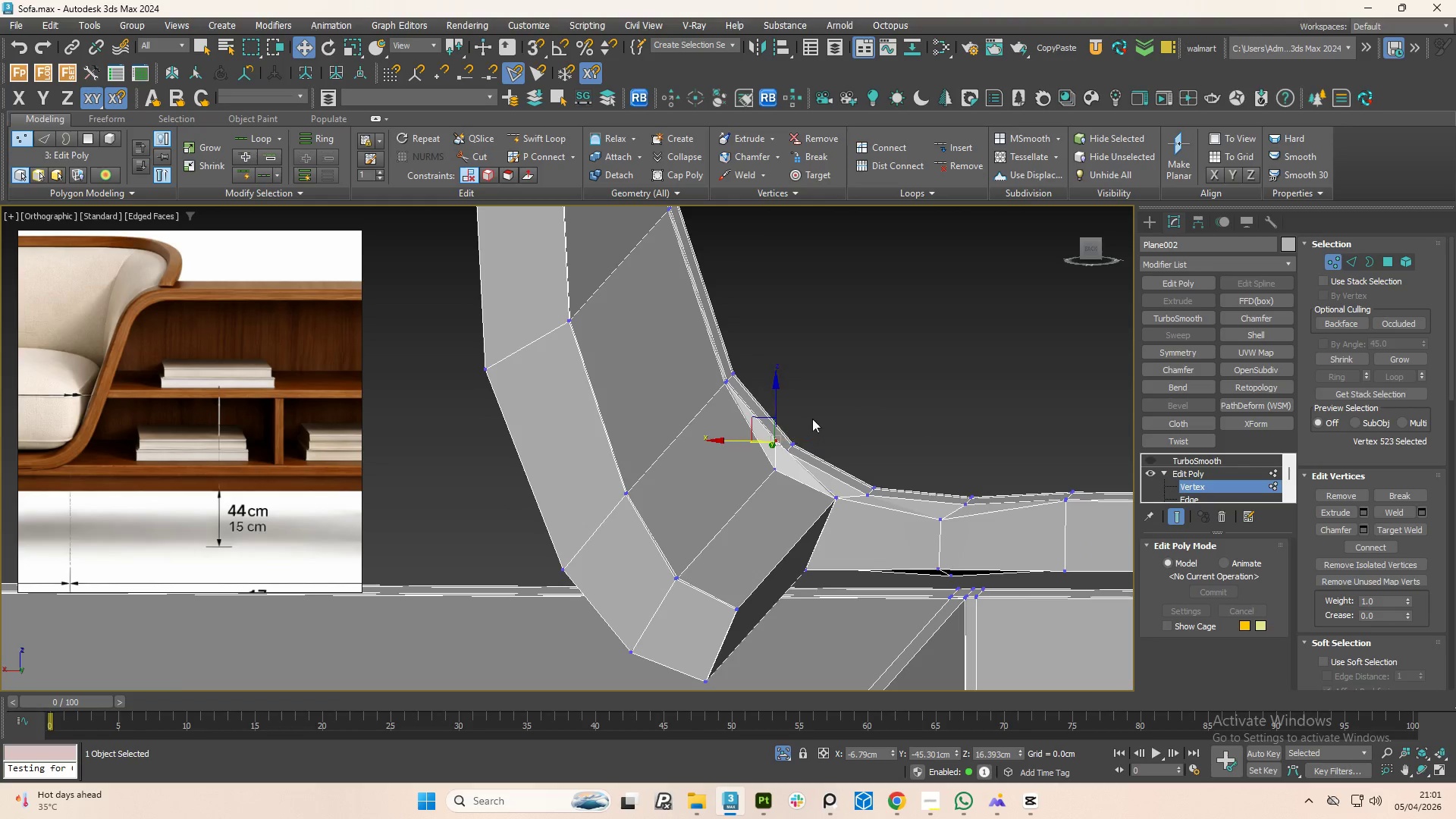 
scroll: coordinate [761, 437], scroll_direction: up, amount: 3.0
 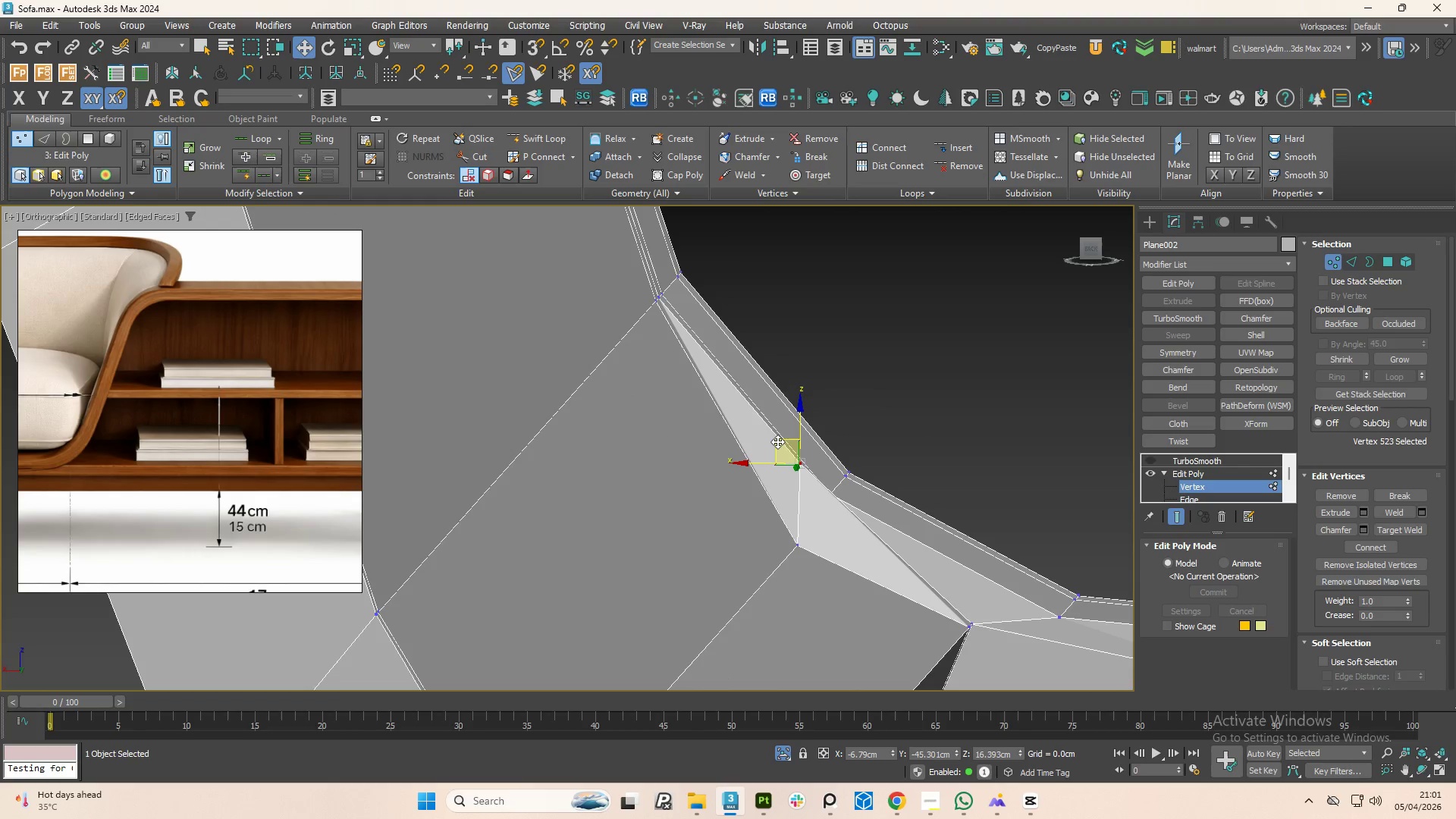 
left_click_drag(start_coordinate=[777, 441], to_coordinate=[761, 456])
 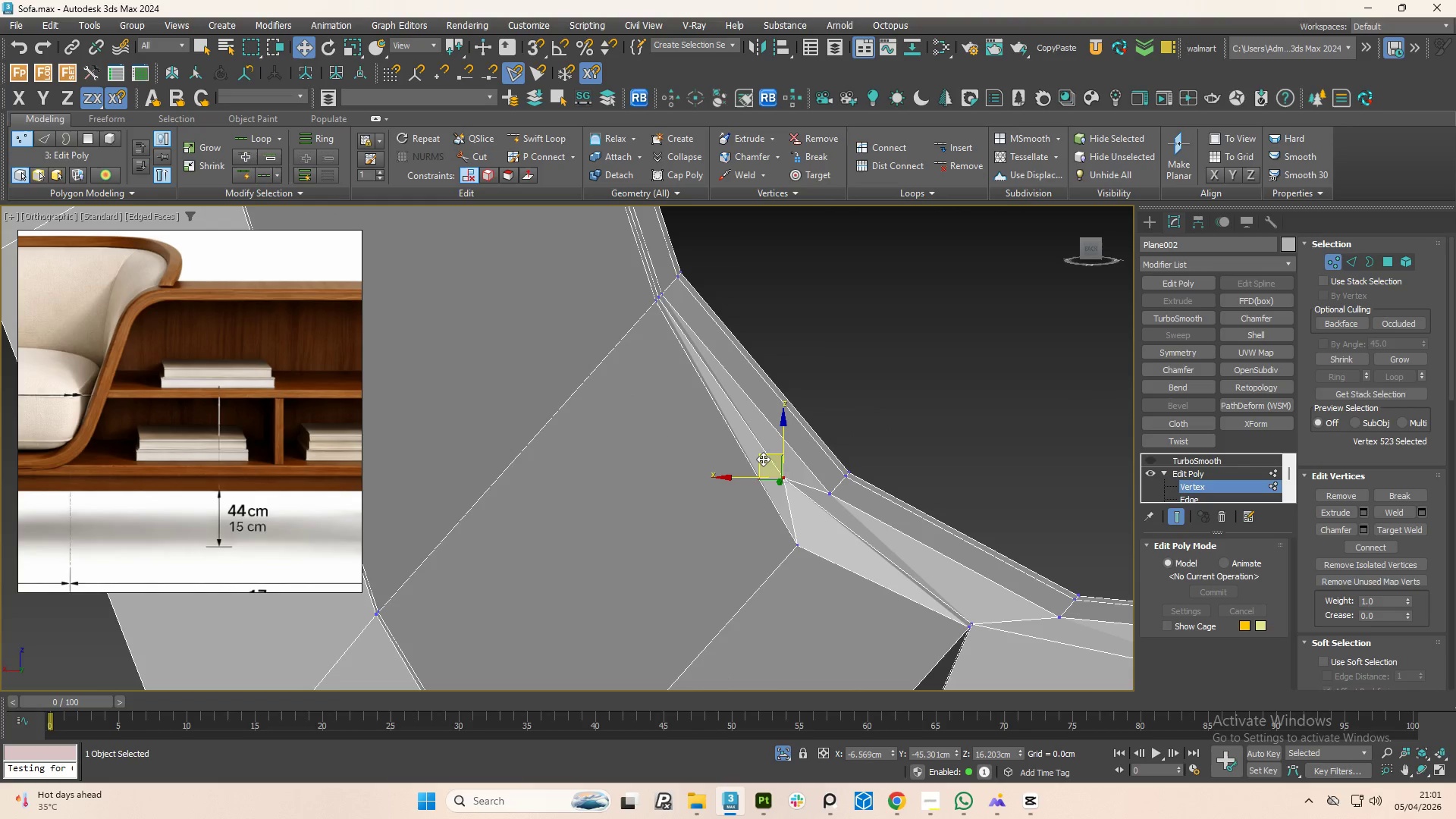 
key(Control+Z)
 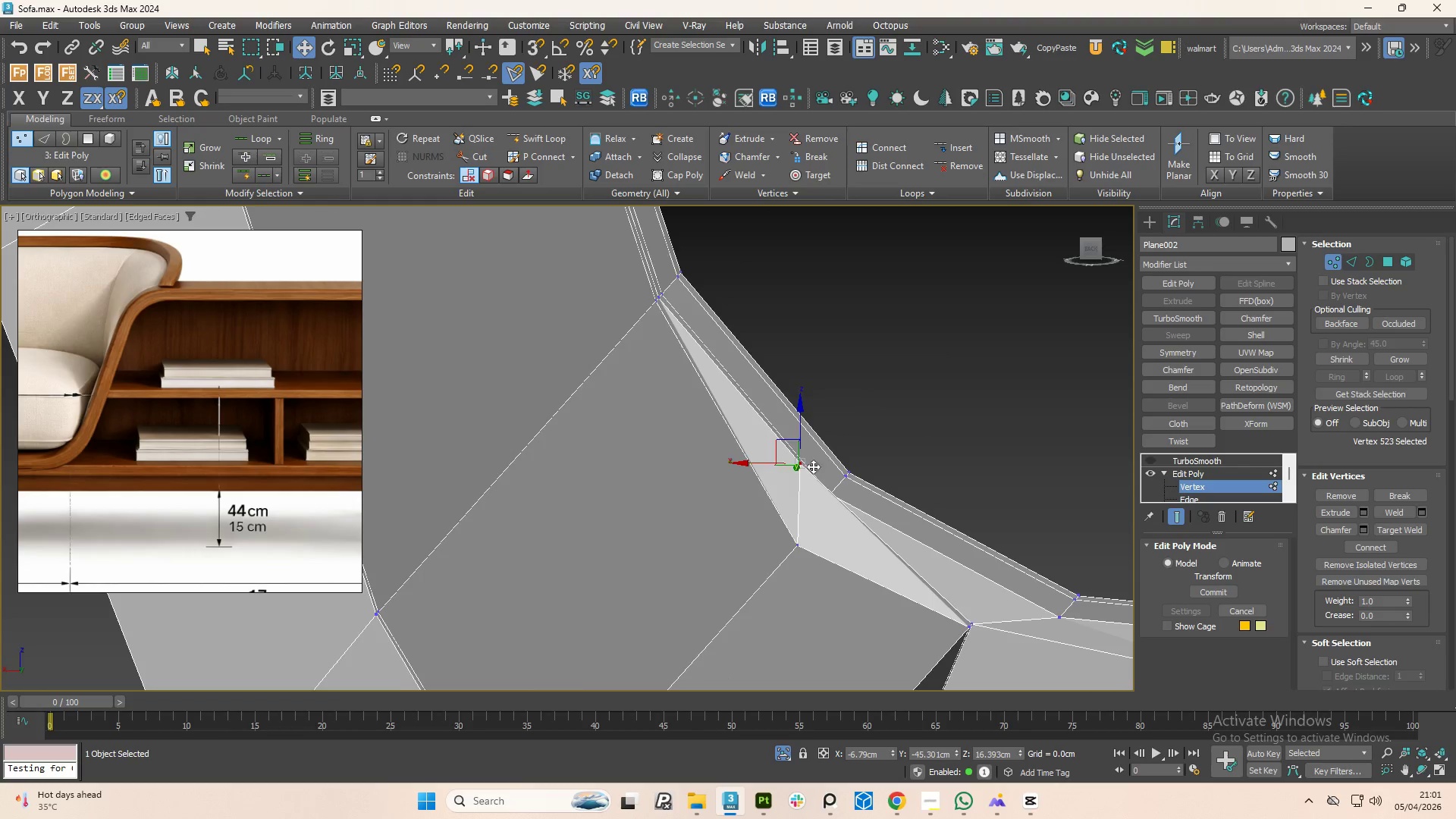 
hold_key(key=AltLeft, duration=1.41)
 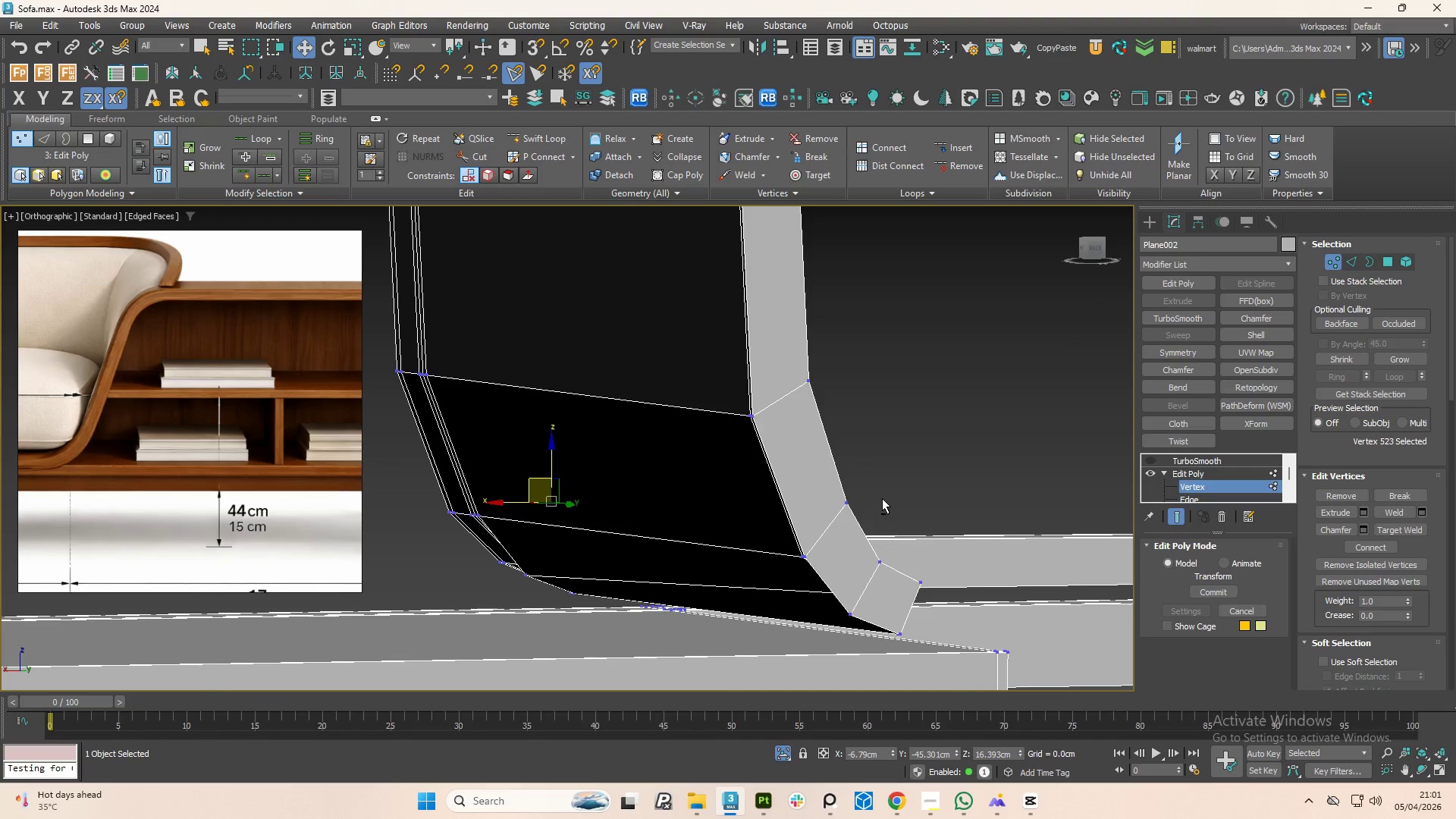 
scroll: coordinate [846, 487], scroll_direction: down, amount: 4.0
 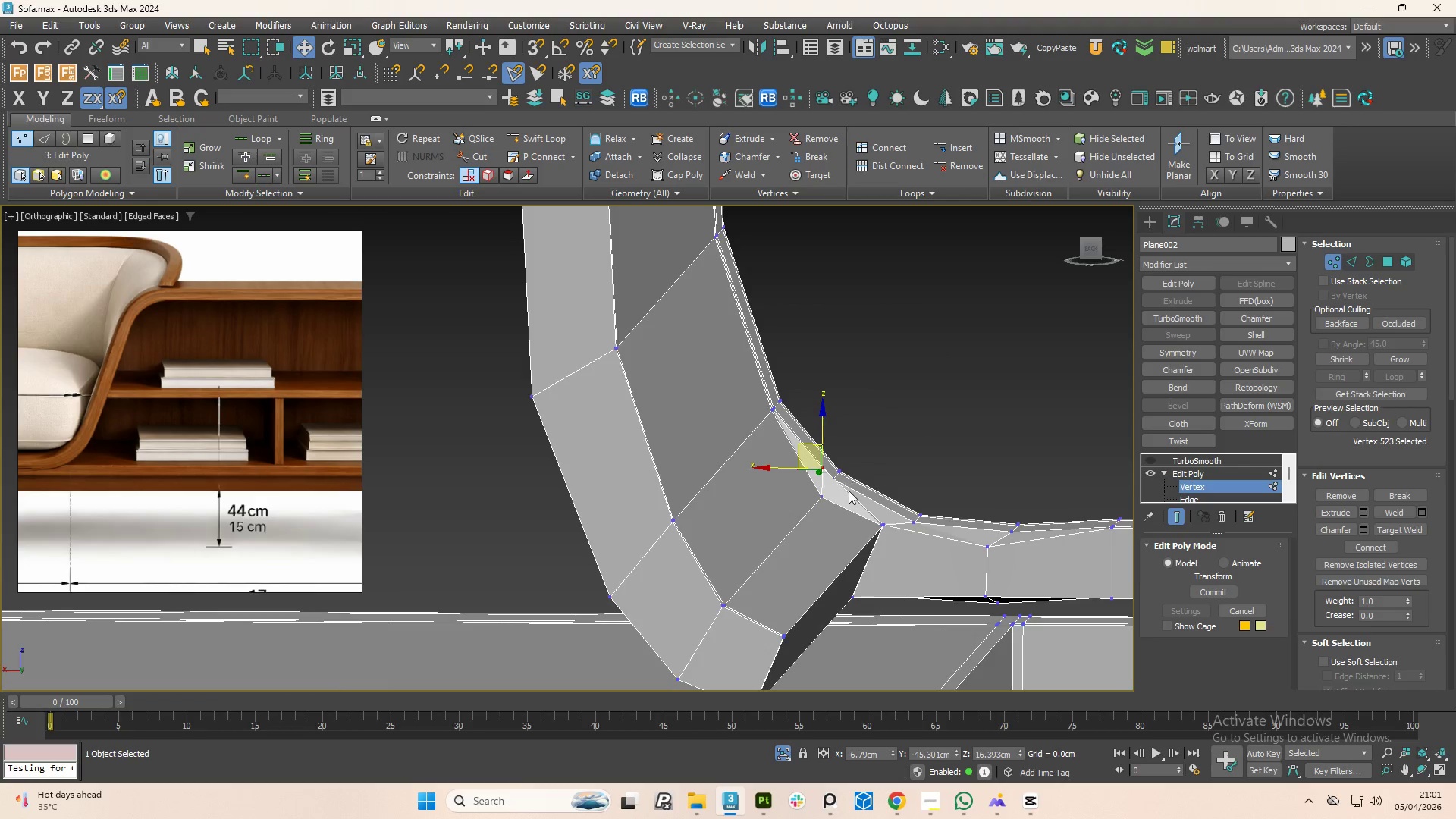 
hold_key(key=AltLeft, duration=1.49)
 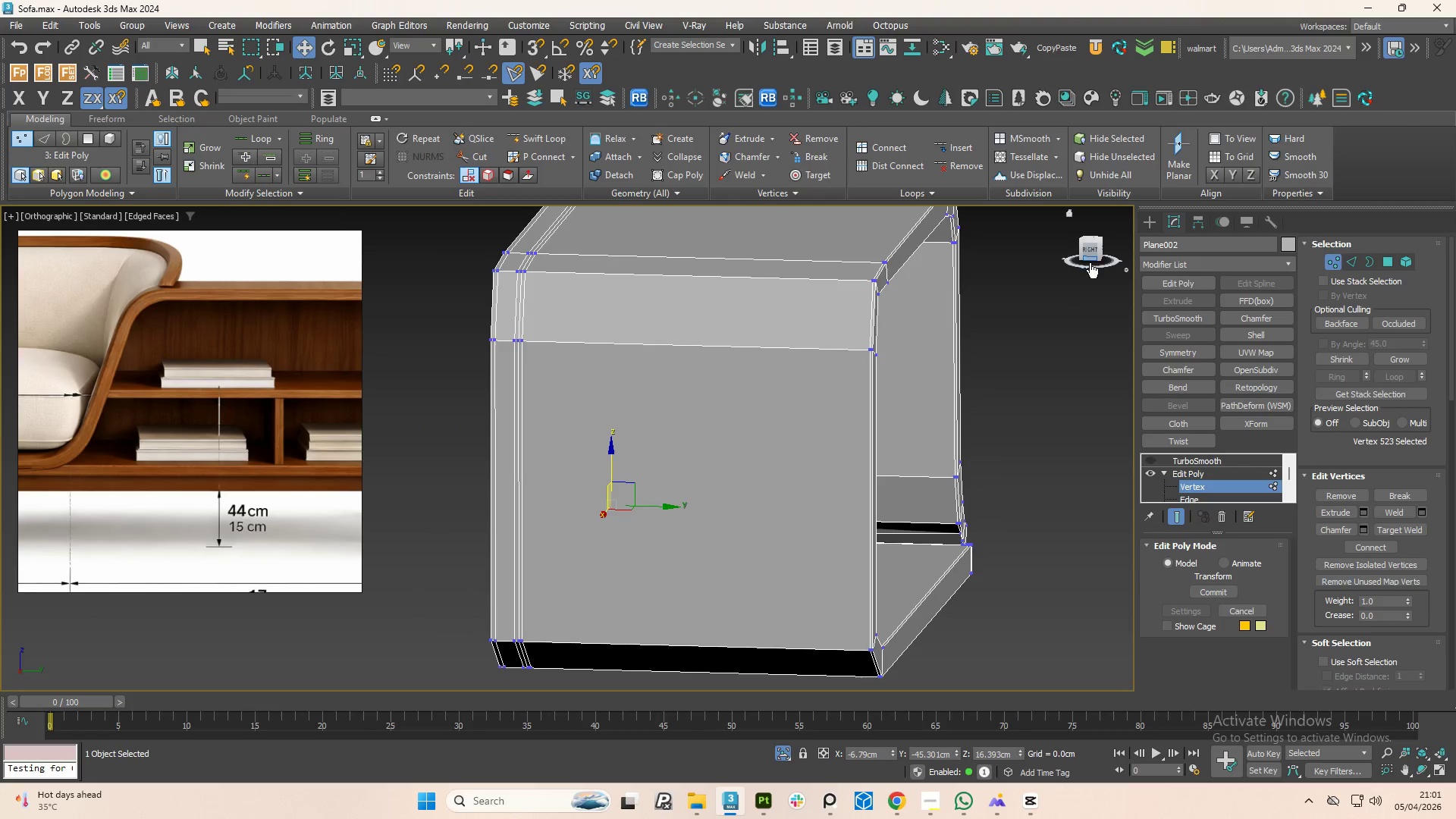 
scroll: coordinate [877, 500], scroll_direction: down, amount: 3.0
 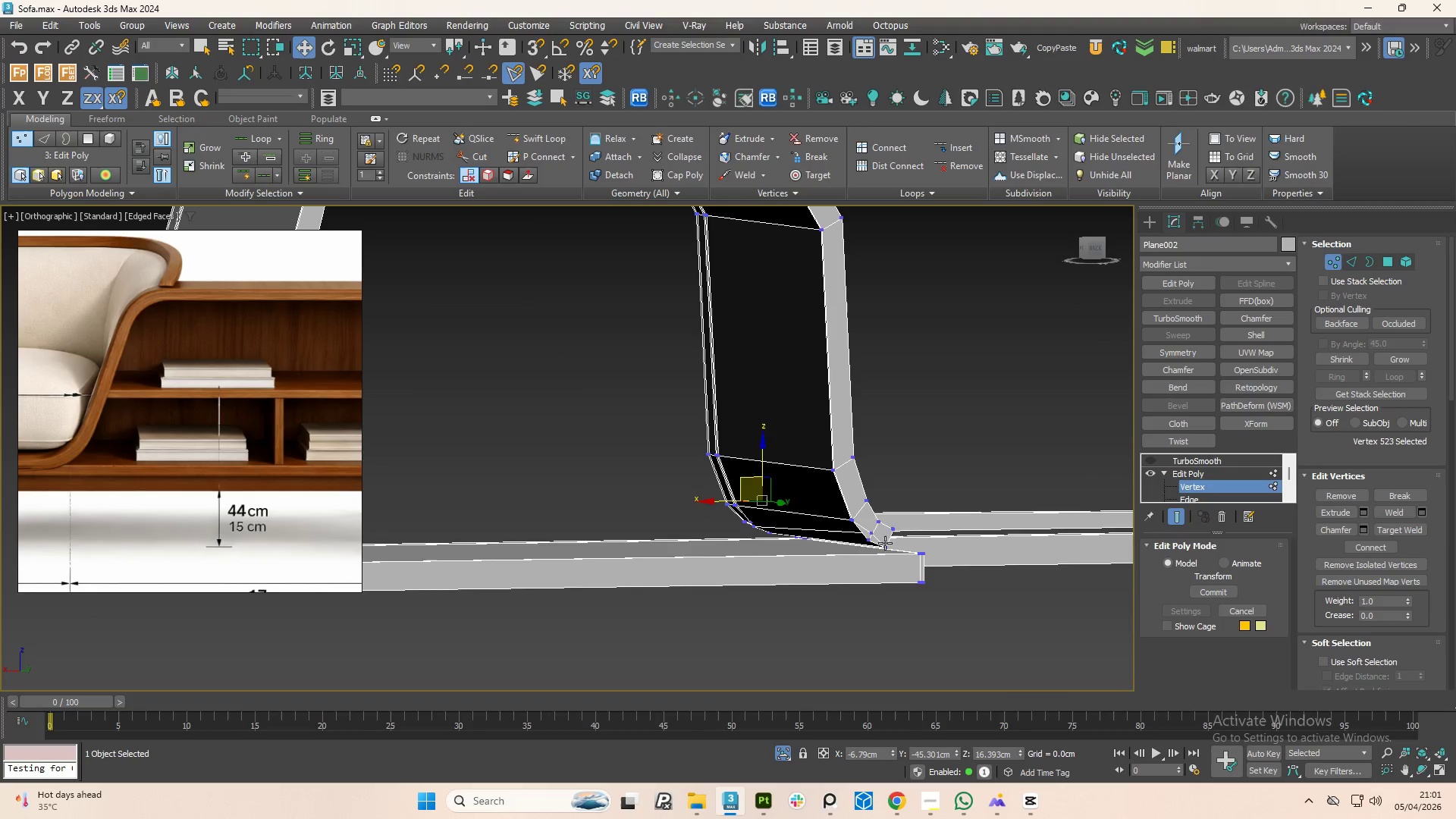 
left_click([1094, 253])
 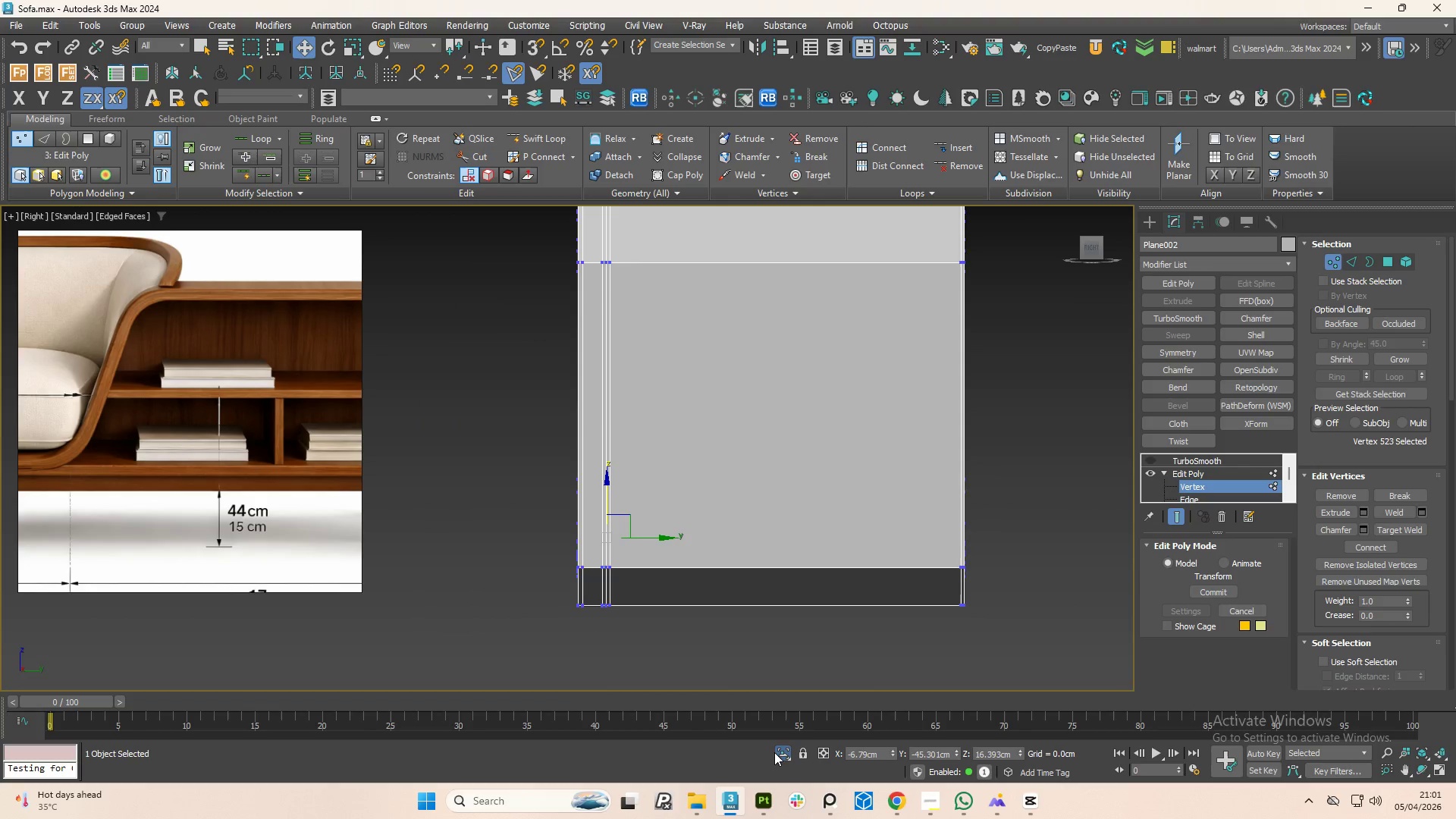 
left_click([780, 752])
 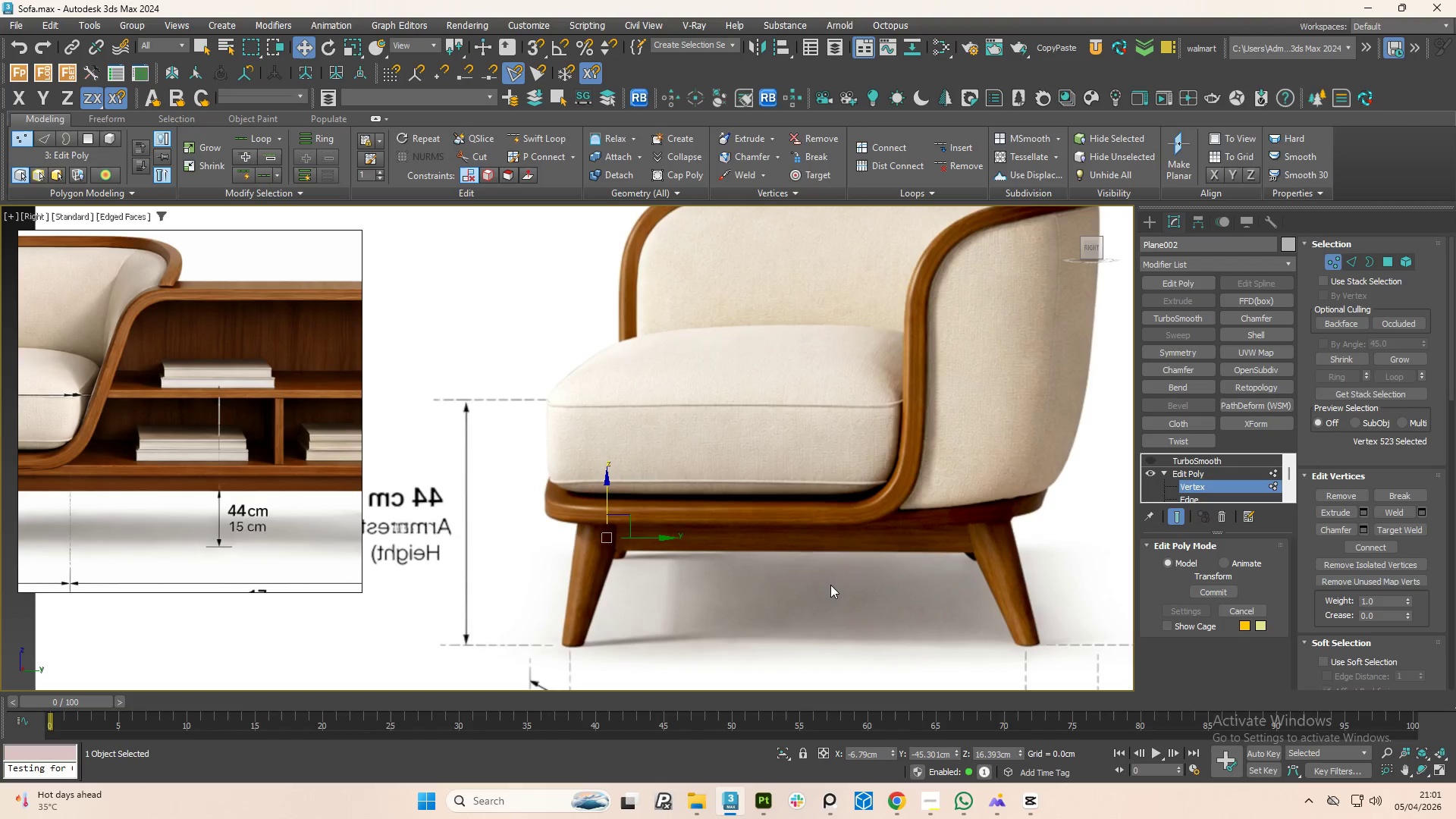 
hold_key(key=AltLeft, duration=1.51)
 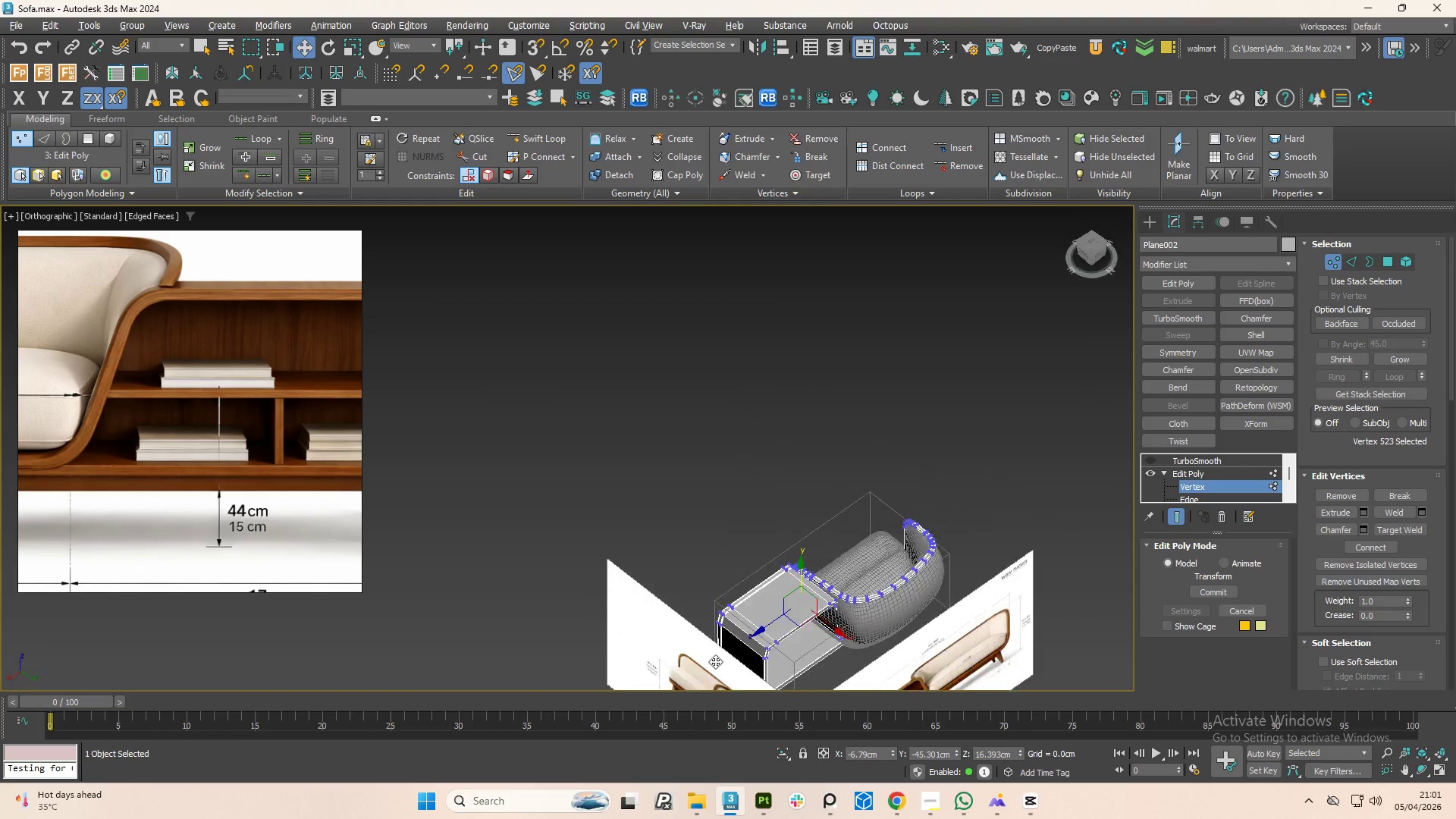 
scroll: coordinate [824, 656], scroll_direction: down, amount: 5.0
 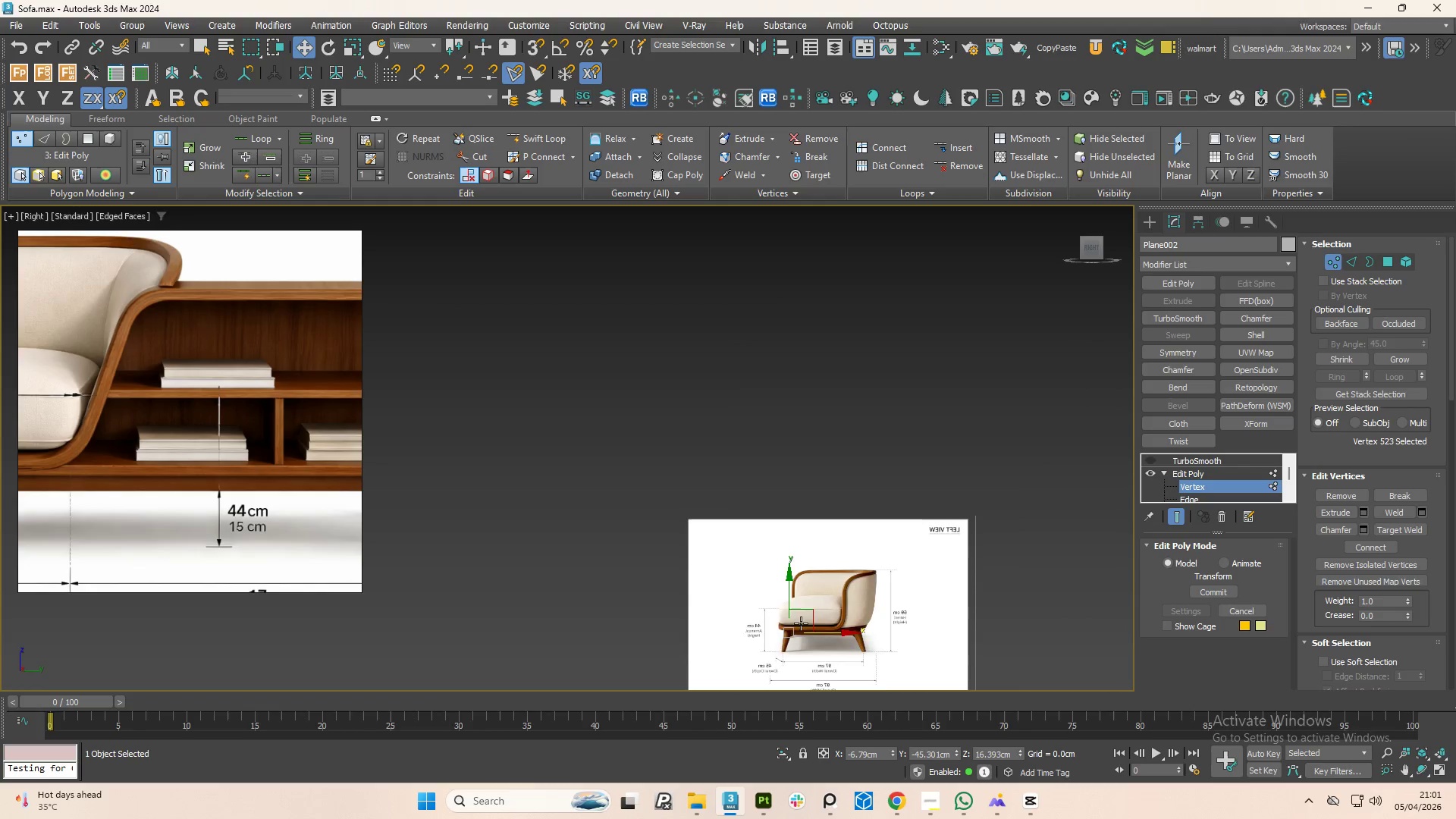 
hold_key(key=AltLeft, duration=0.8)
 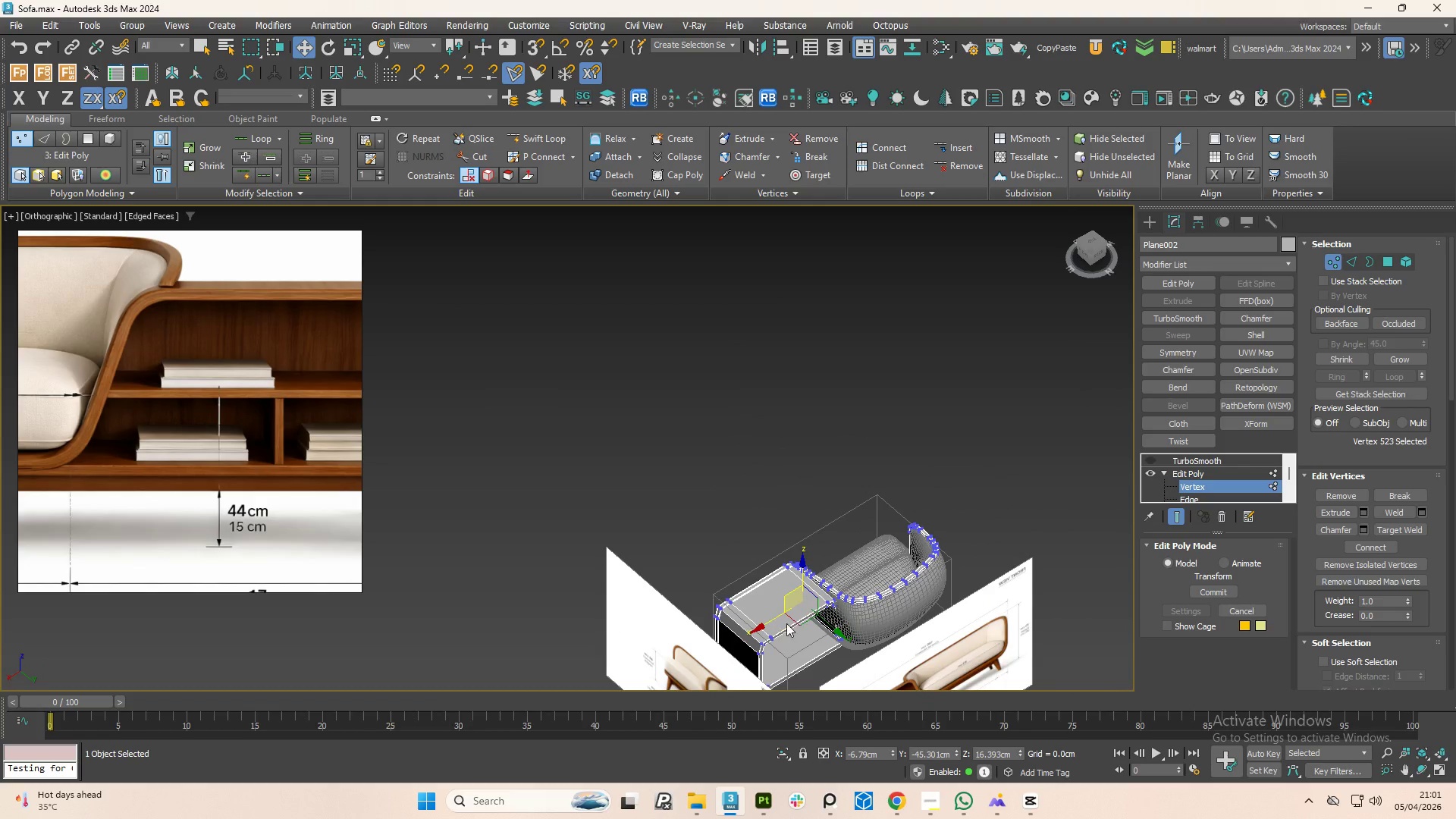 
scroll: coordinate [786, 638], scroll_direction: up, amount: 3.0
 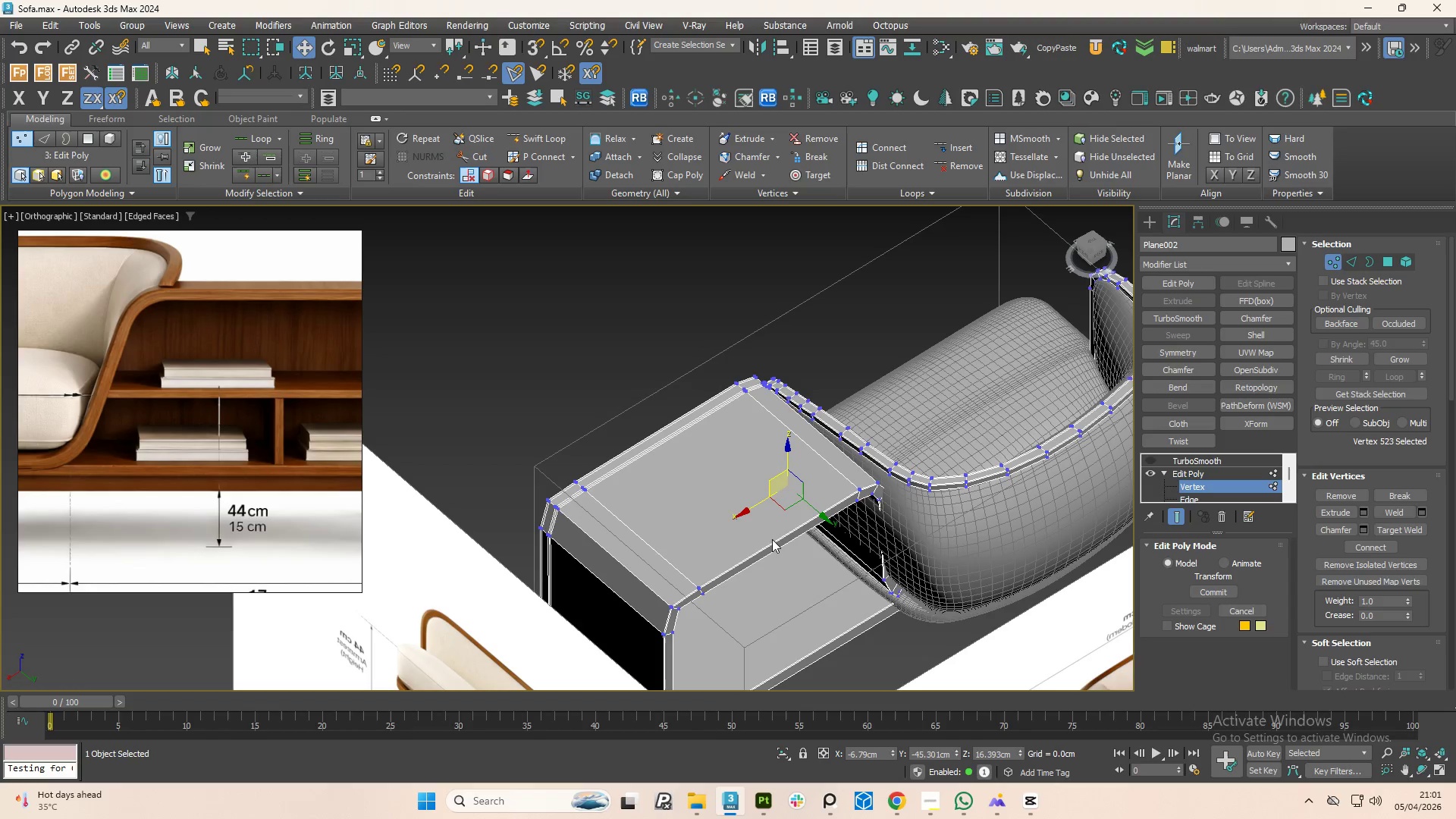 
key(4)
 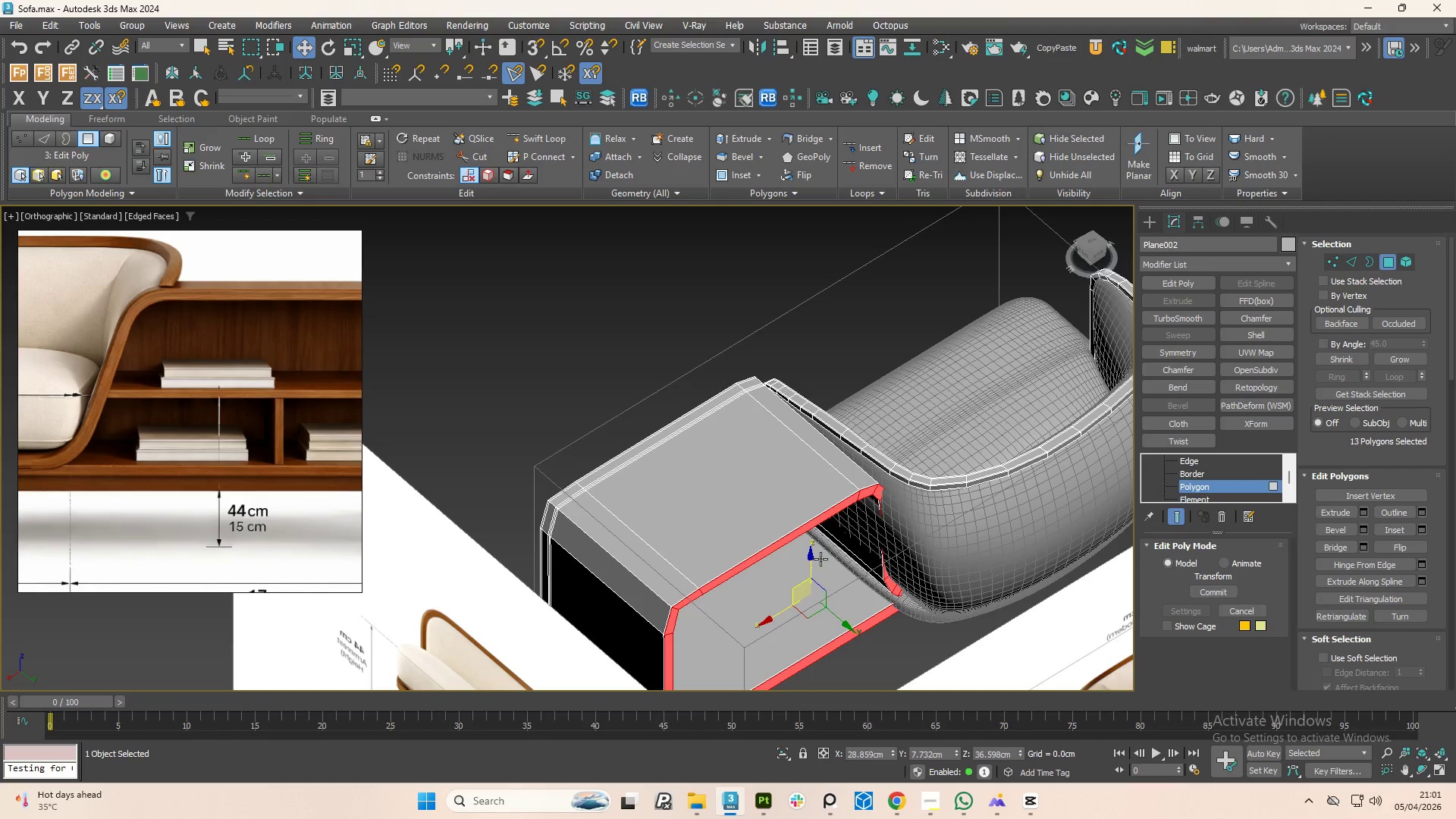 
scroll: coordinate [821, 559], scroll_direction: down, amount: 1.0
 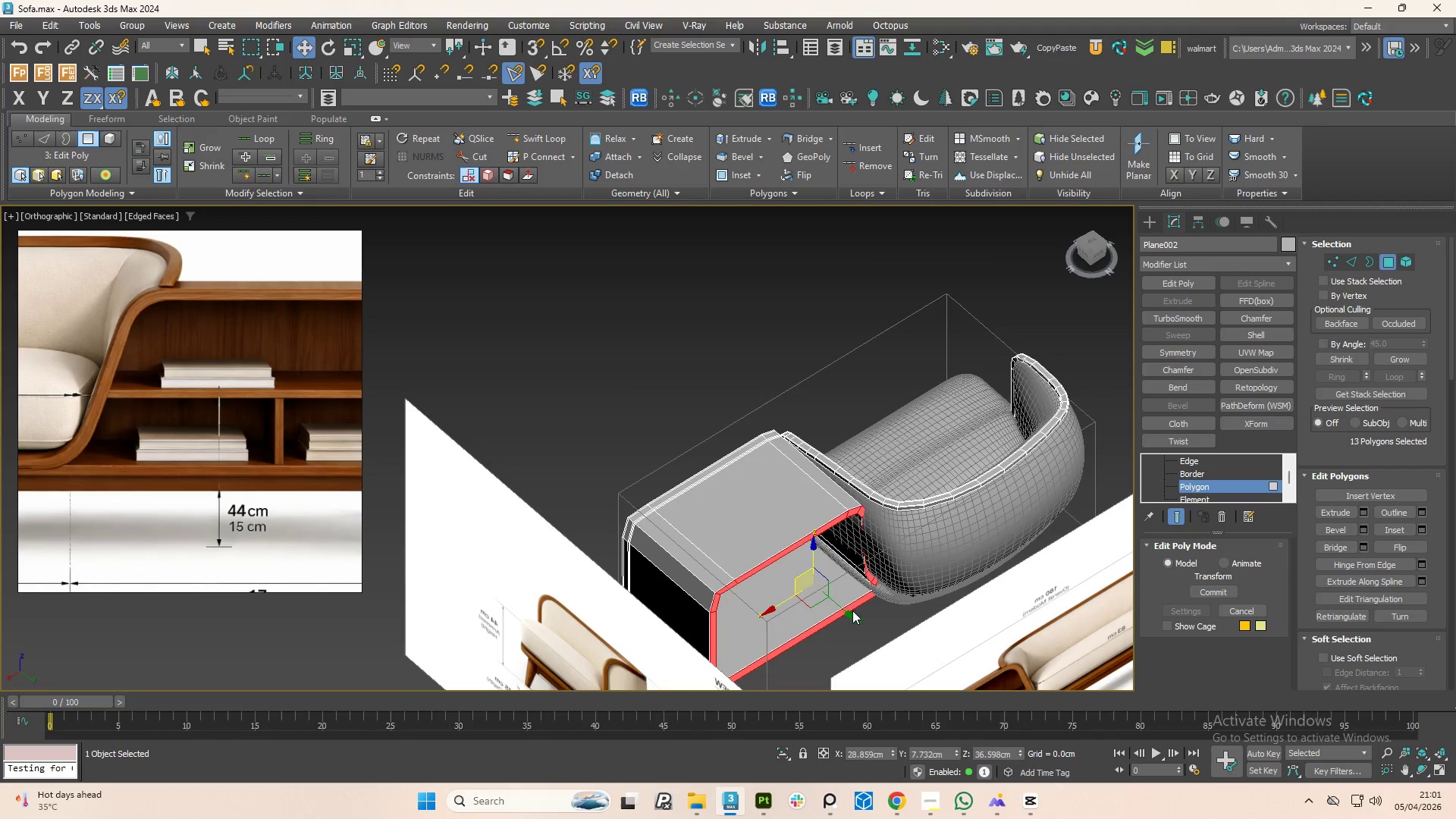 
left_click_drag(start_coordinate=[849, 611], to_coordinate=[883, 630])
 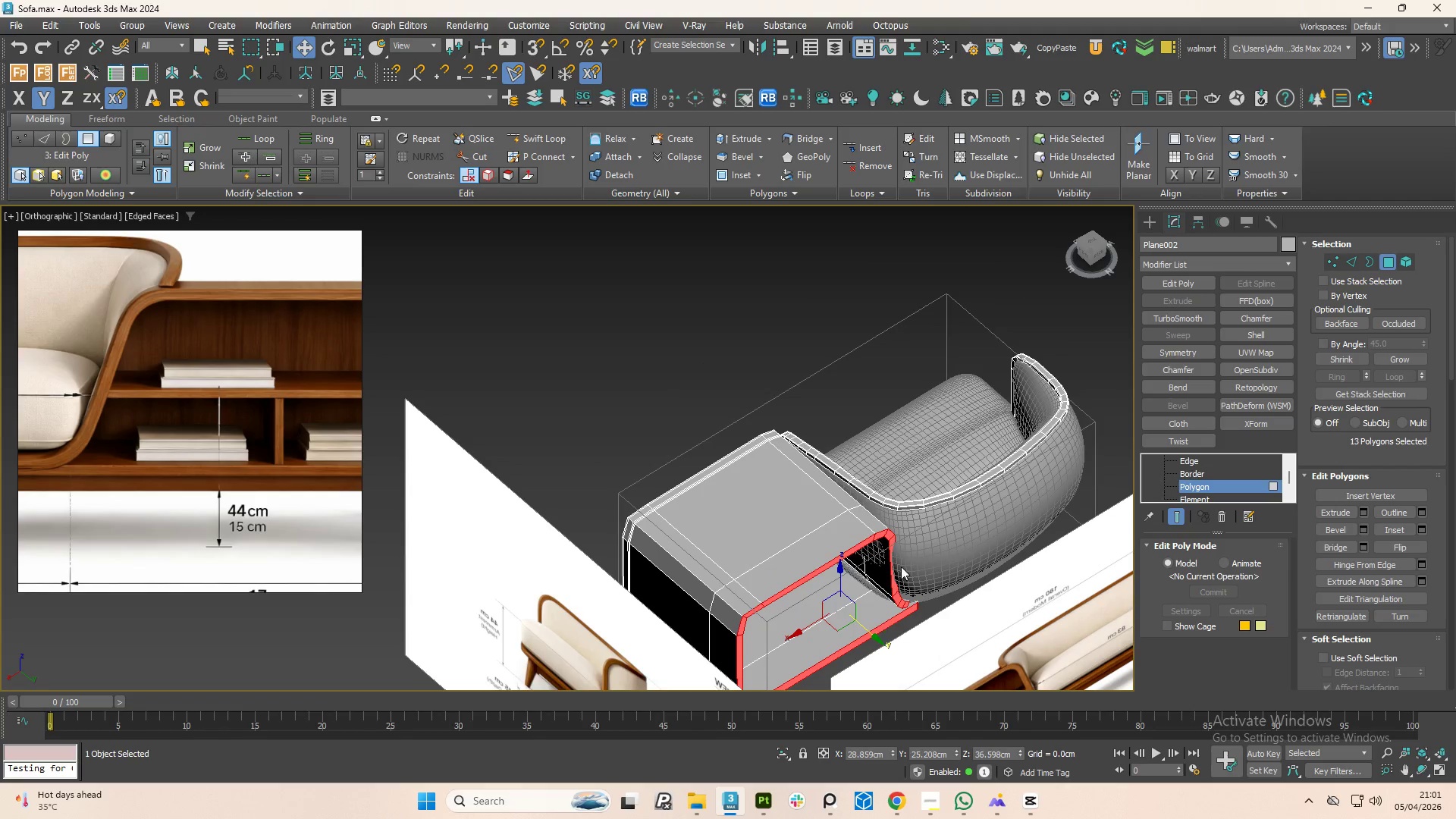 
hold_key(key=AltLeft, duration=1.26)
 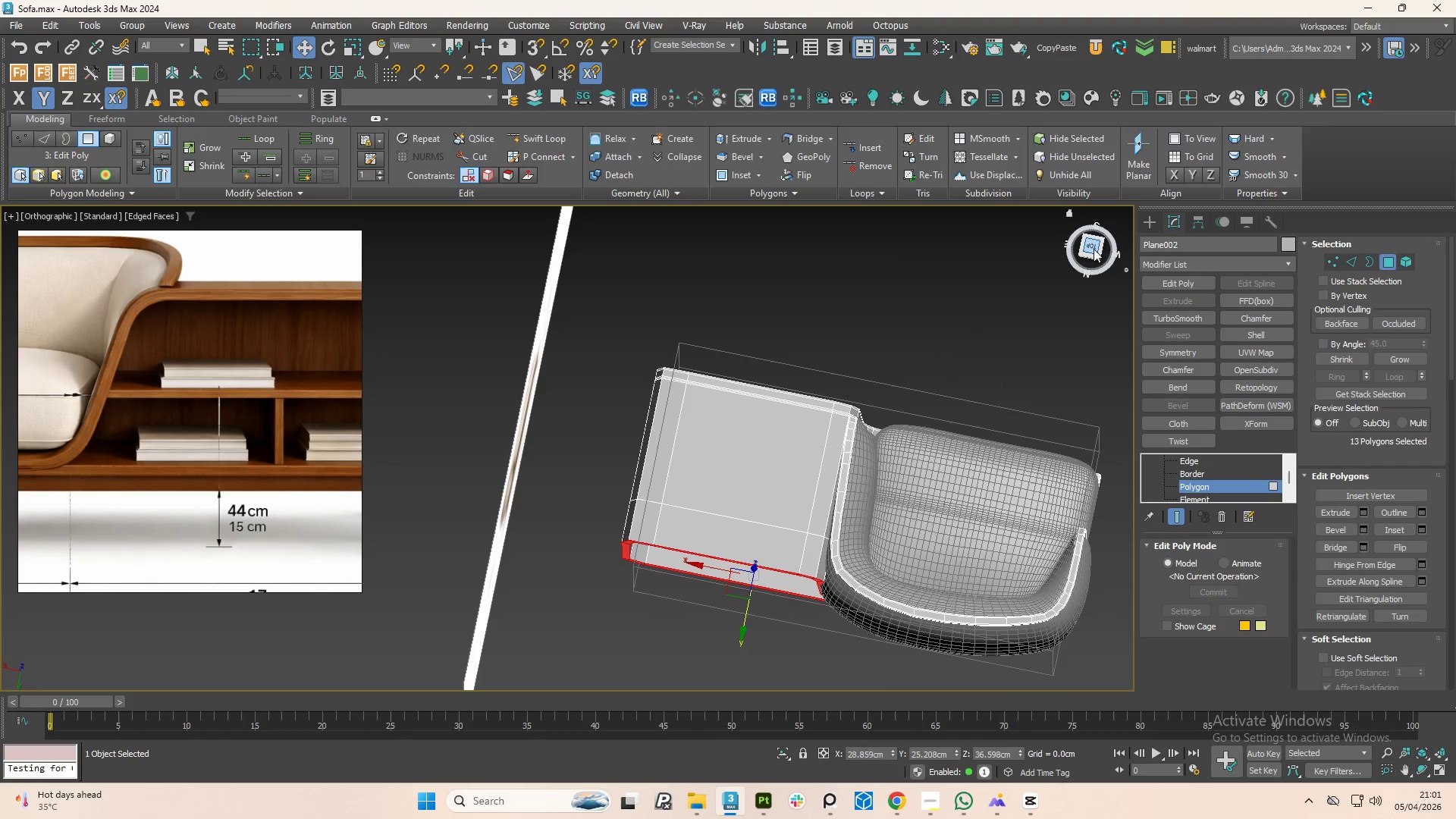 
left_click([1092, 249])
 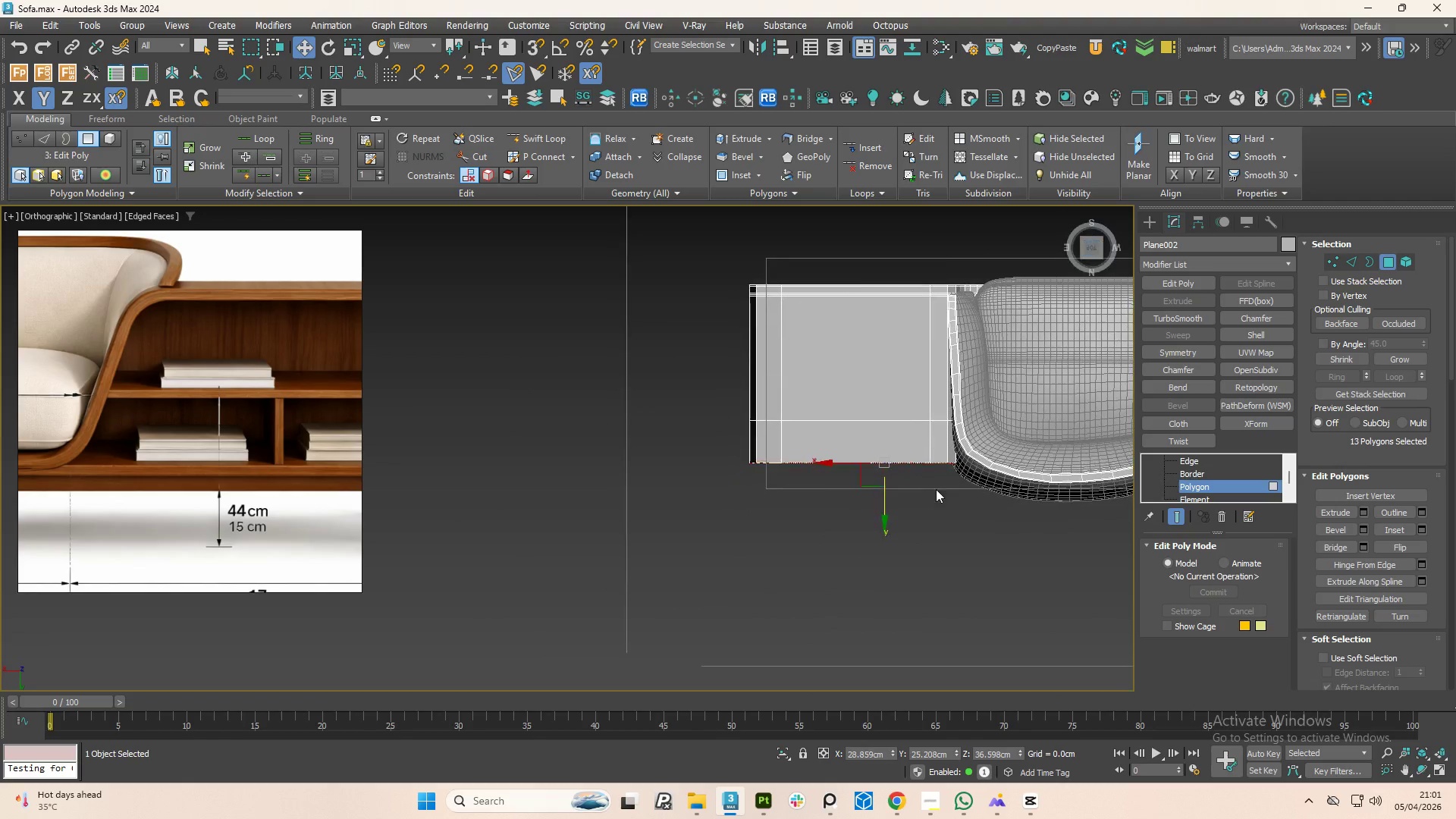 
scroll: coordinate [955, 465], scroll_direction: up, amount: 2.0
 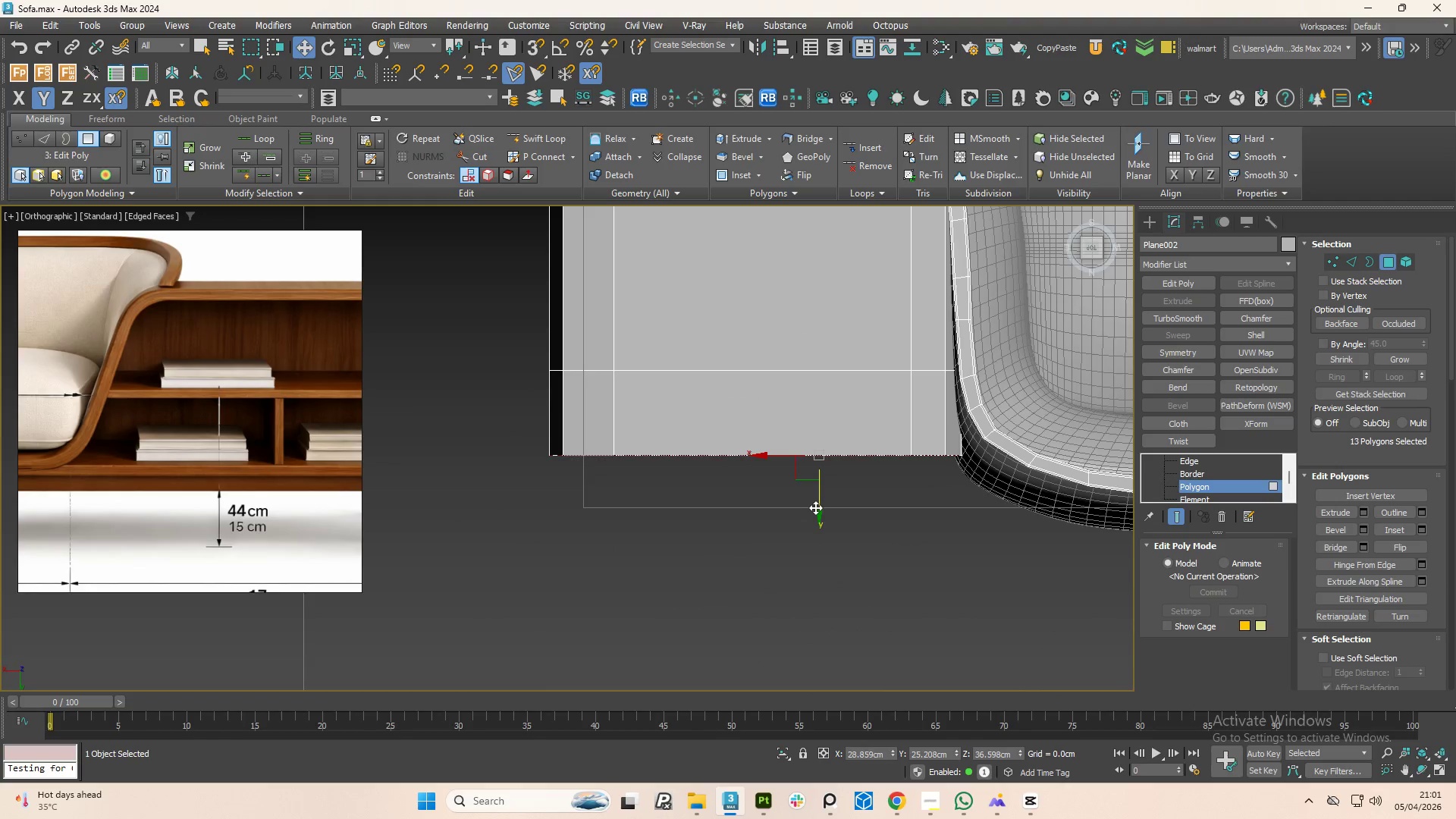 
left_click_drag(start_coordinate=[816, 507], to_coordinate=[838, 508])
 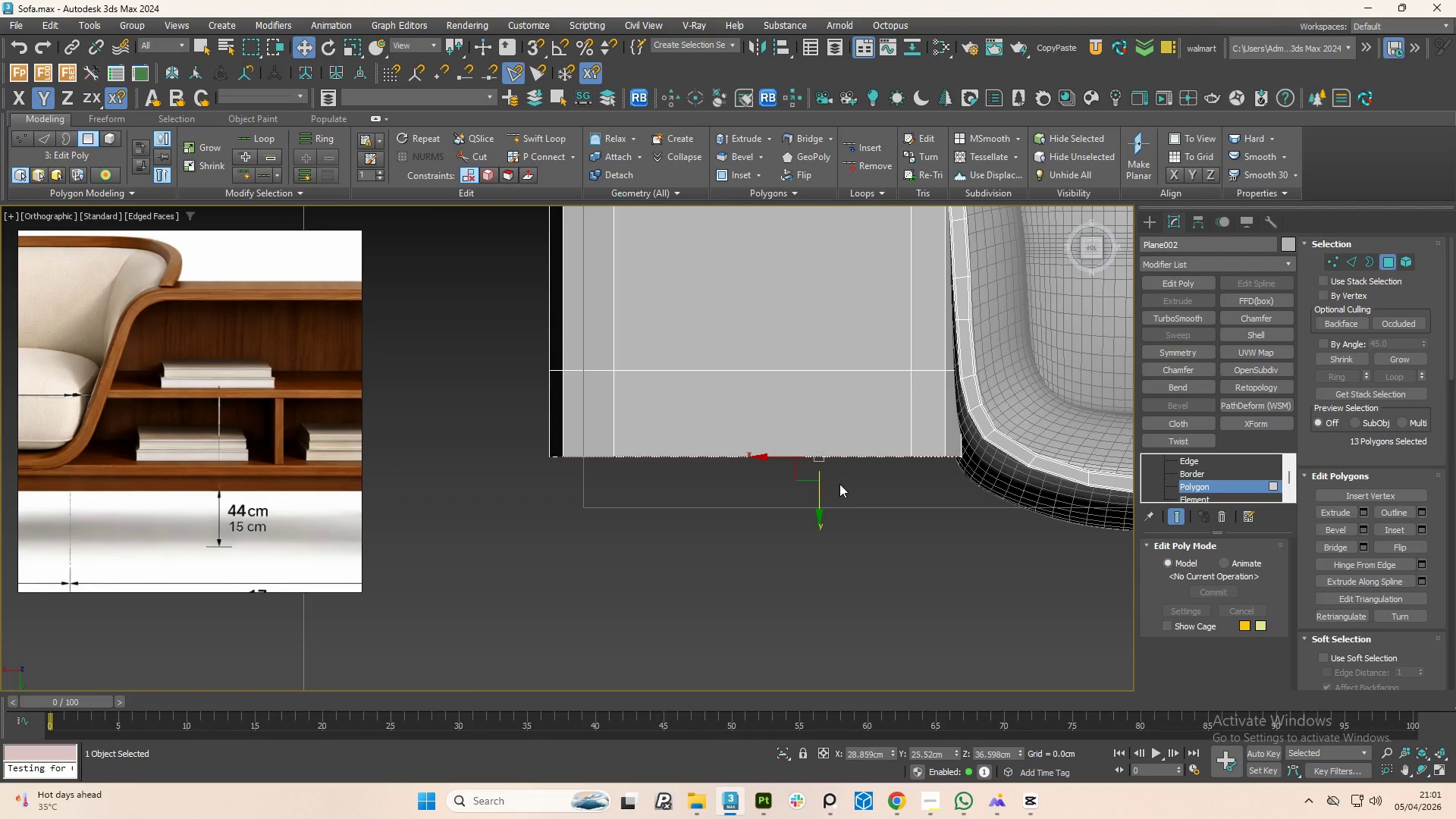 
hold_key(key=AltLeft, duration=1.5)
 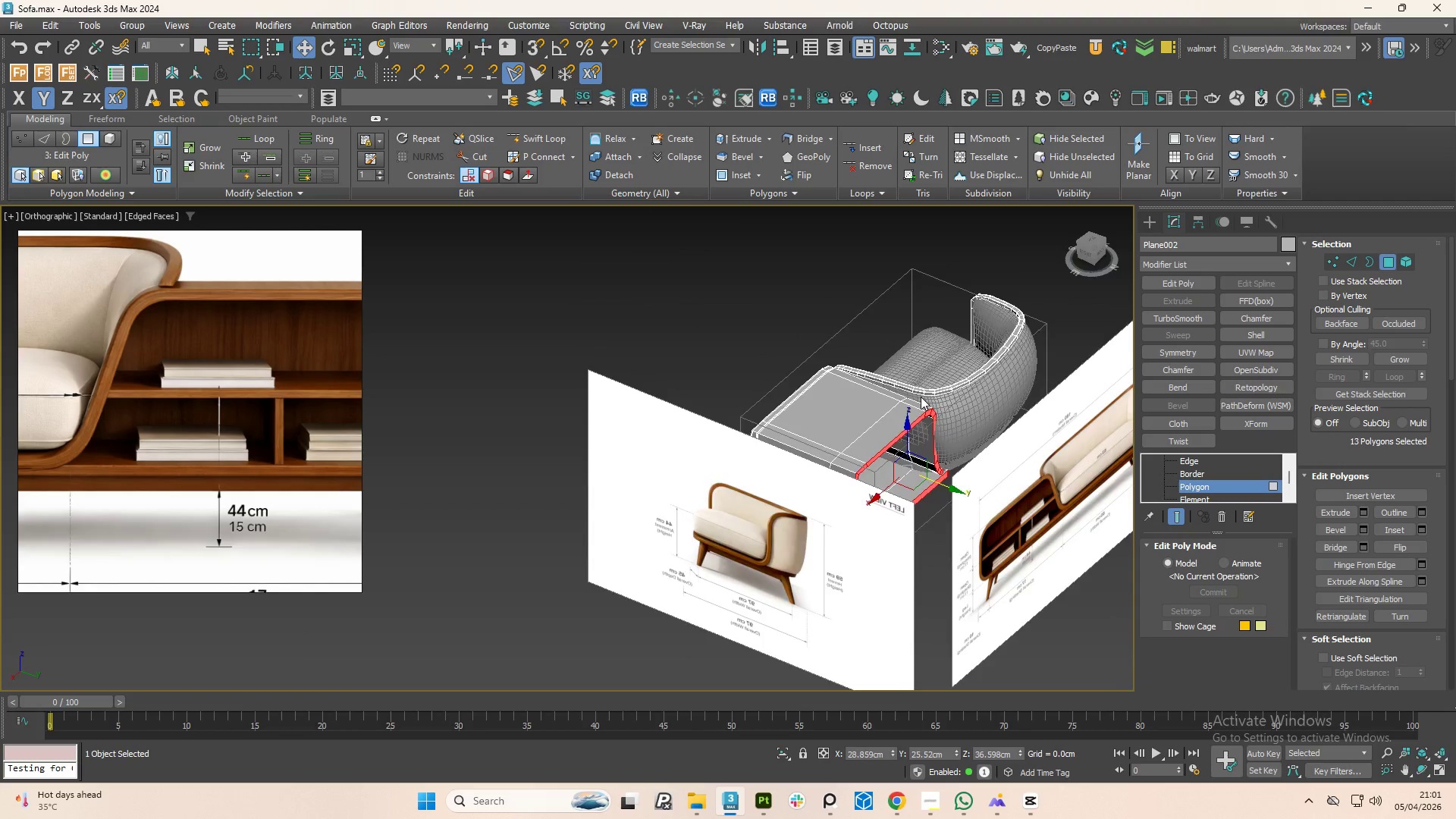 
scroll: coordinate [841, 480], scroll_direction: down, amount: 3.0
 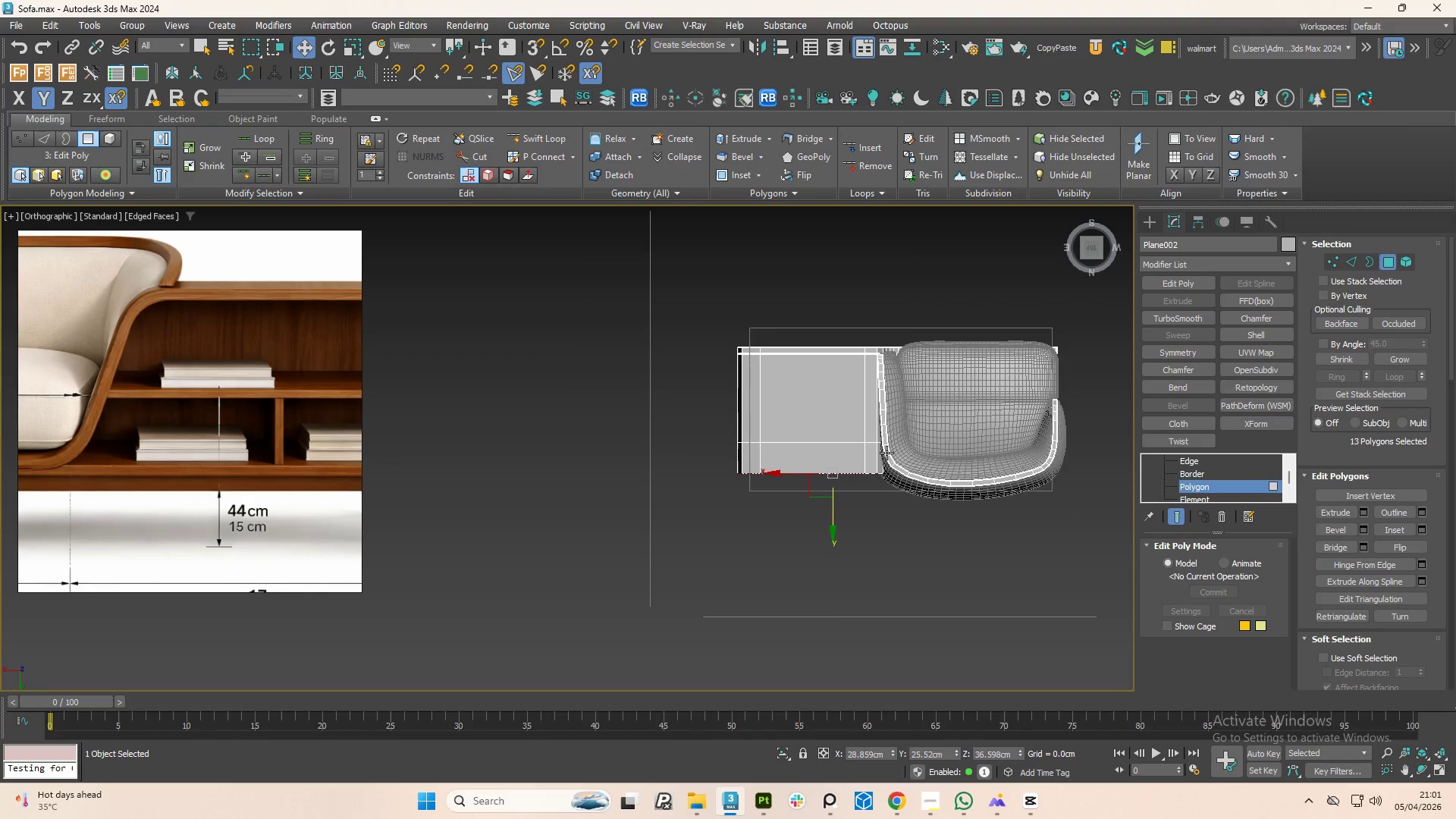 
scroll: coordinate [921, 397], scroll_direction: up, amount: 3.0
 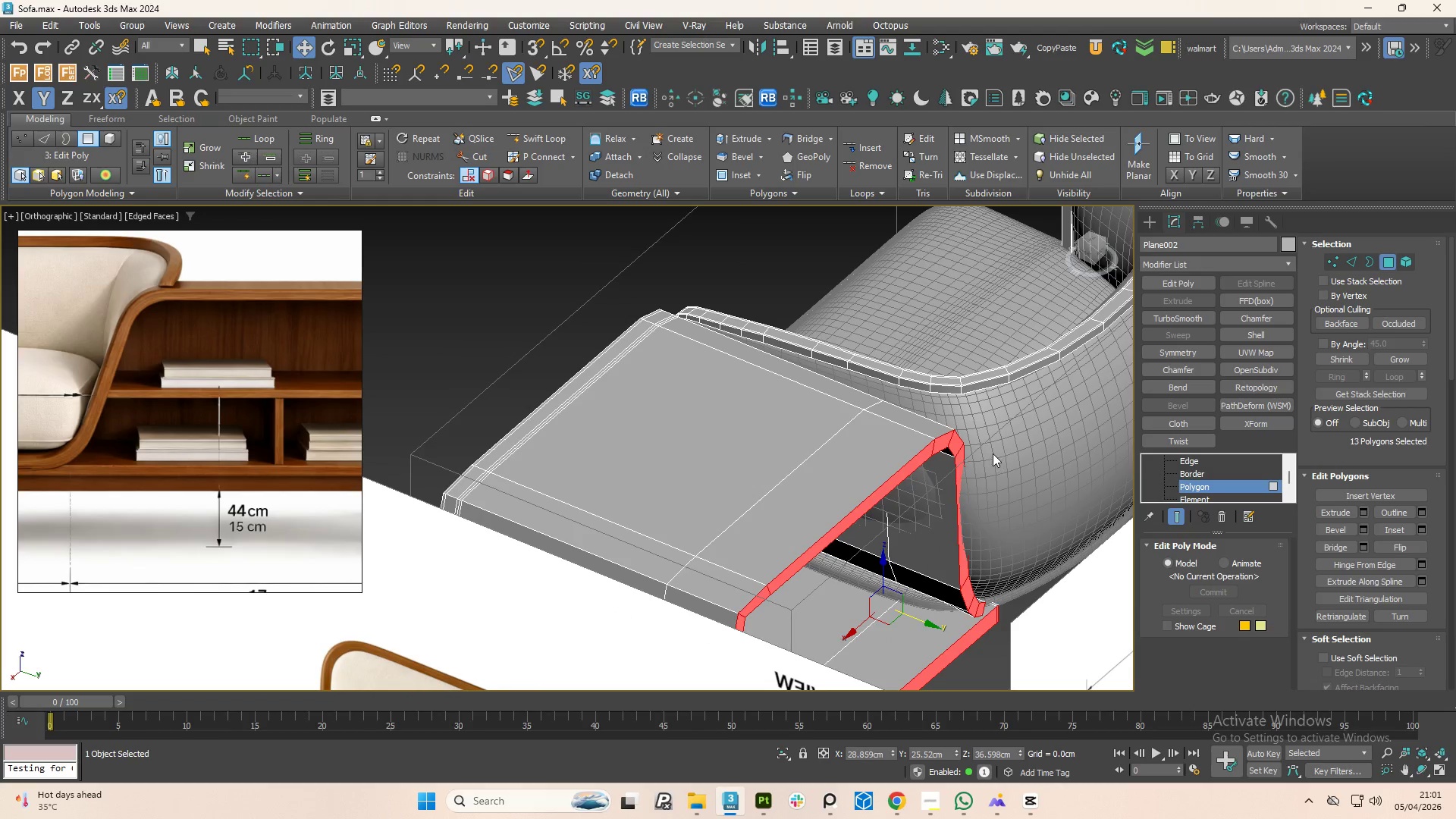 
type(11)
 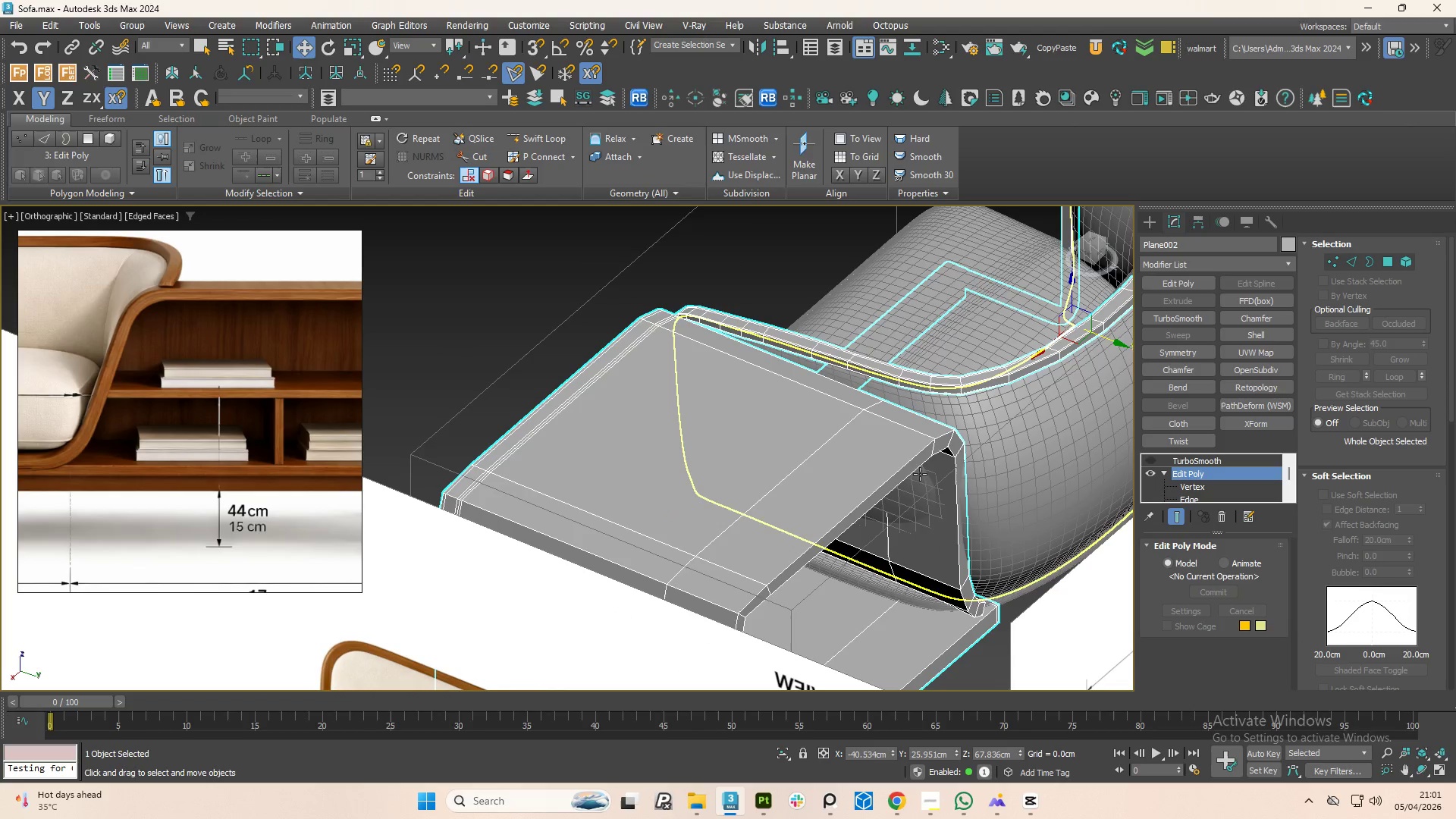 
key(Alt+1)
 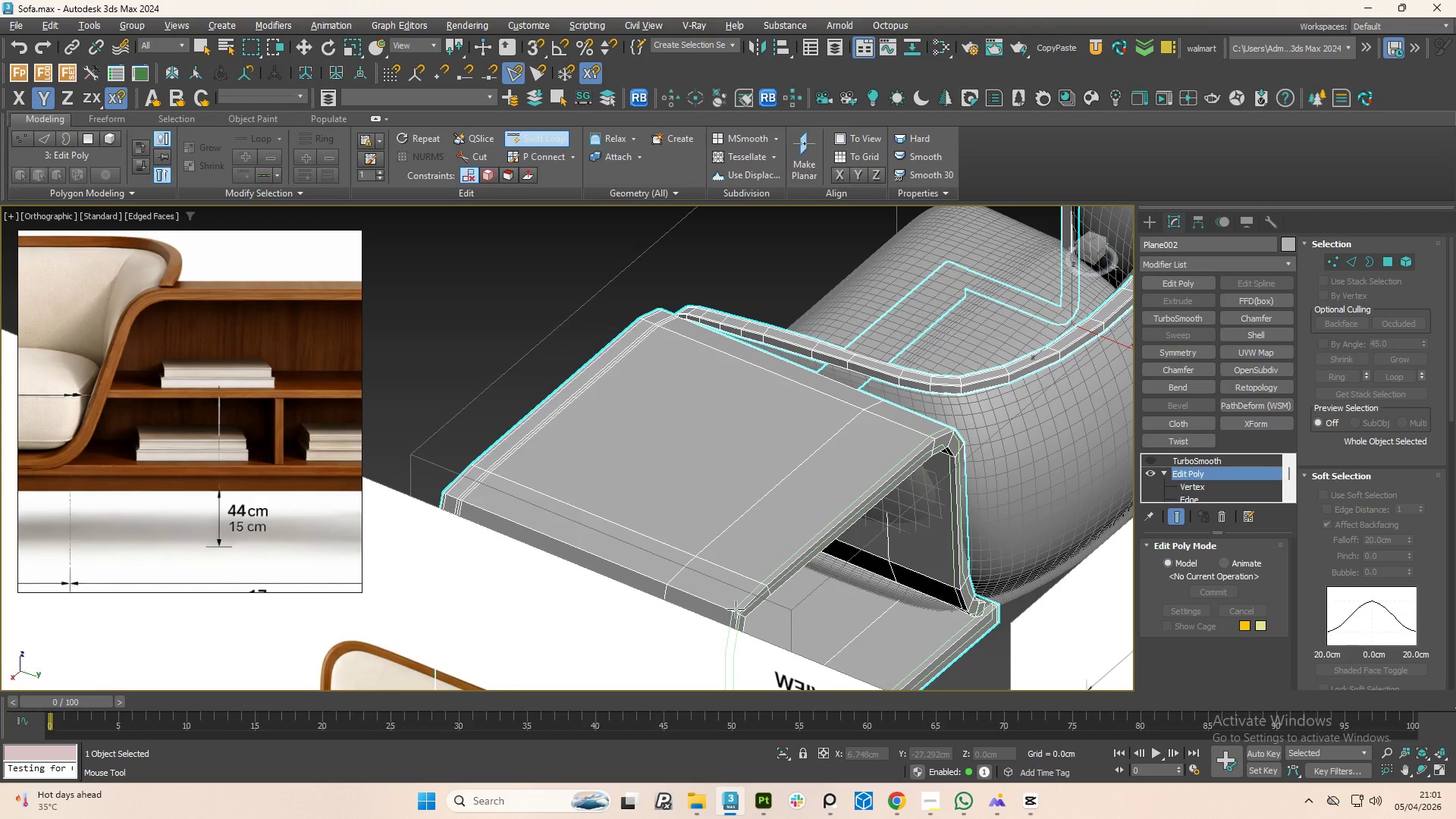 
left_click([736, 609])
 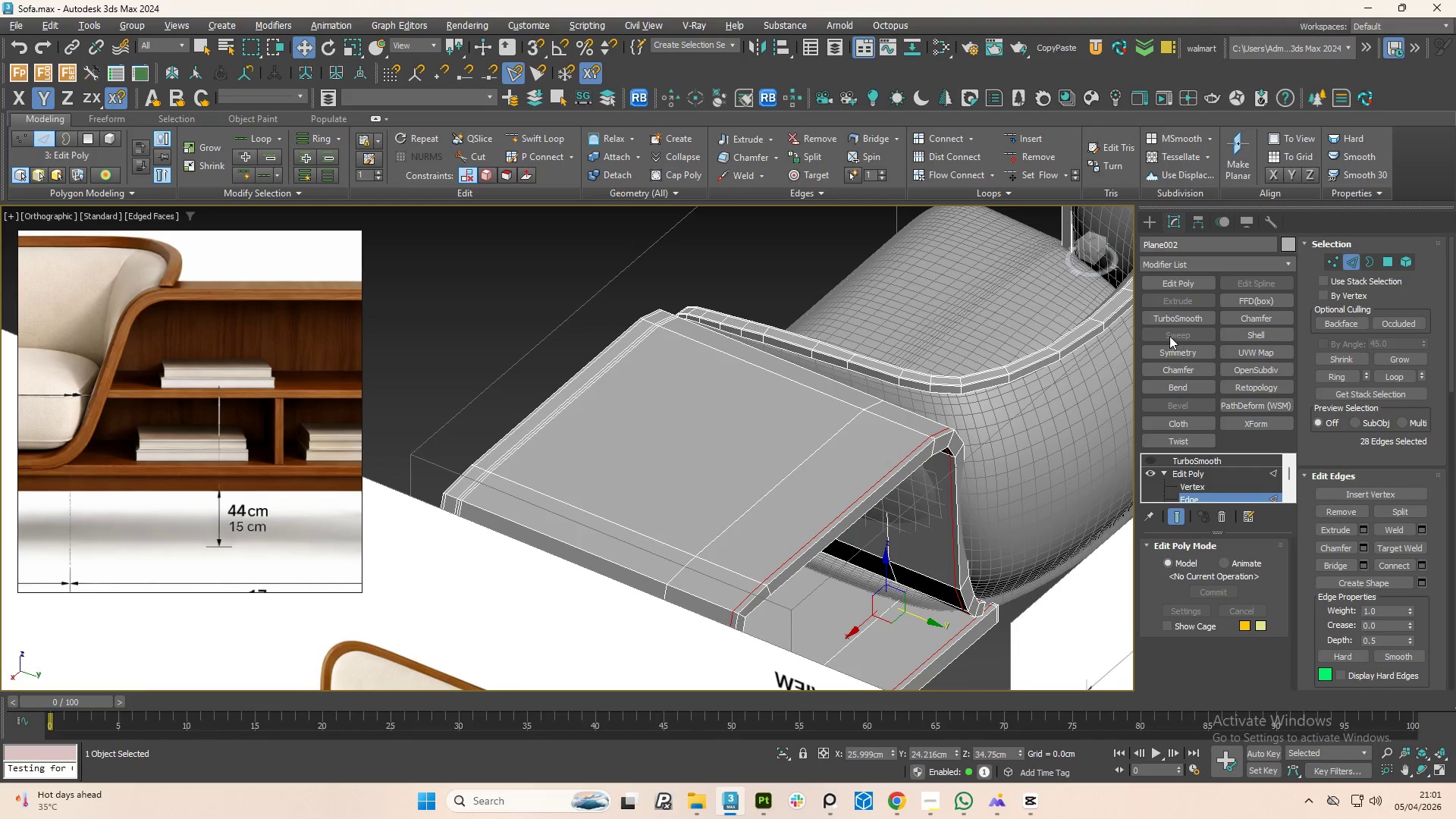 
left_click([1165, 323])
 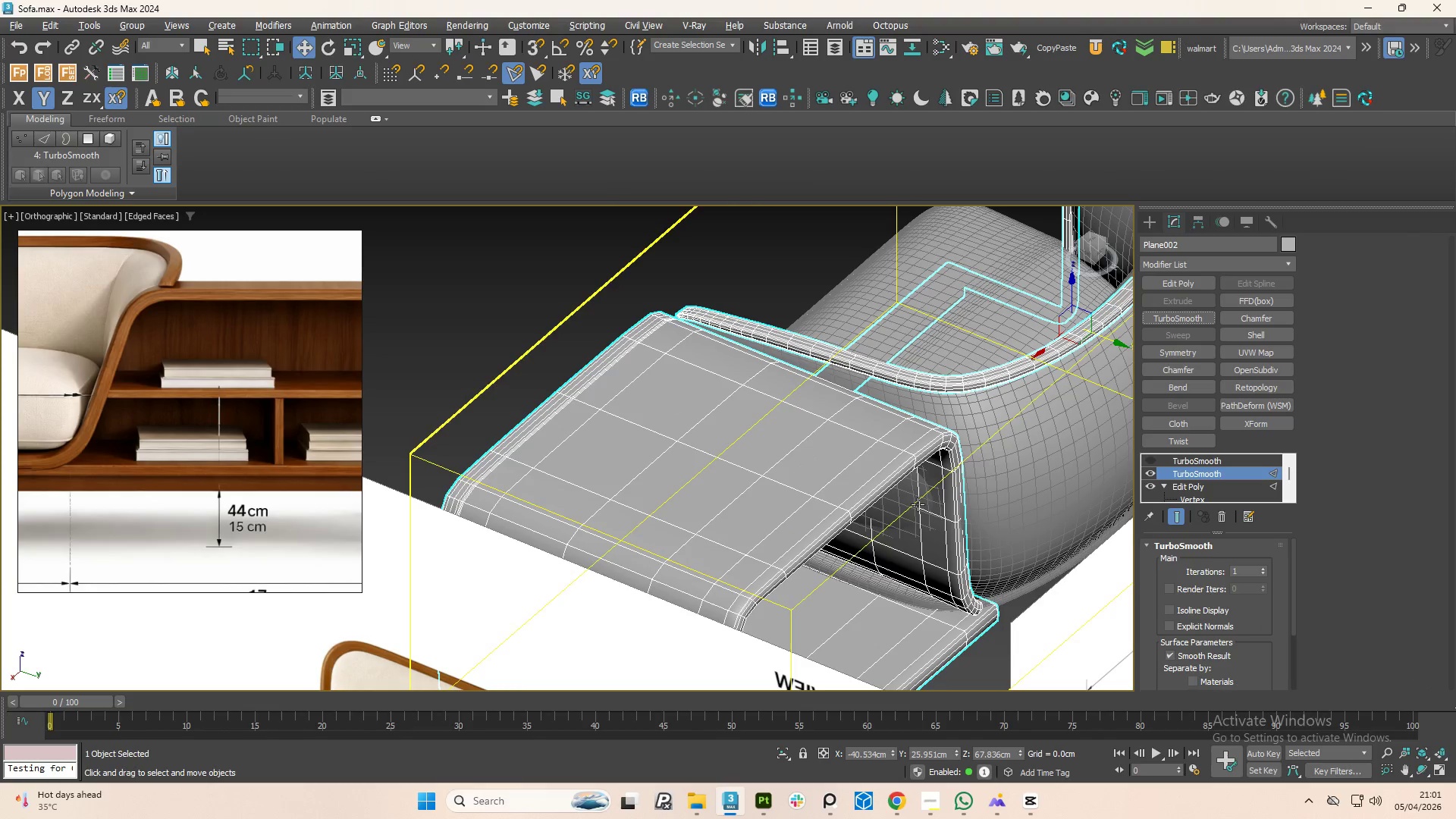 
scroll: coordinate [946, 436], scroll_direction: up, amount: 2.0
 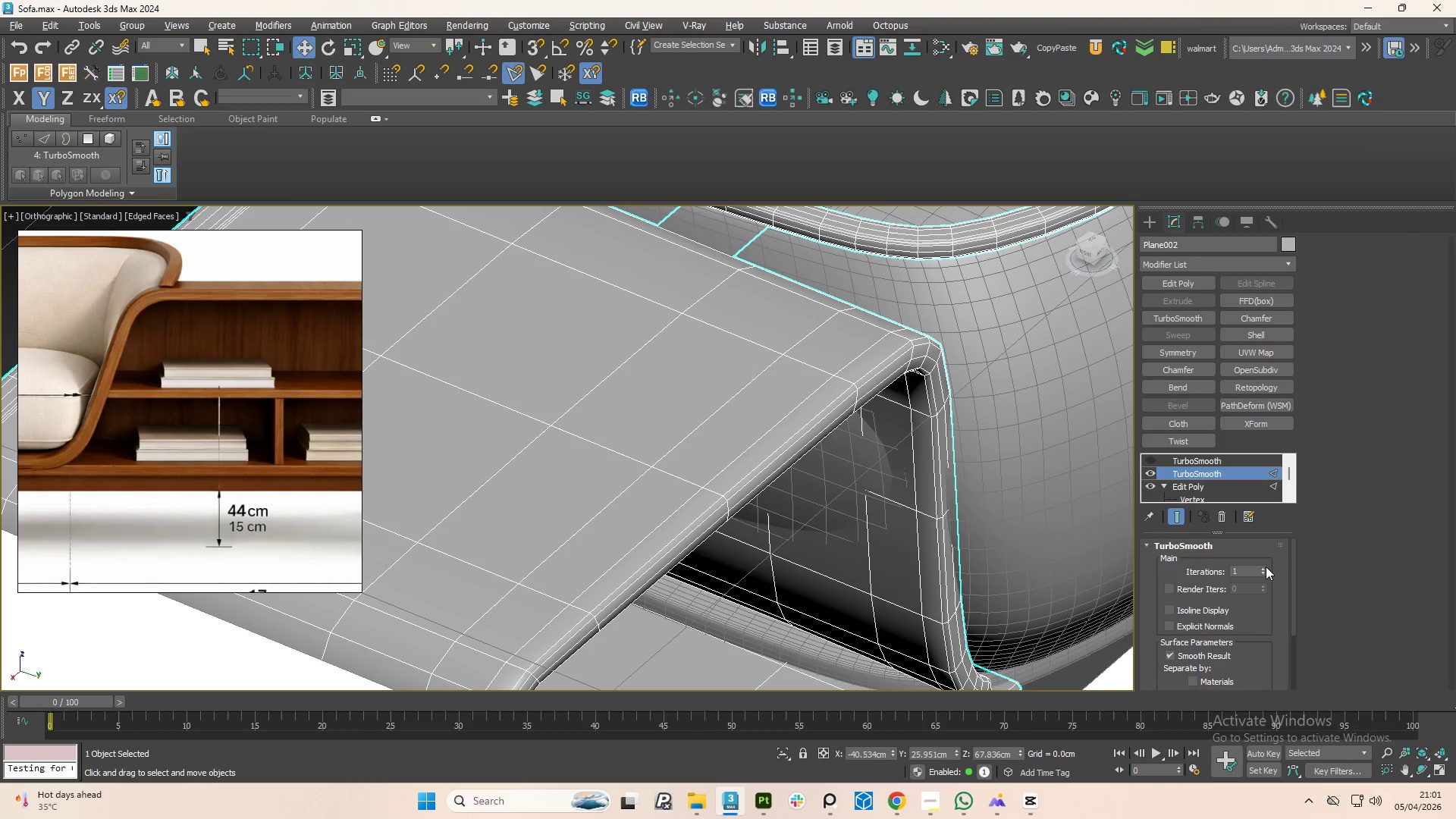 
double_click([1265, 566])
 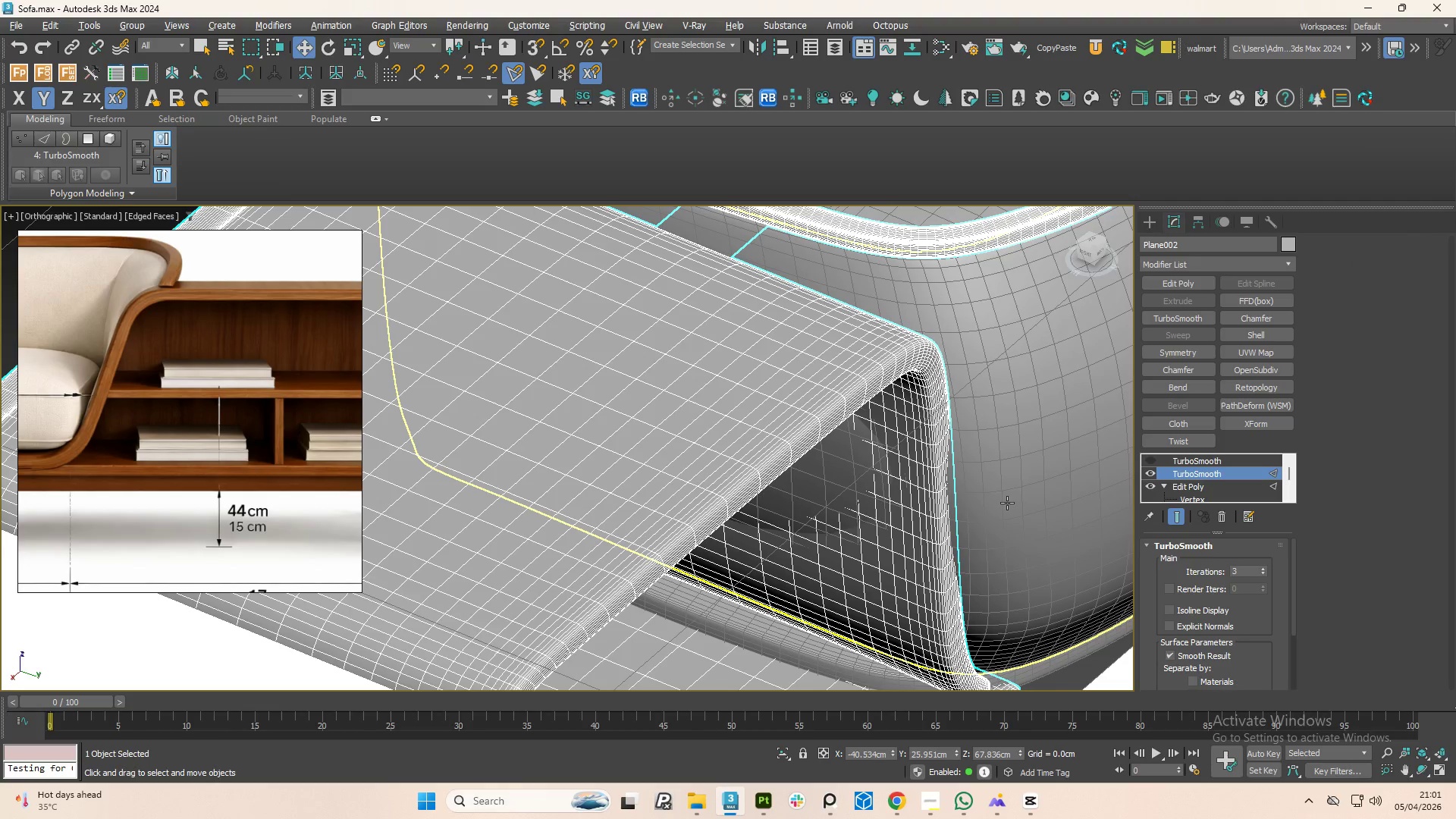 
key(F4)
 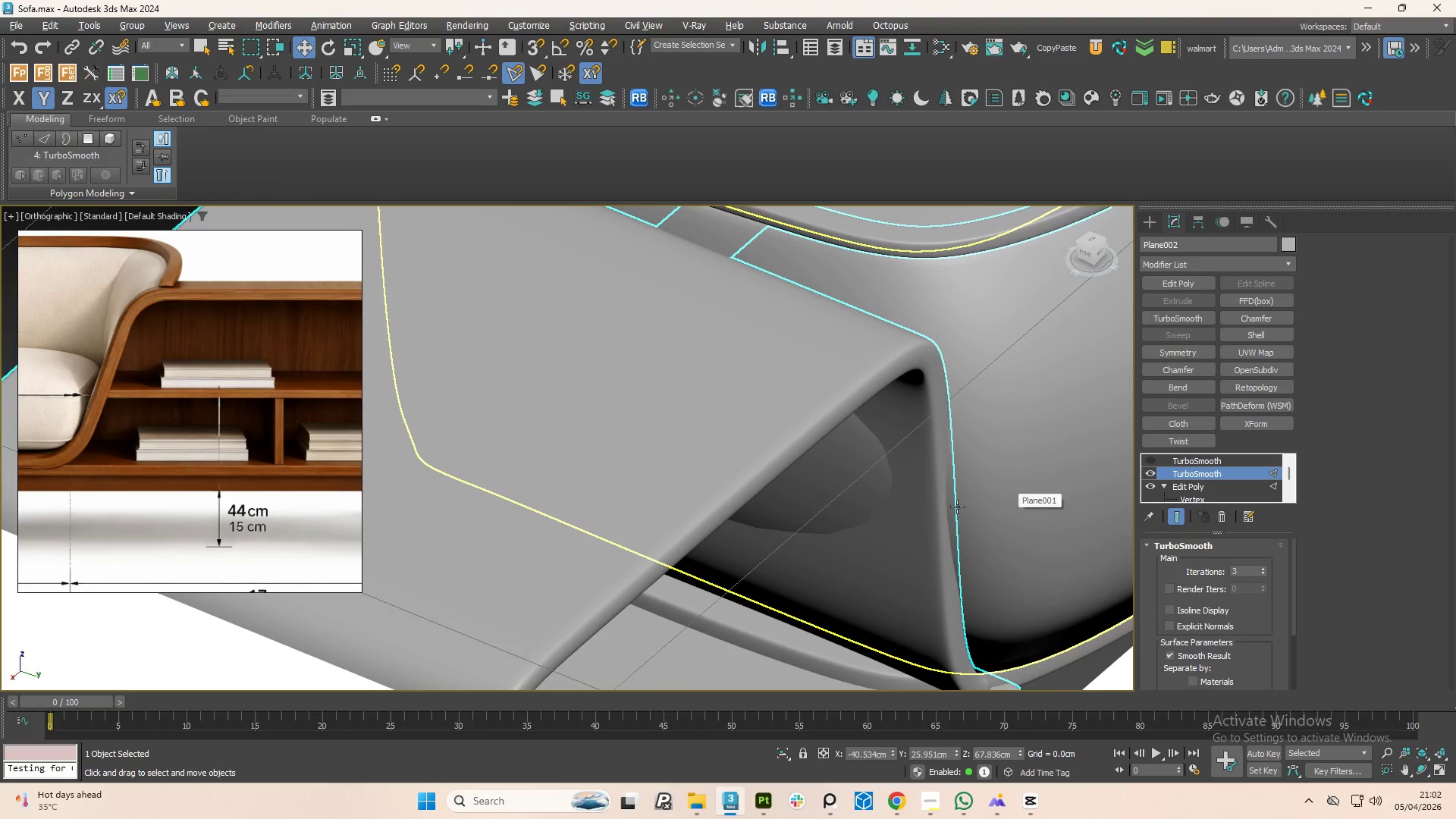 
hold_key(key=AltLeft, duration=1.5)
 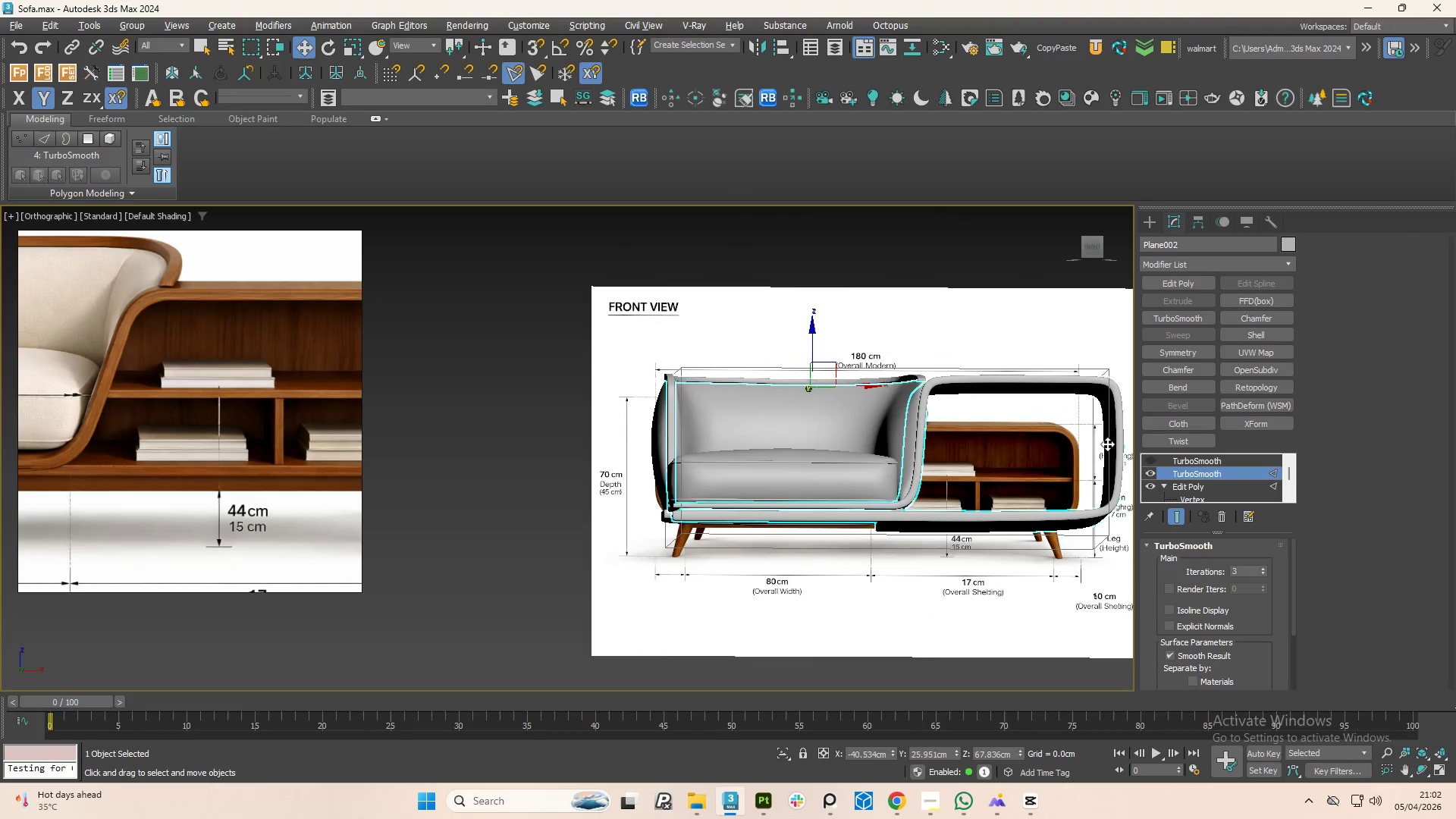 
scroll: coordinate [941, 460], scroll_direction: down, amount: 4.0
 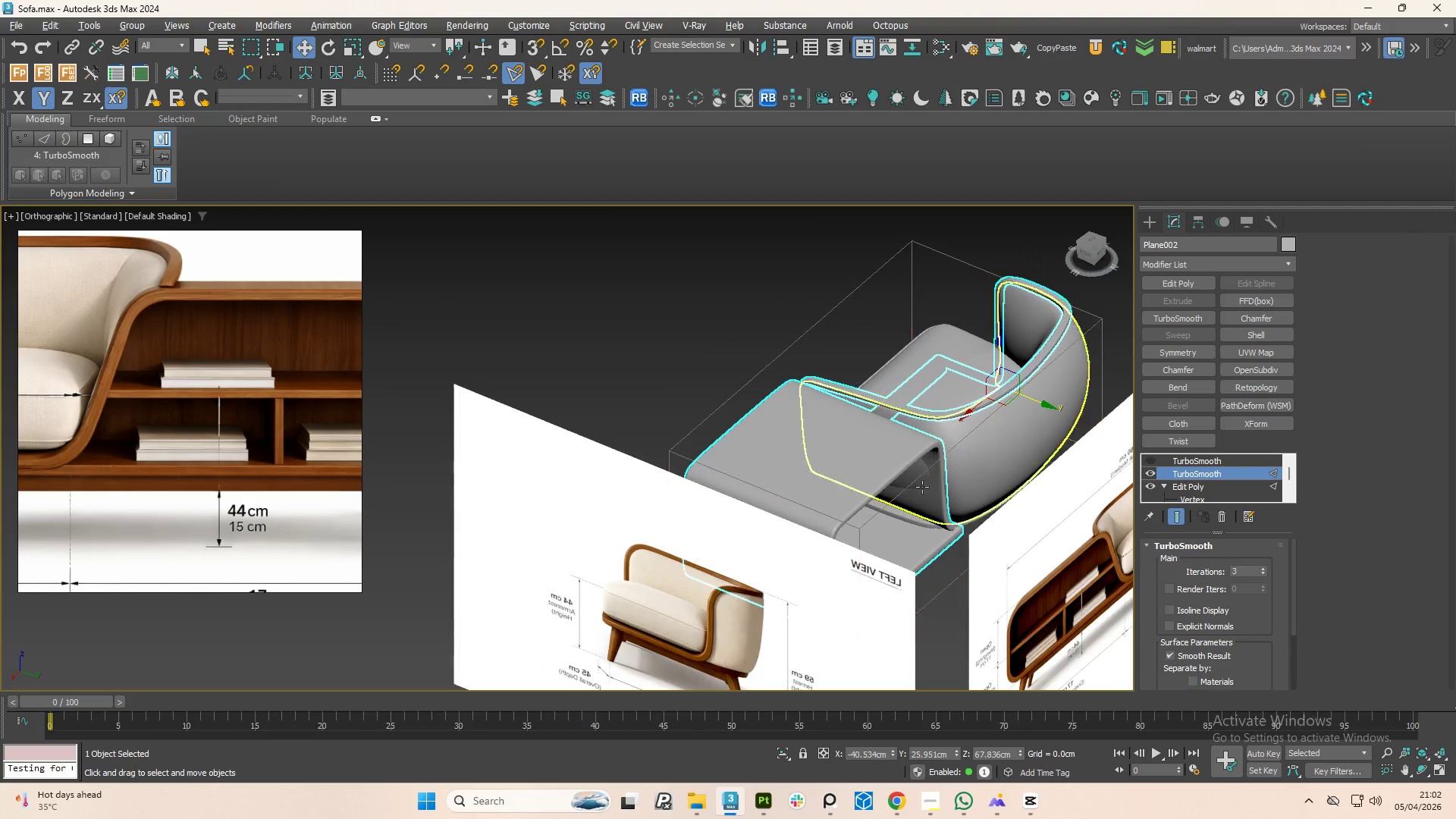 
hold_key(key=AltLeft, duration=1.52)
 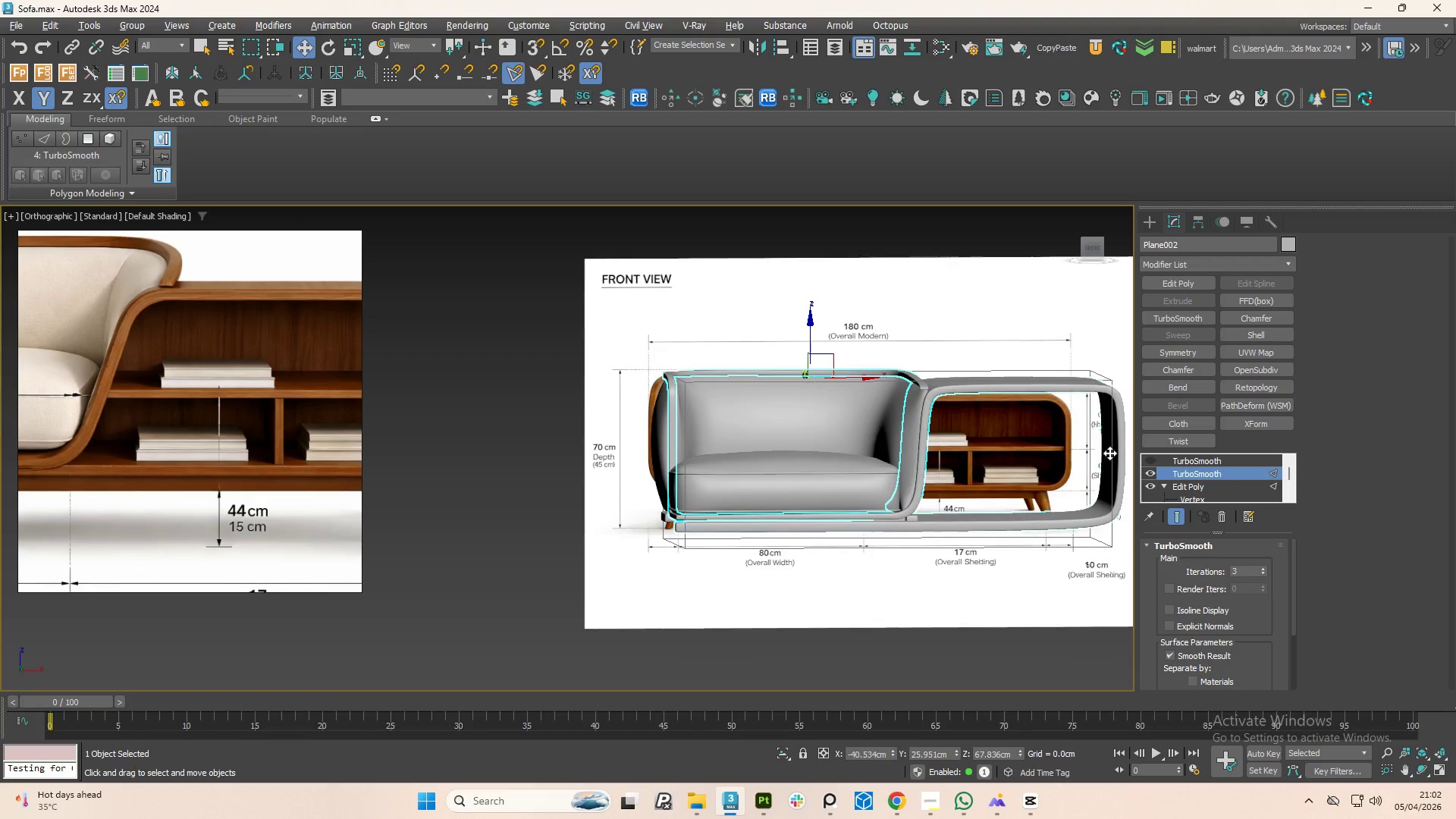 
hold_key(key=AltLeft, duration=1.5)
 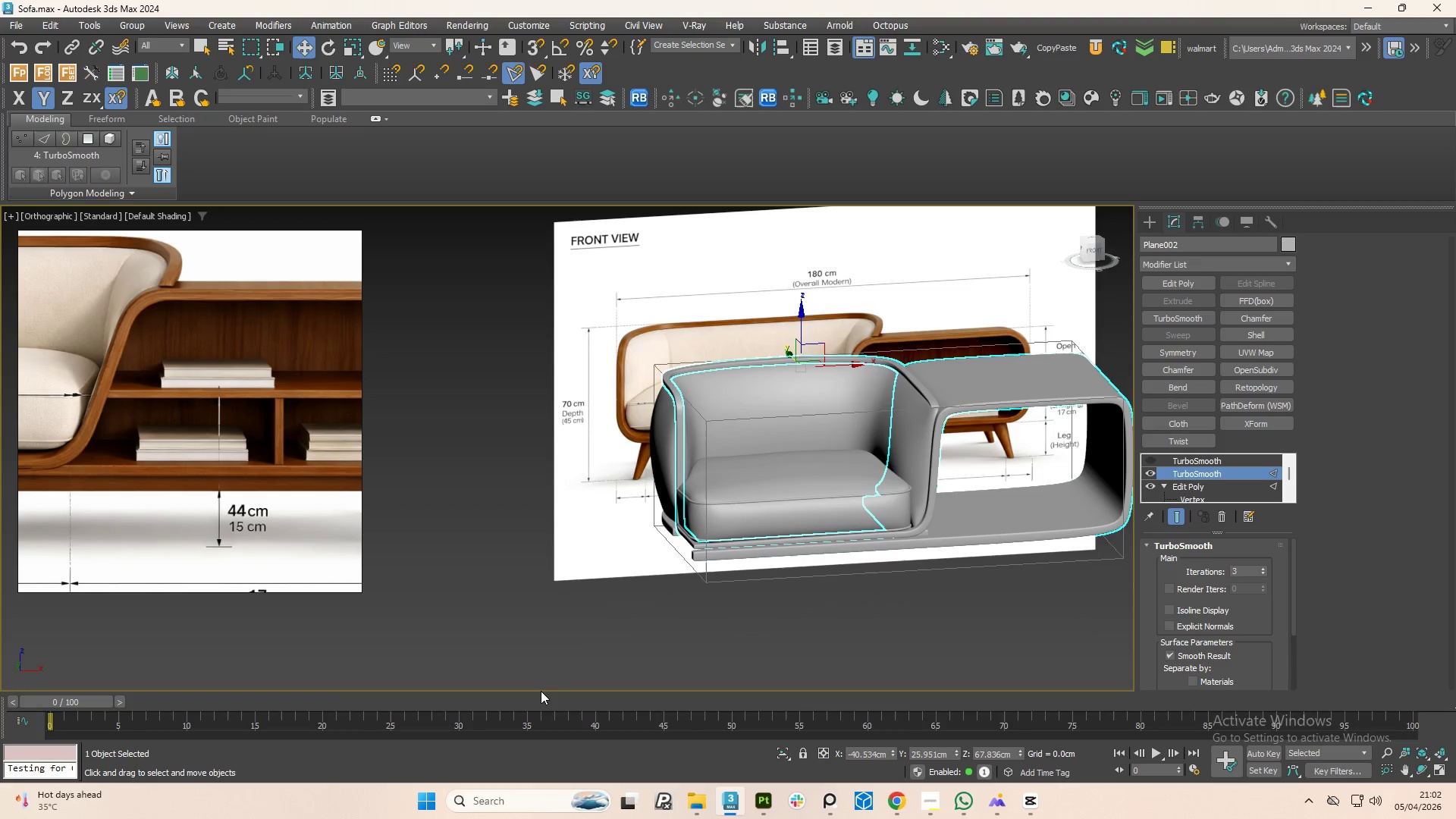 
left_click([541, 691])
 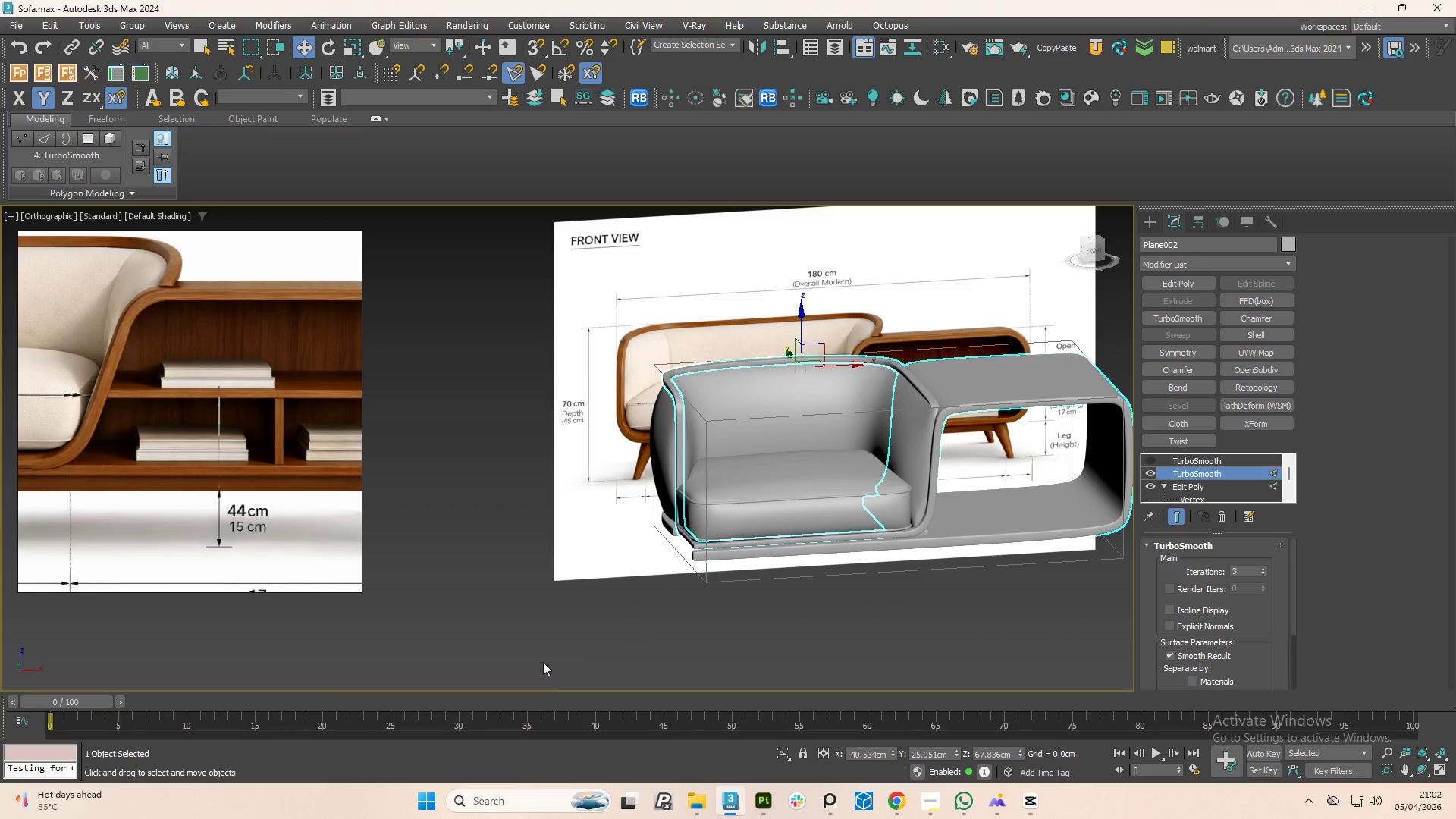 
left_click([543, 646])
 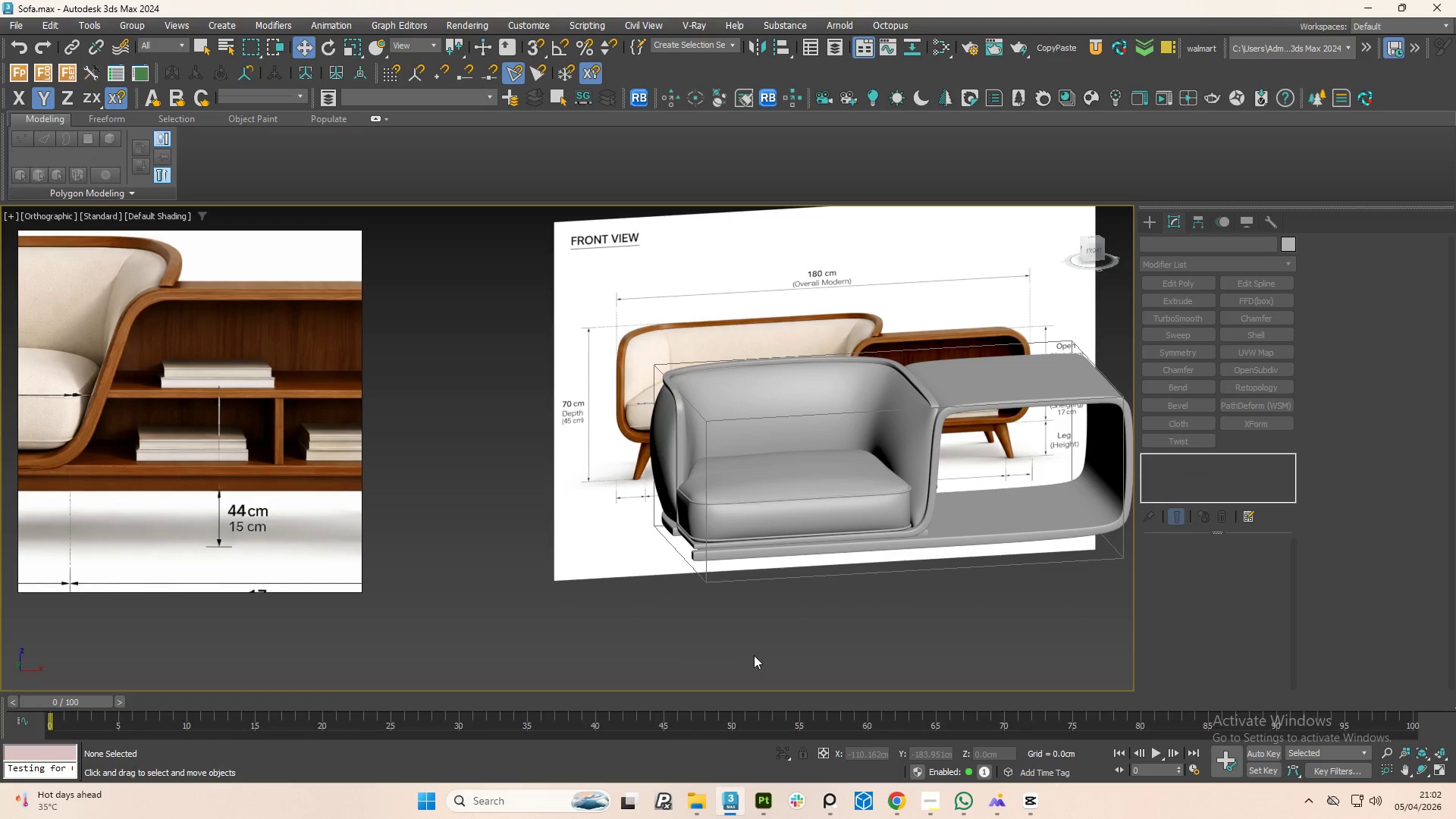 
key(Alt+AltLeft)
 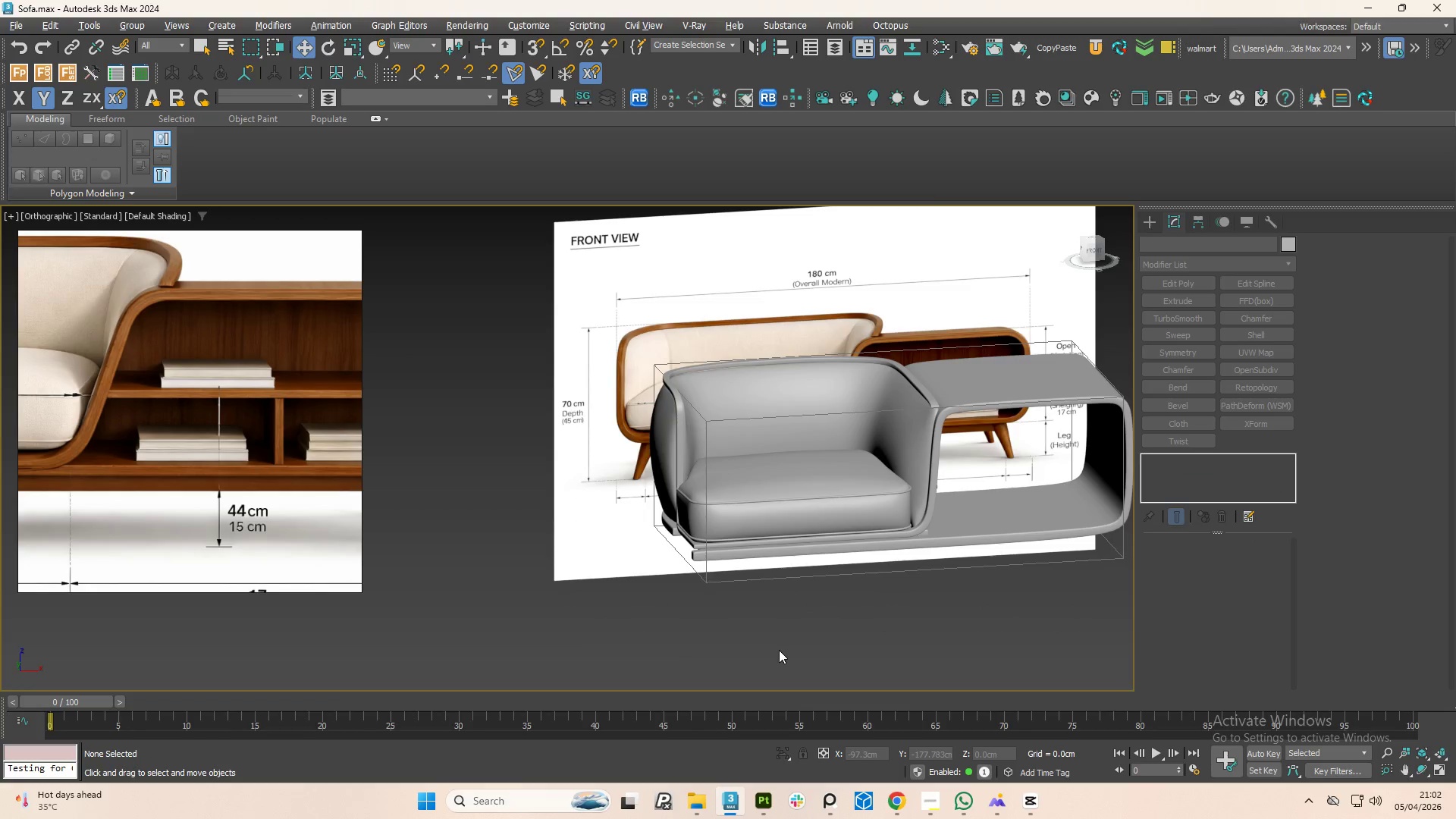 
hold_key(key=AltLeft, duration=1.51)
 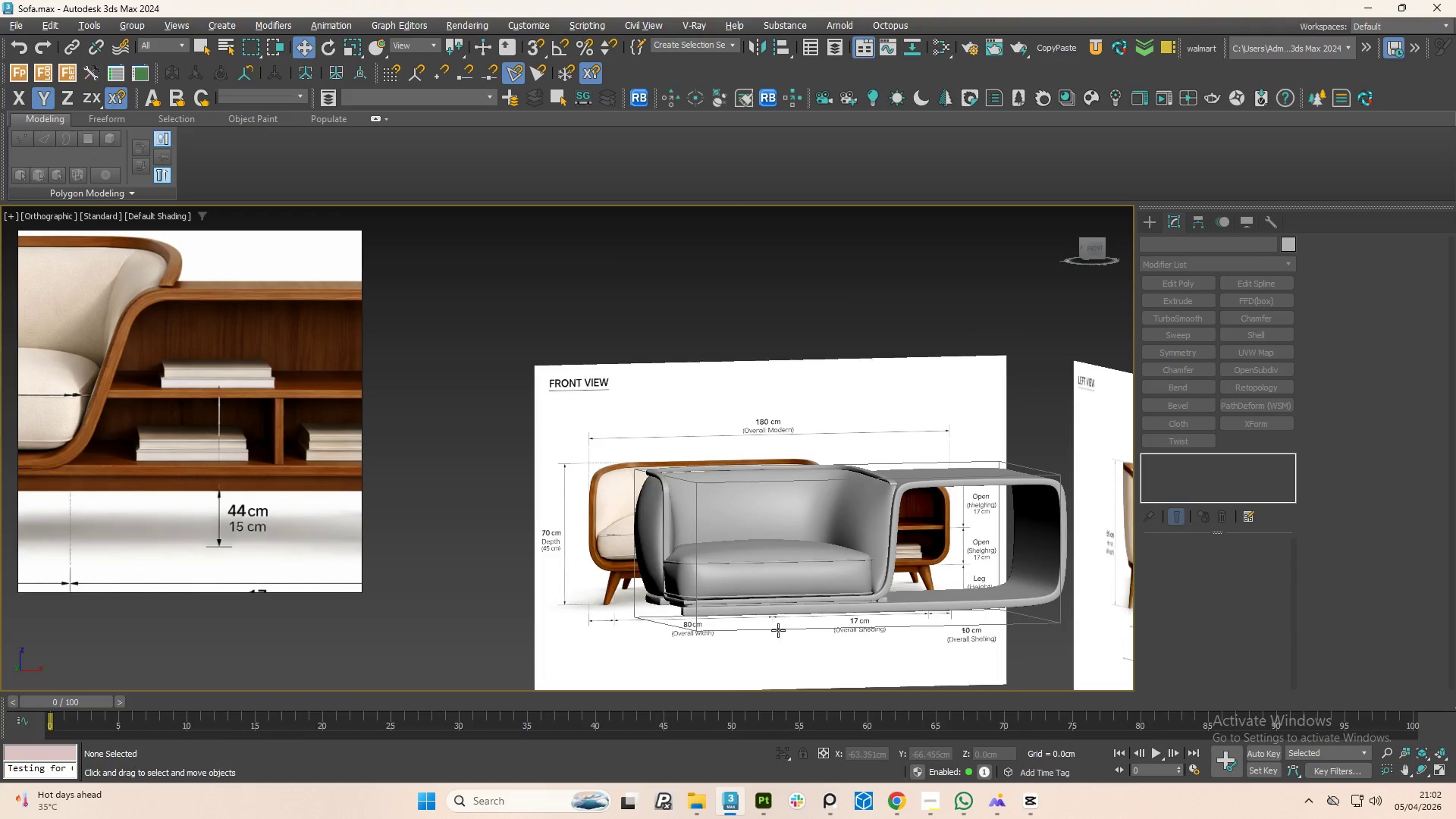 
scroll: coordinate [779, 650], scroll_direction: down, amount: 1.0
 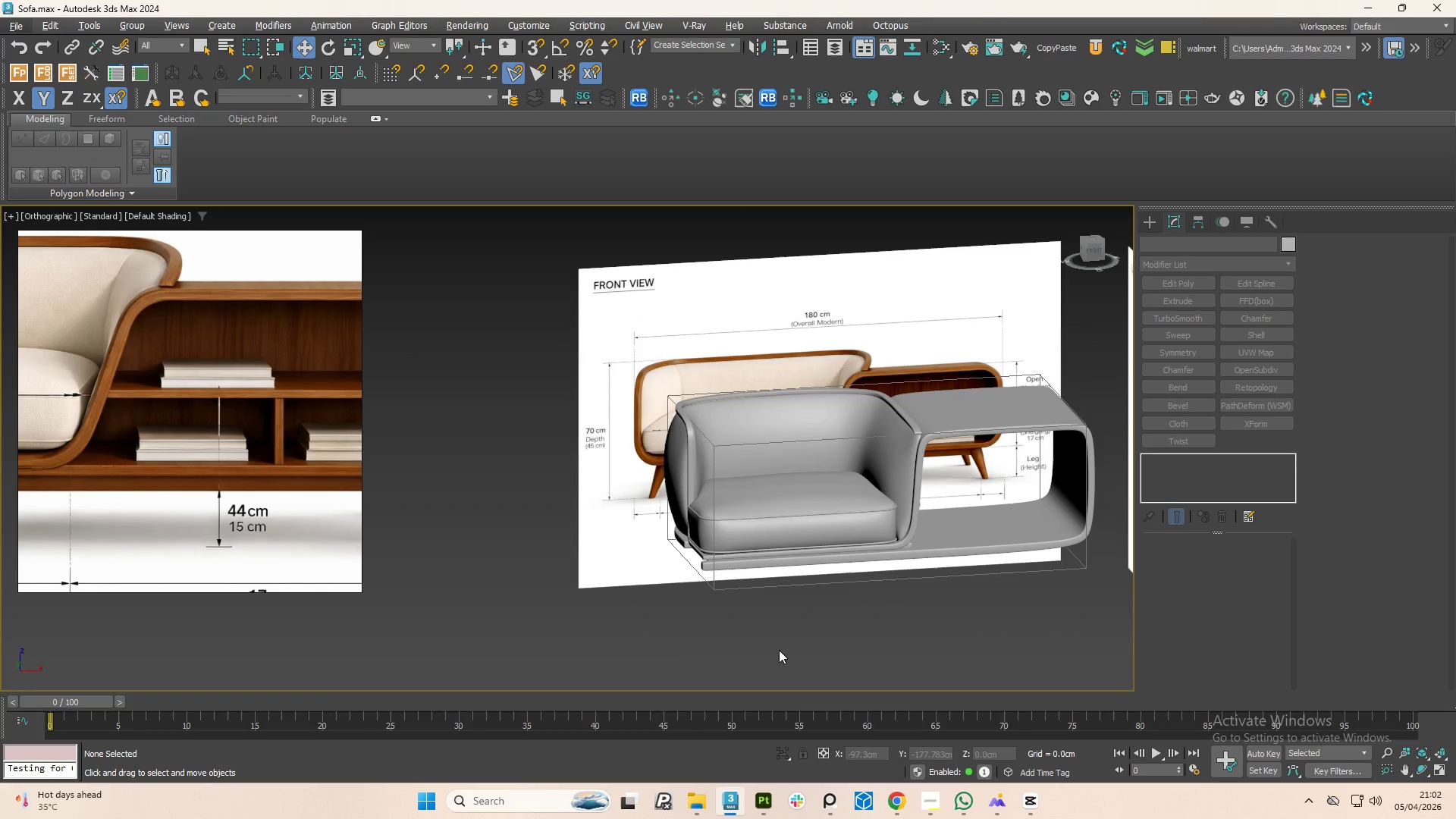 
hold_key(key=AltLeft, duration=0.58)
 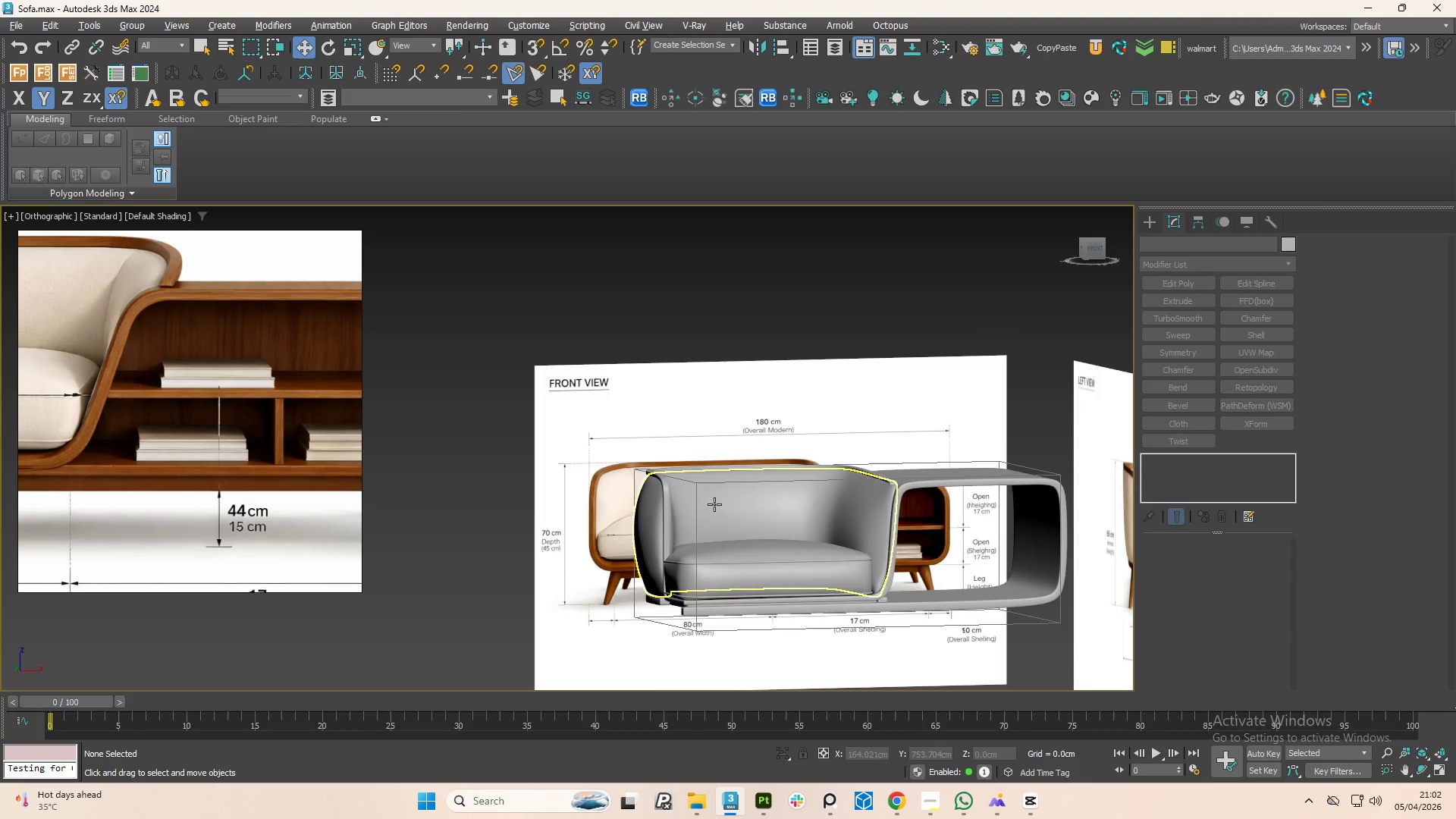 
scroll: coordinate [618, 456], scroll_direction: up, amount: 4.0
 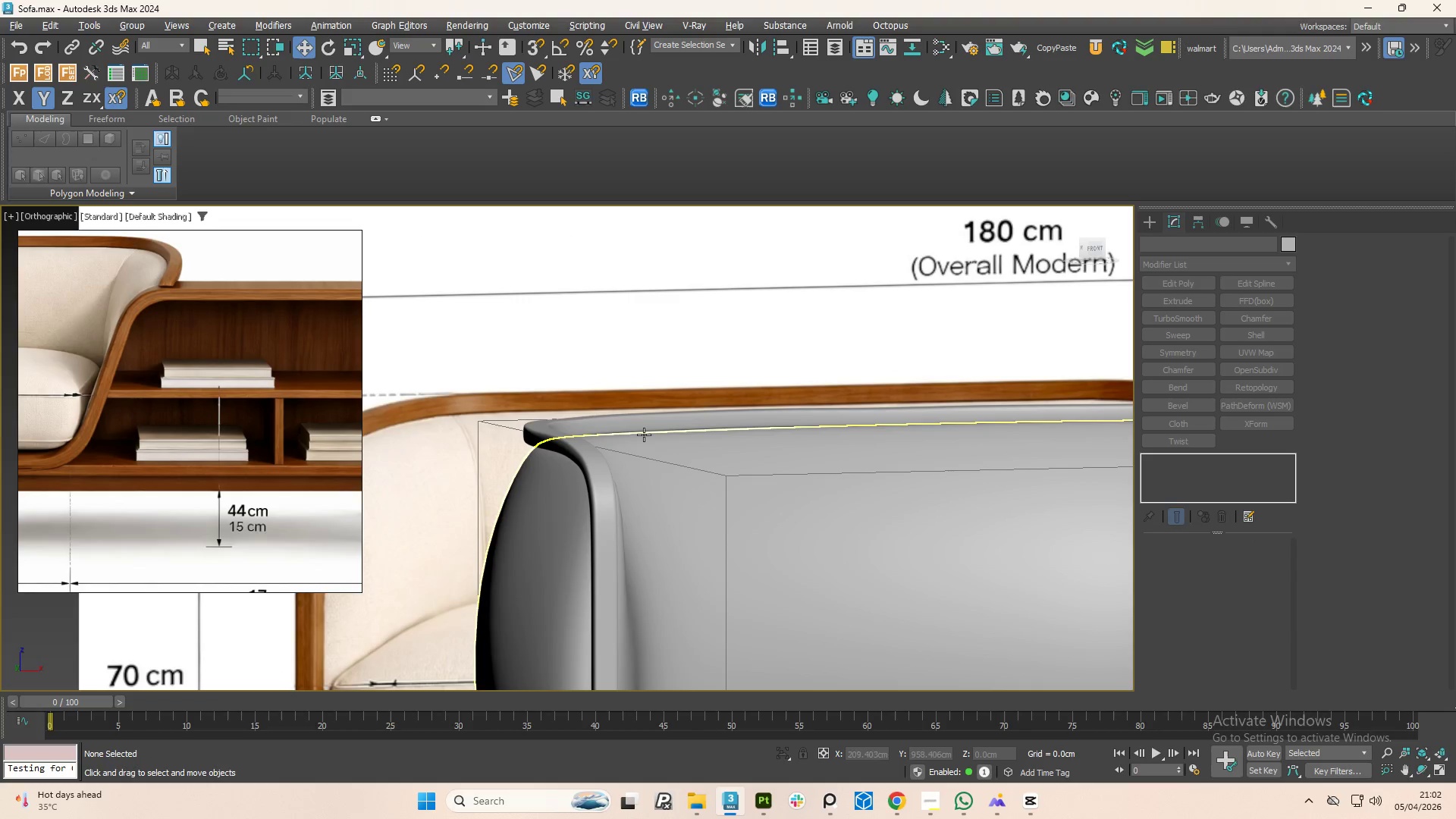 
left_click([650, 428])
 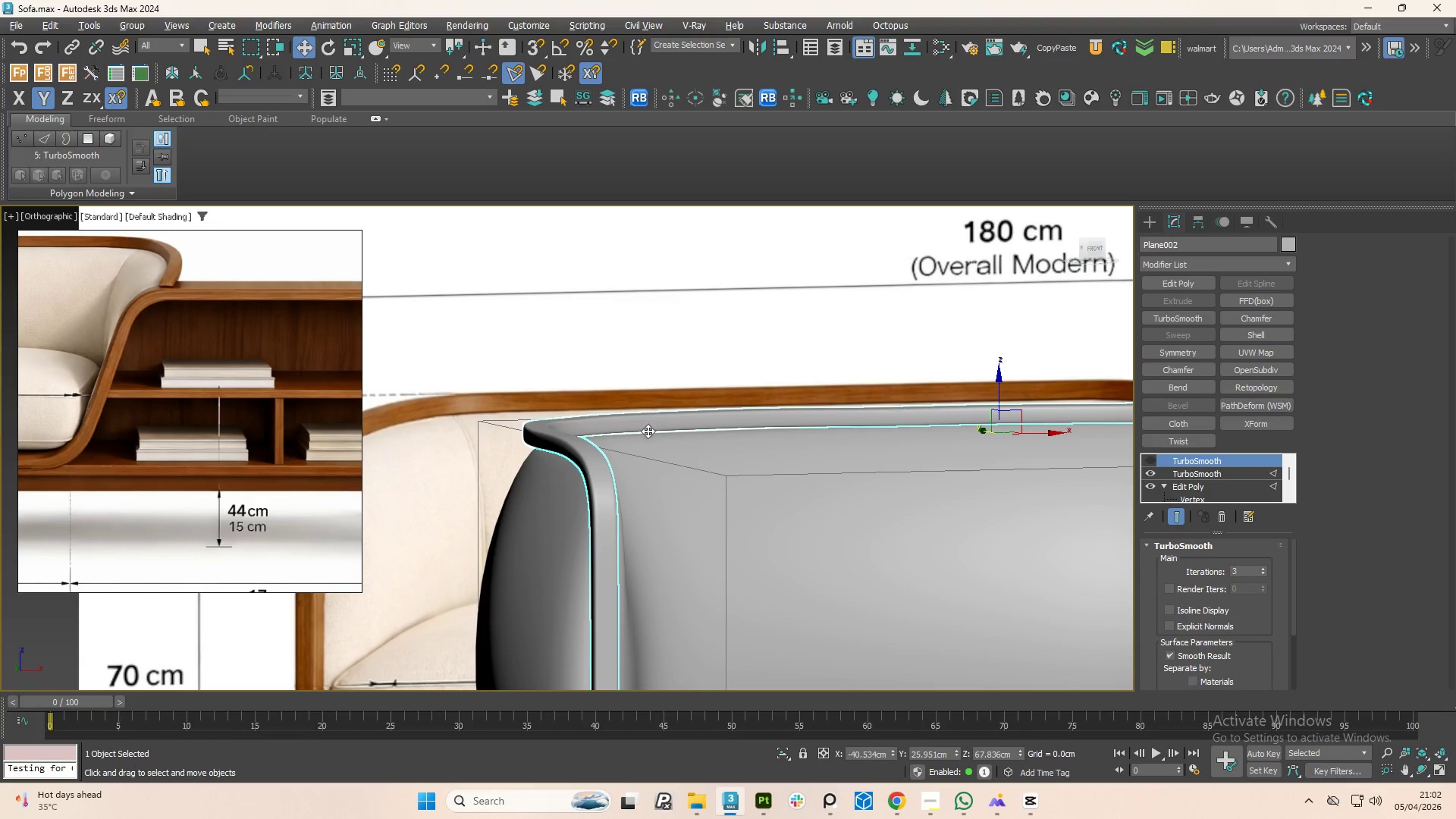 
hold_key(key=AltLeft, duration=0.73)
 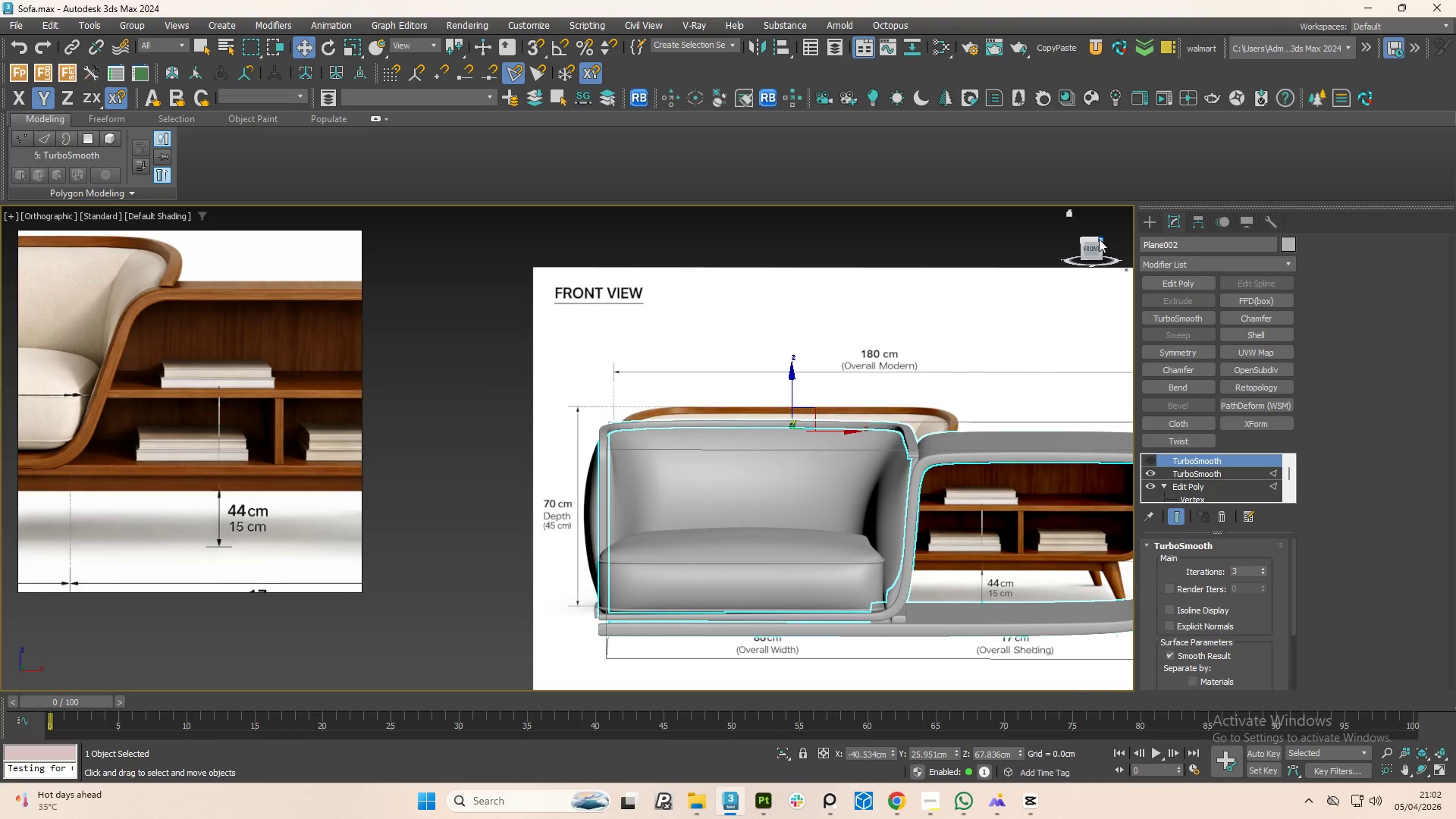 
scroll: coordinate [636, 438], scroll_direction: down, amount: 3.0
 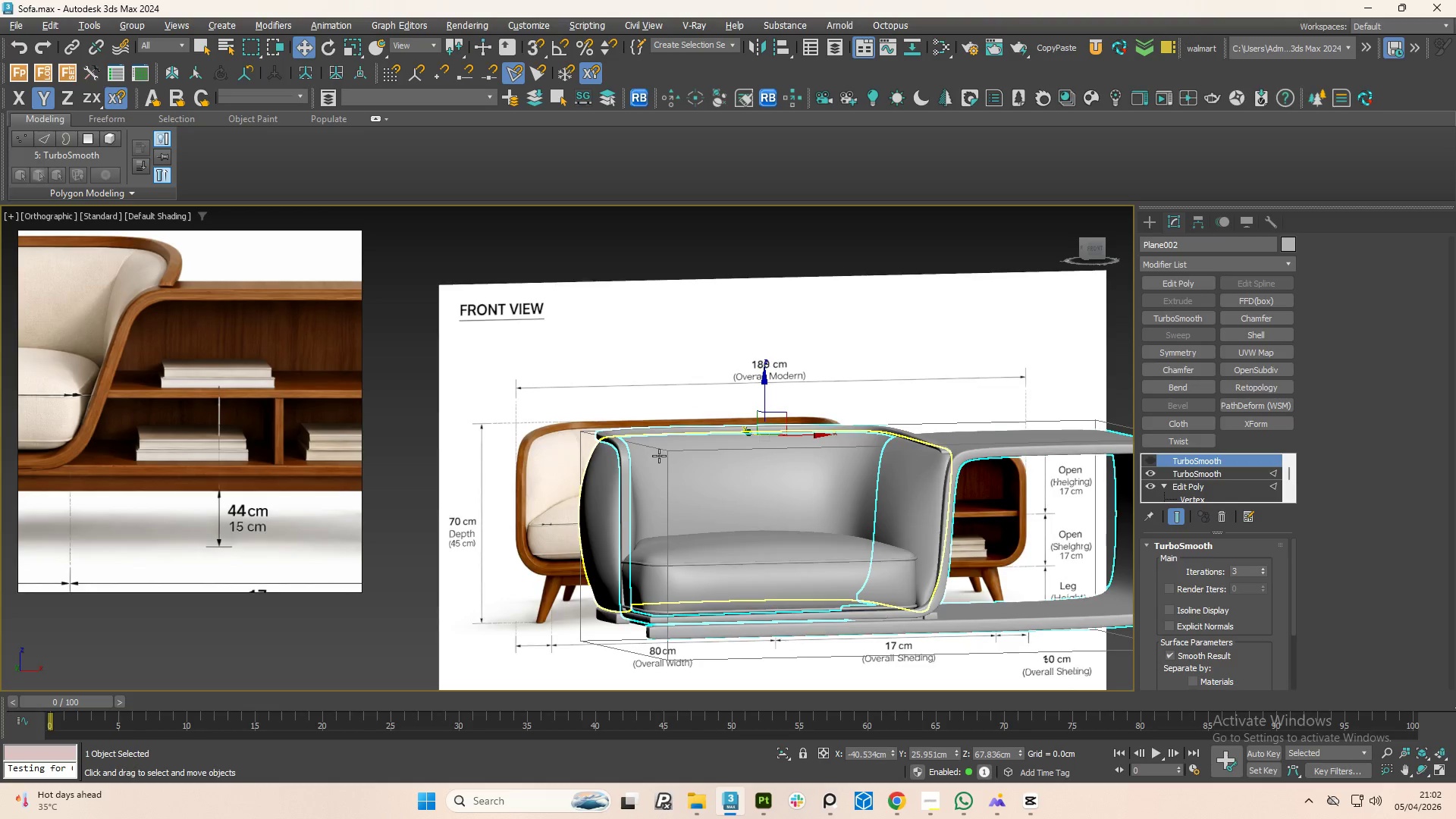 
left_click([1093, 246])
 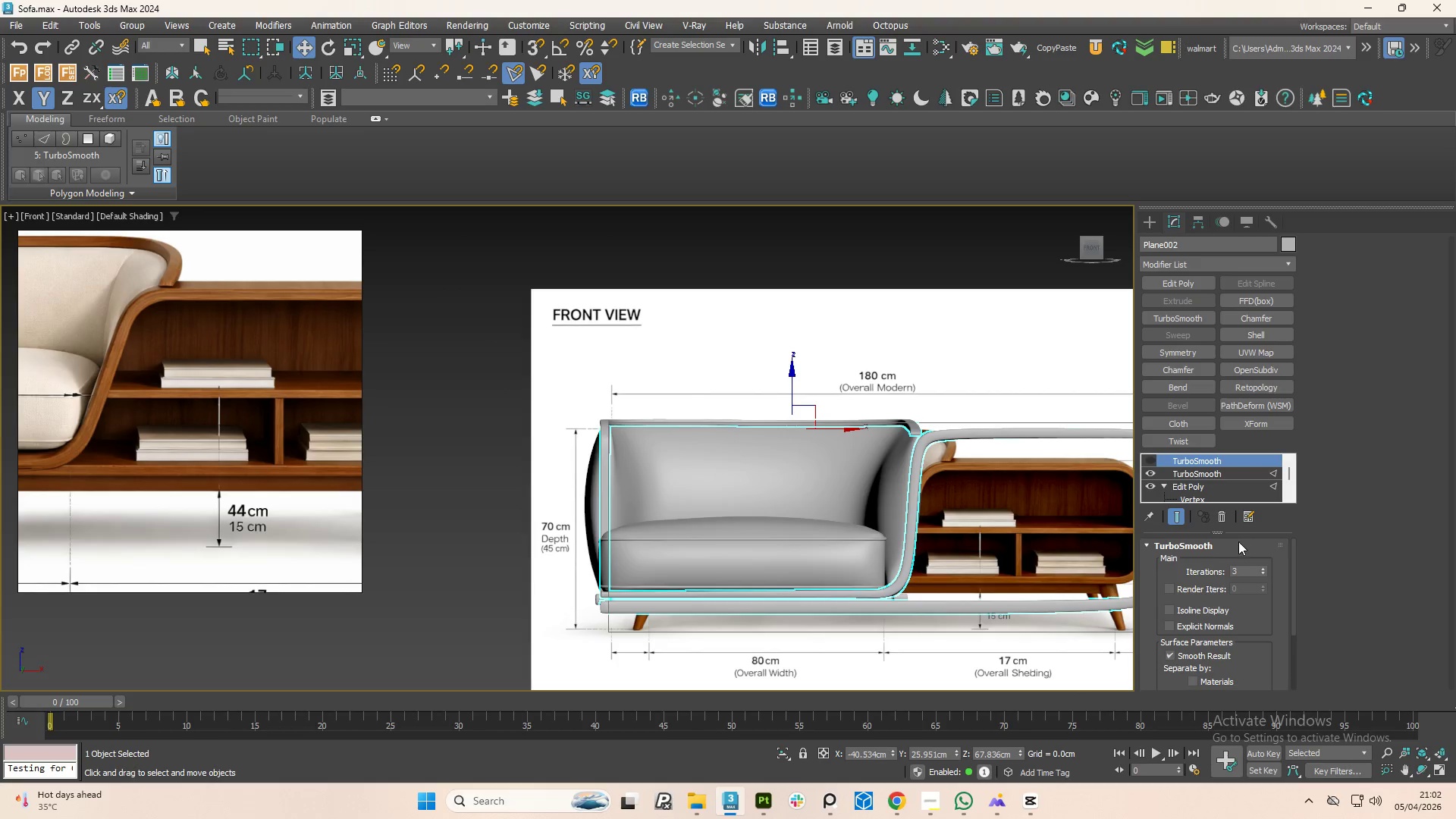 
left_click([1222, 519])
 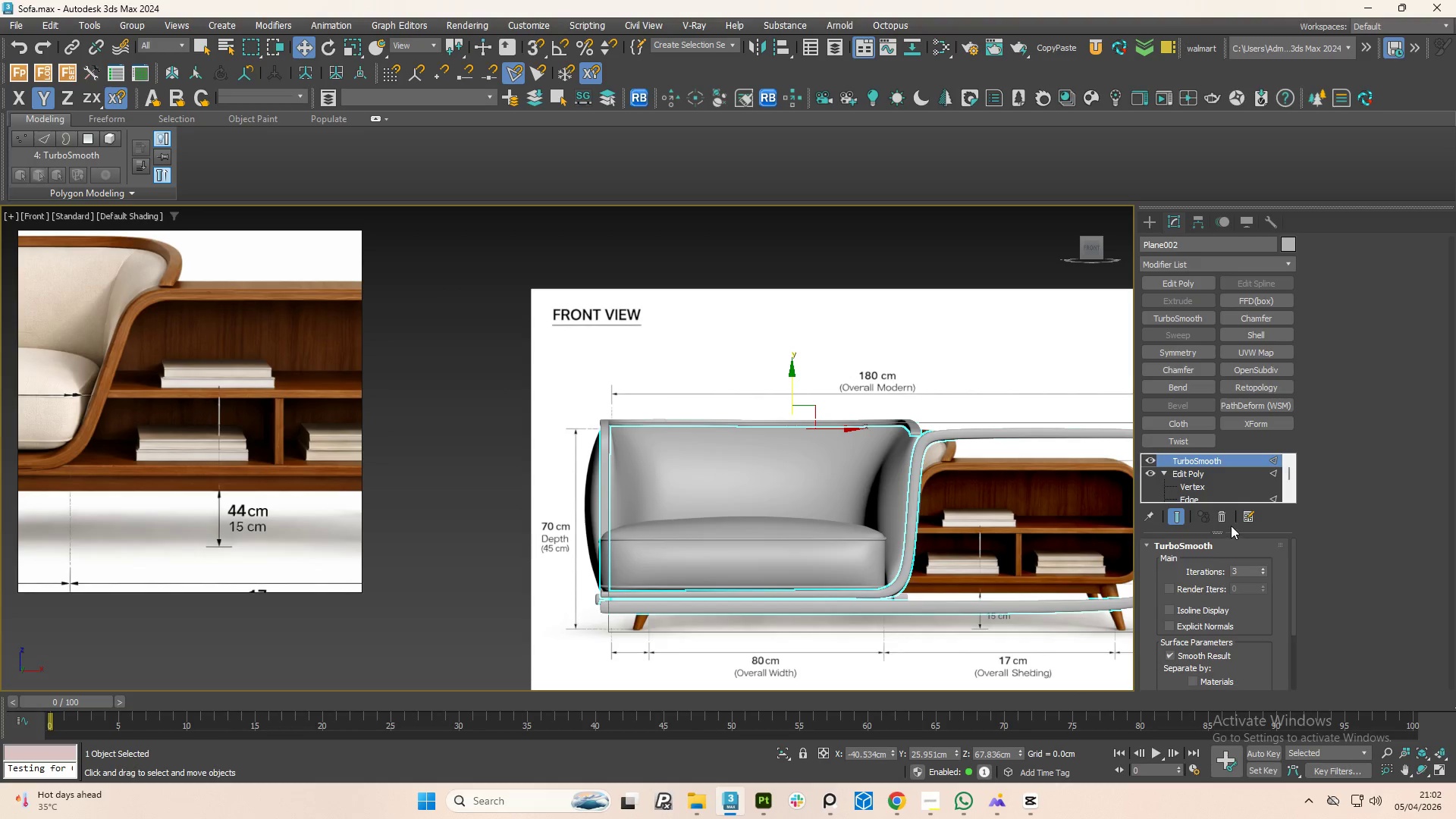 
left_click([1219, 519])
 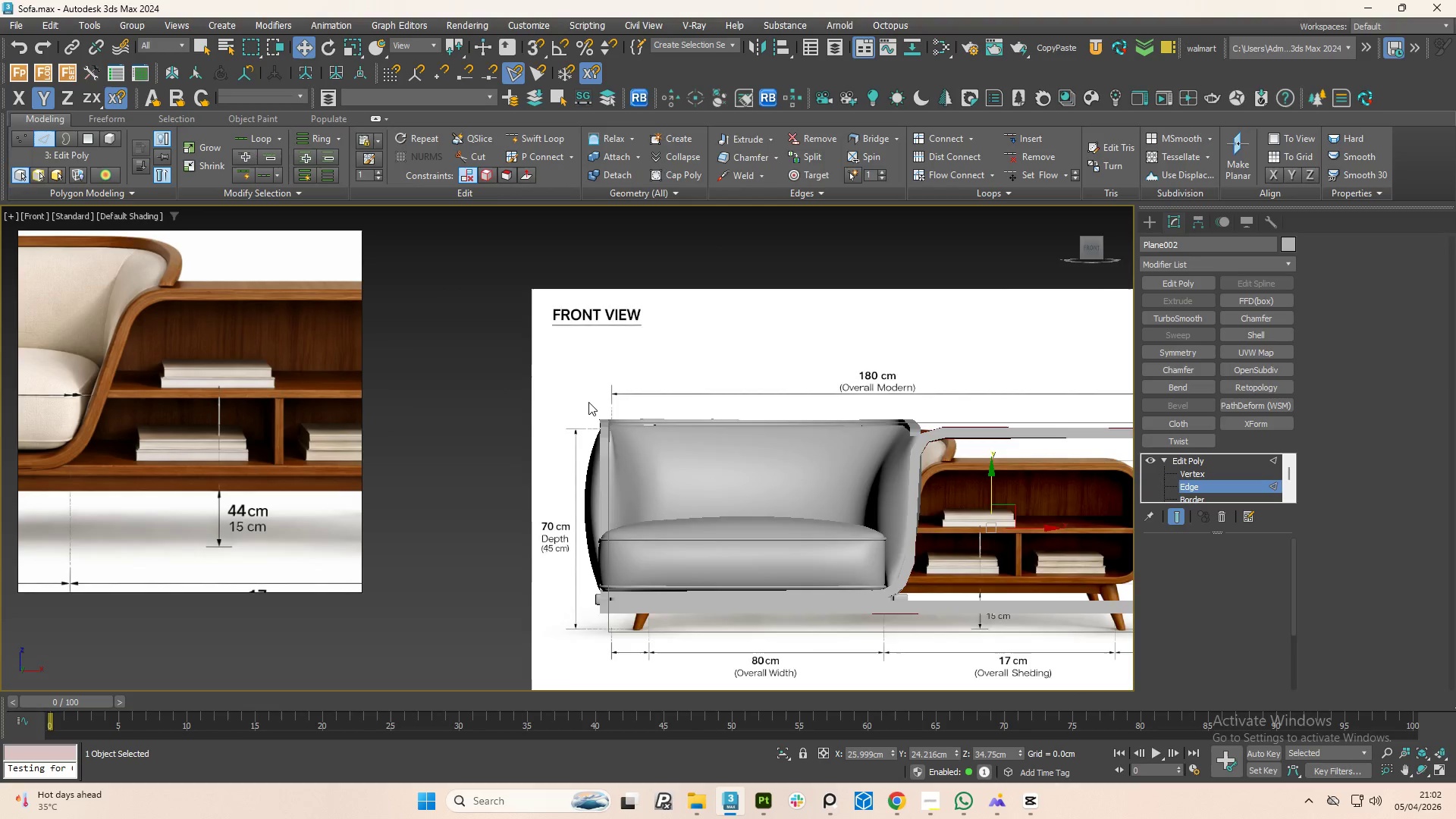 
scroll: coordinate [708, 442], scroll_direction: up, amount: 3.0
 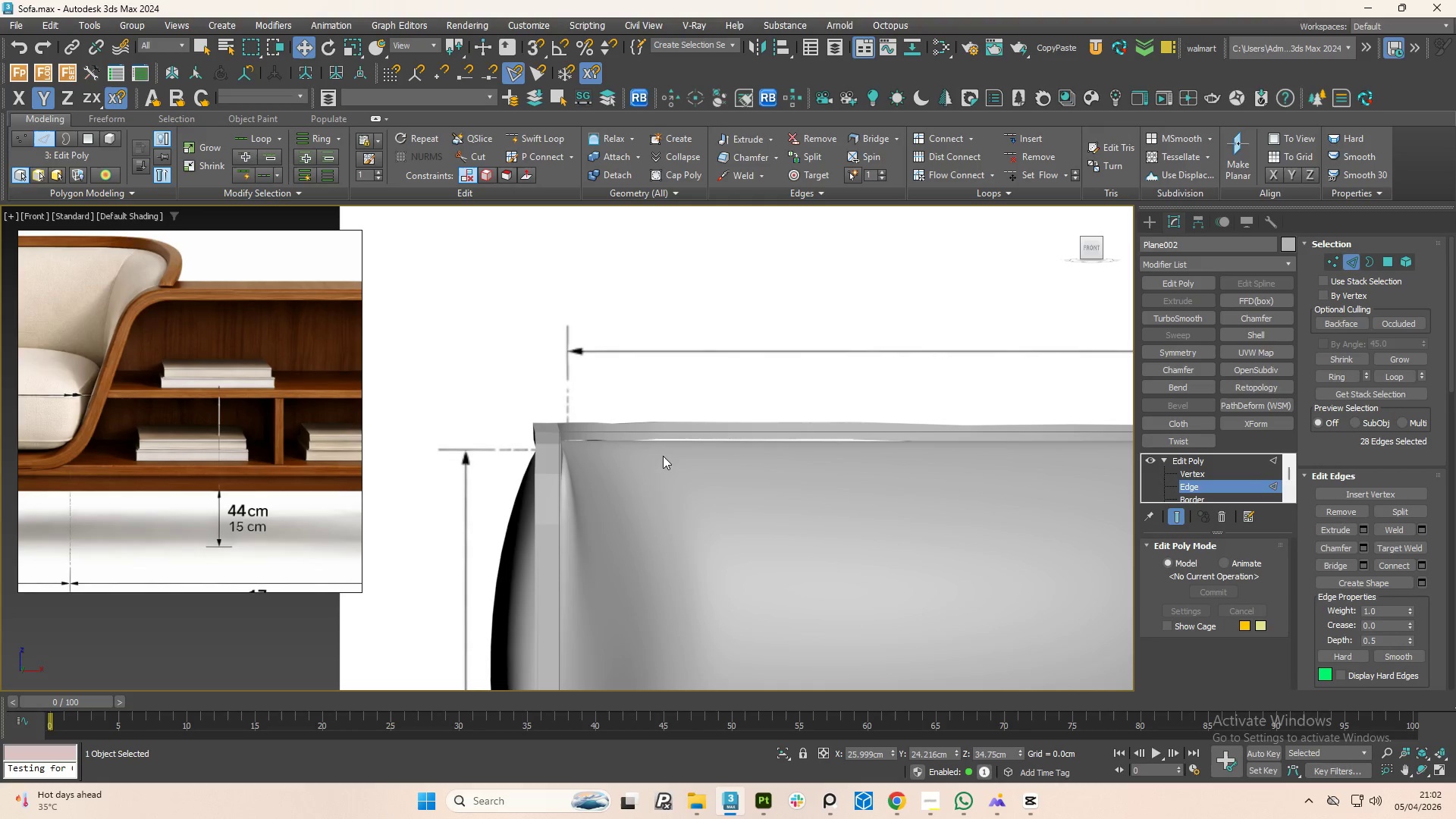 
key(1)
 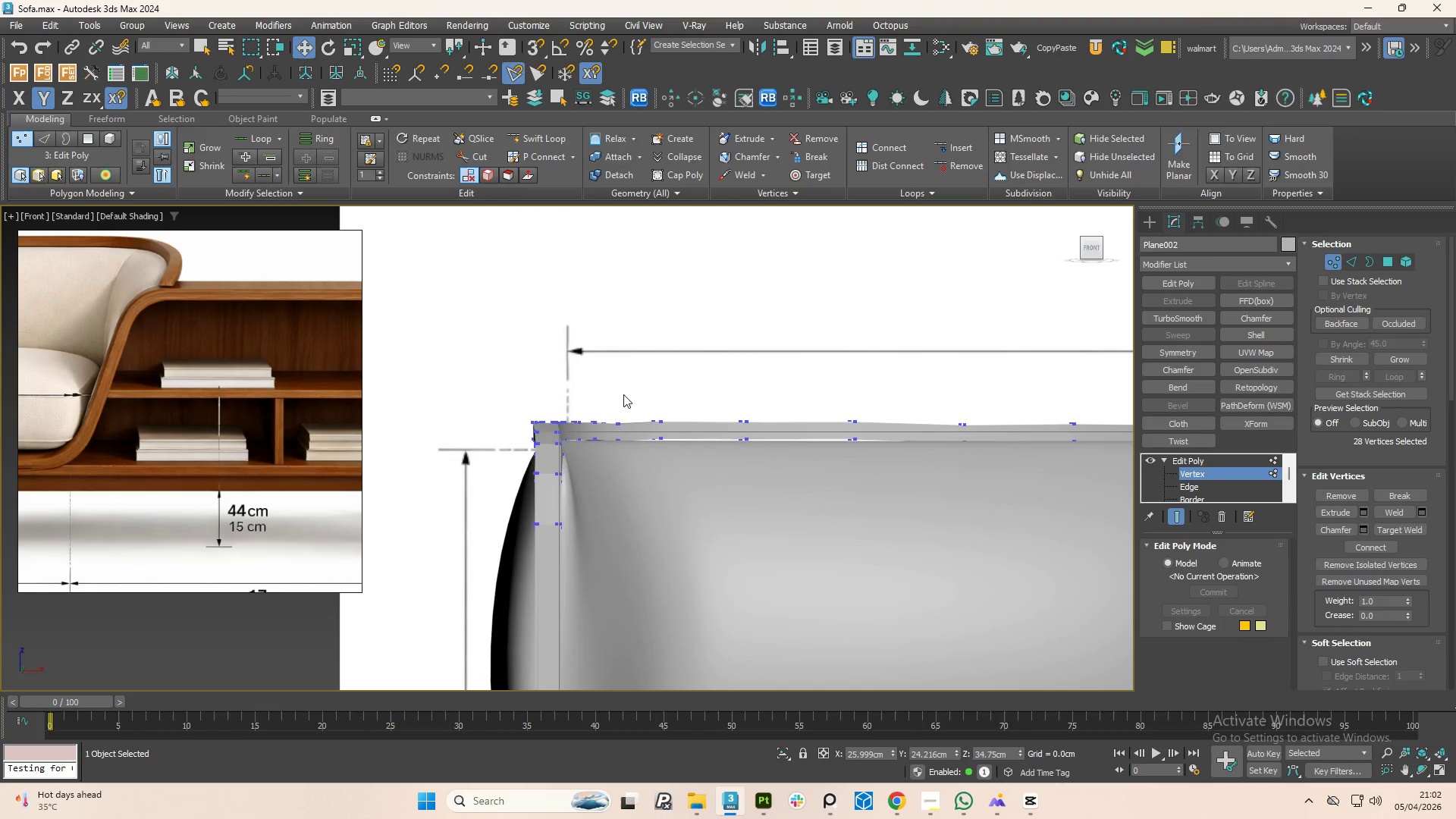 
left_click_drag(start_coordinate=[630, 394], to_coordinate=[682, 449])
 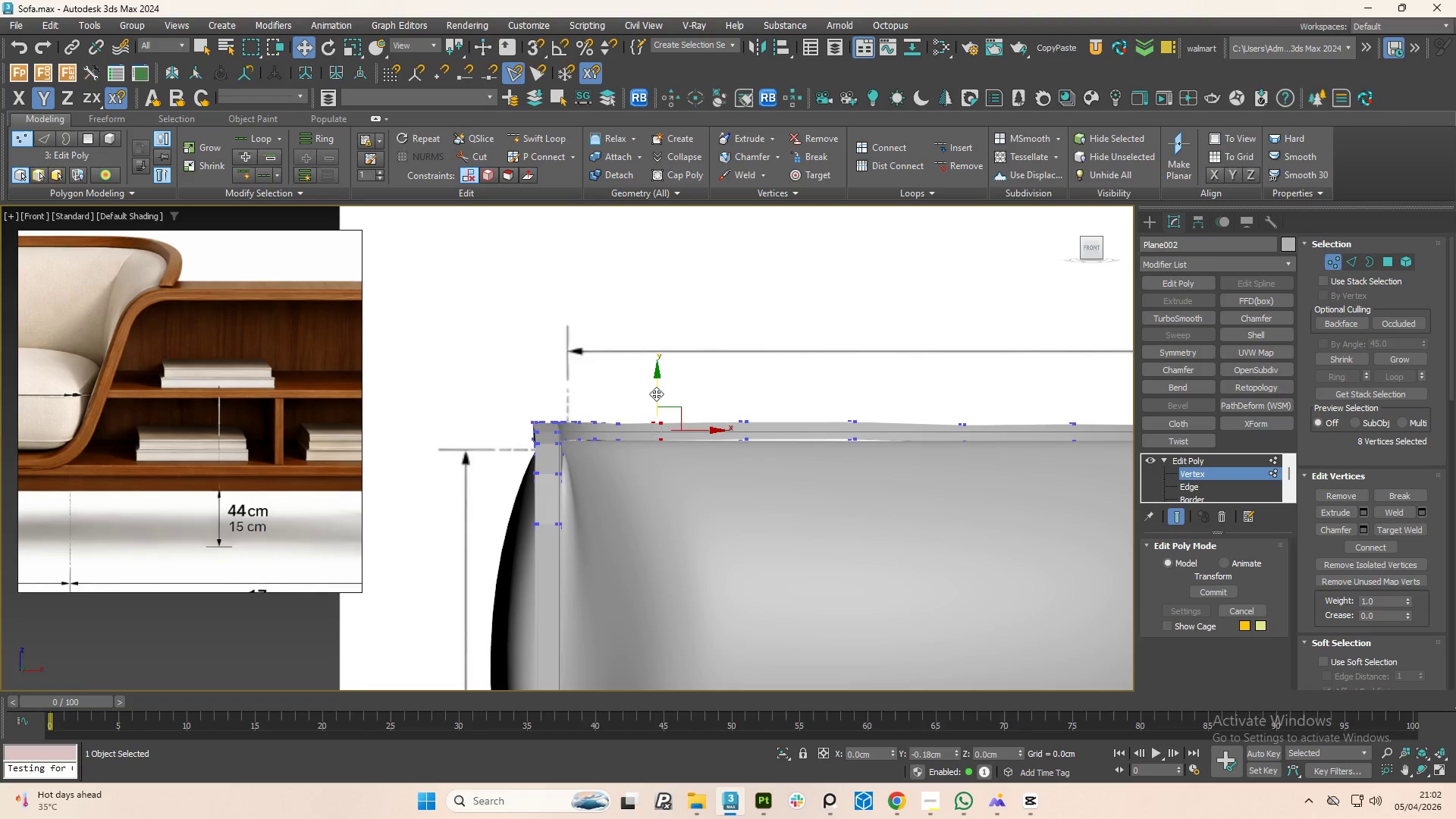 
left_click_drag(start_coordinate=[730, 390], to_coordinate=[770, 457])
 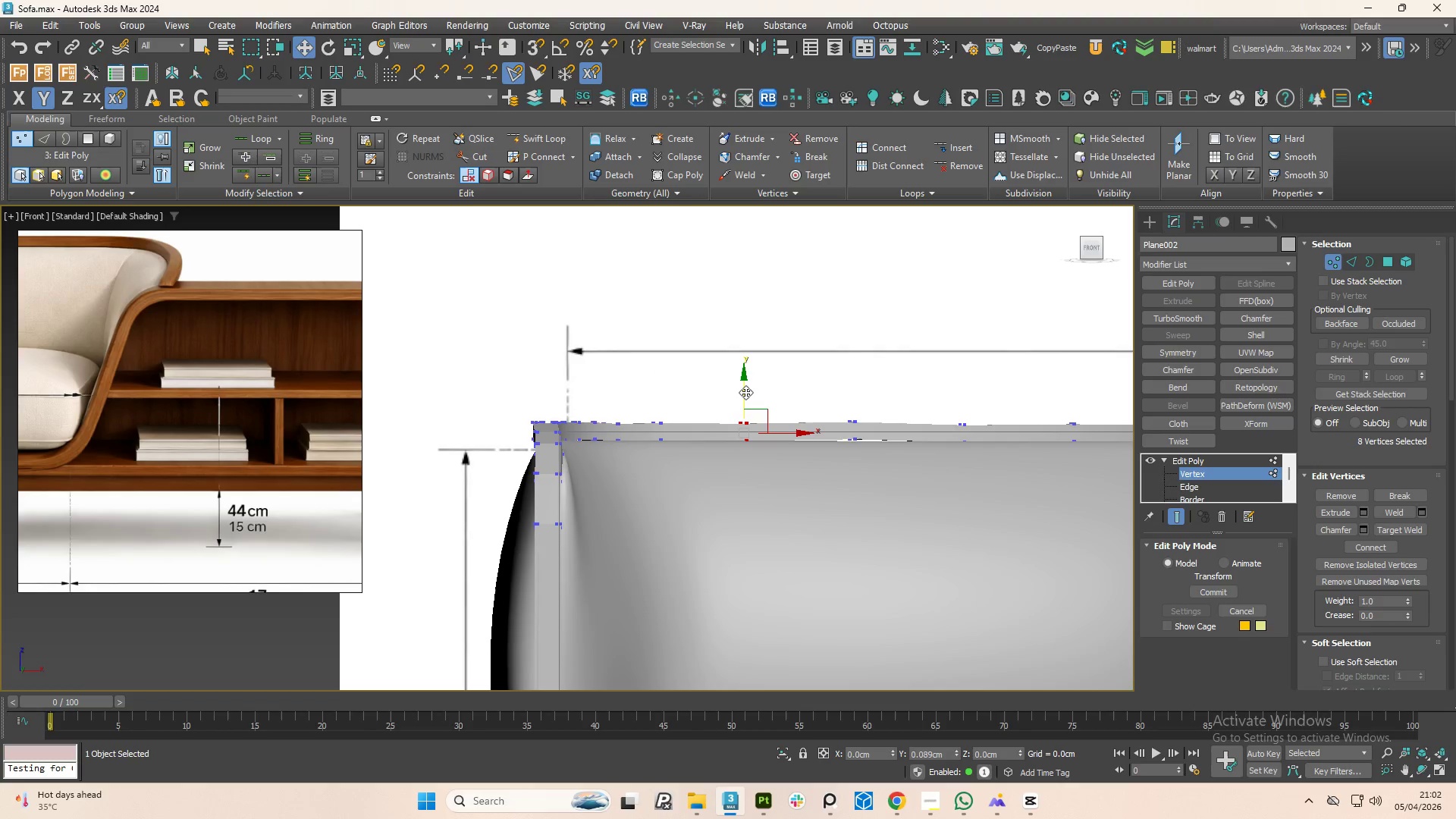 
wait(5.12)
 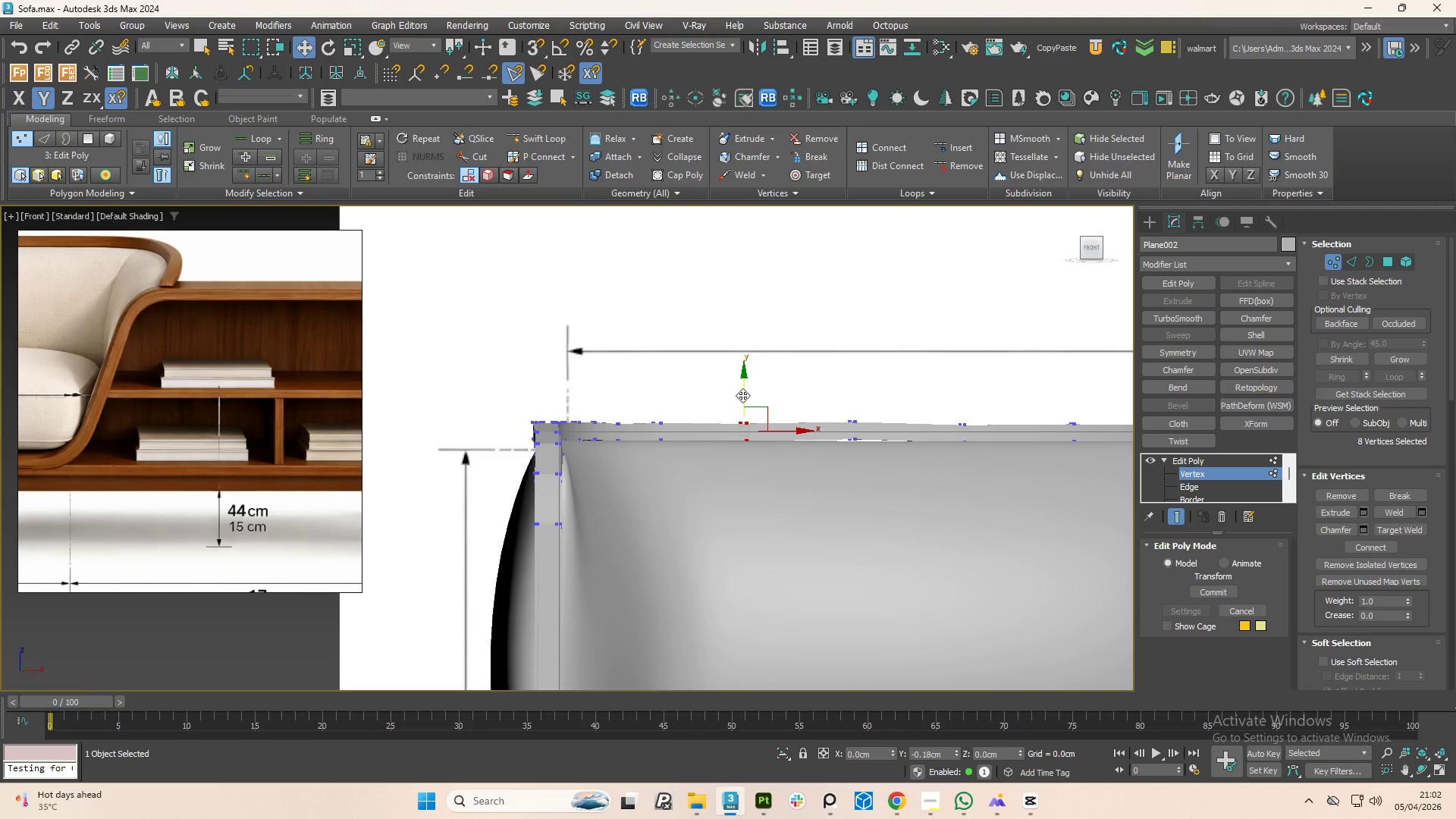 
left_click_drag(start_coordinate=[823, 385], to_coordinate=[957, 532])
 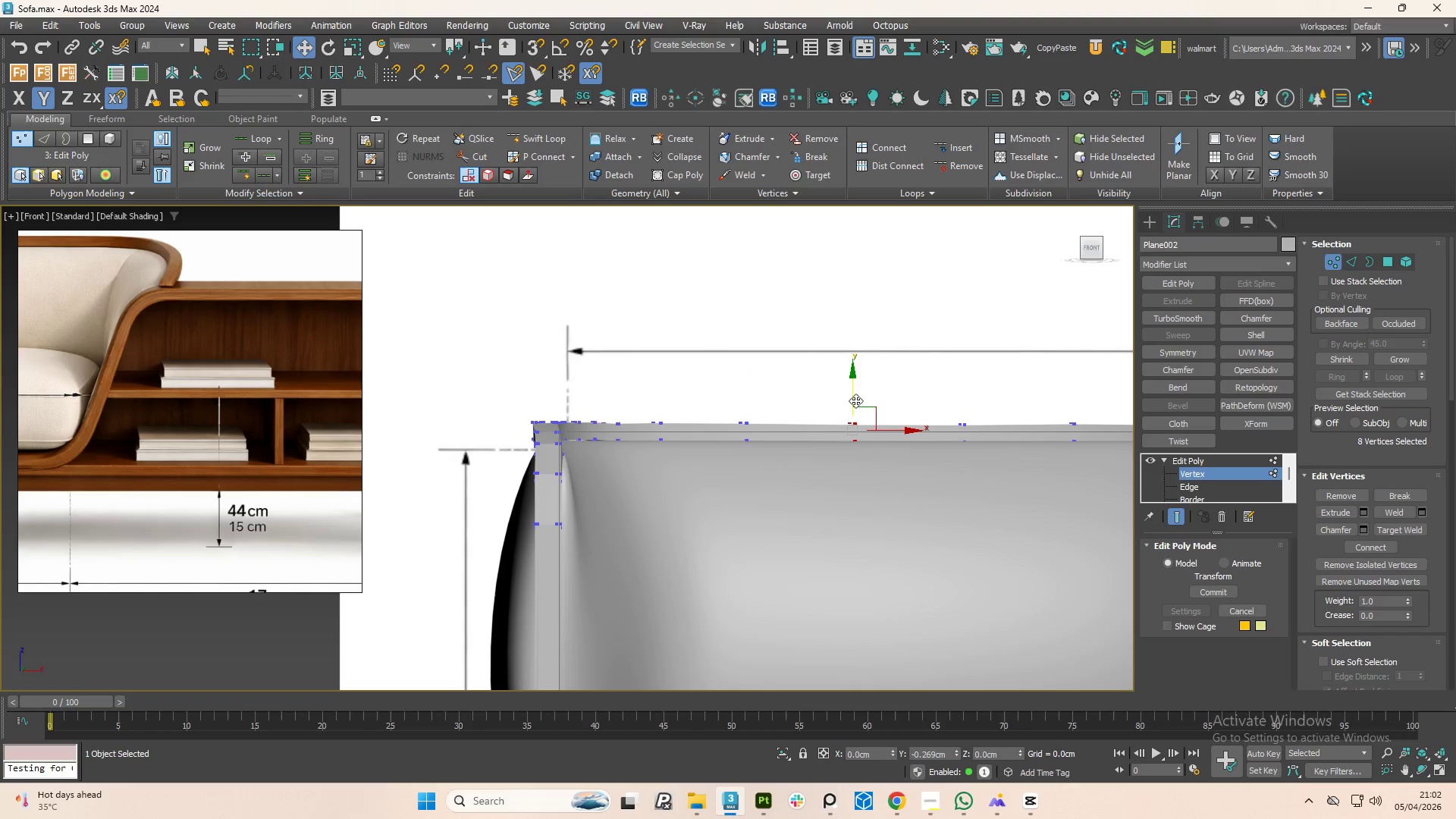 
left_click_drag(start_coordinate=[940, 397], to_coordinate=[1003, 492])
 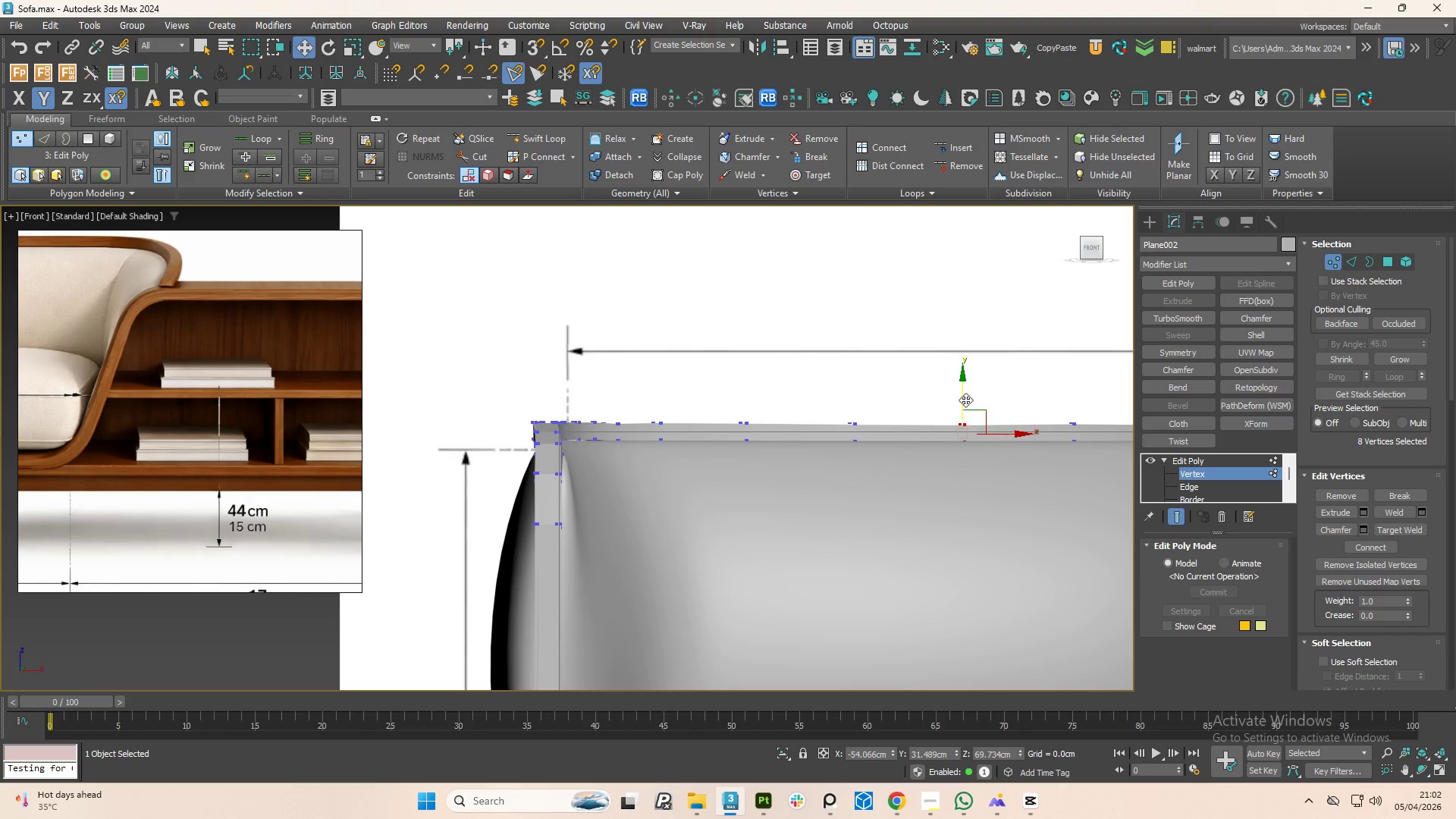 
left_click_drag(start_coordinate=[965, 400], to_coordinate=[974, 400])
 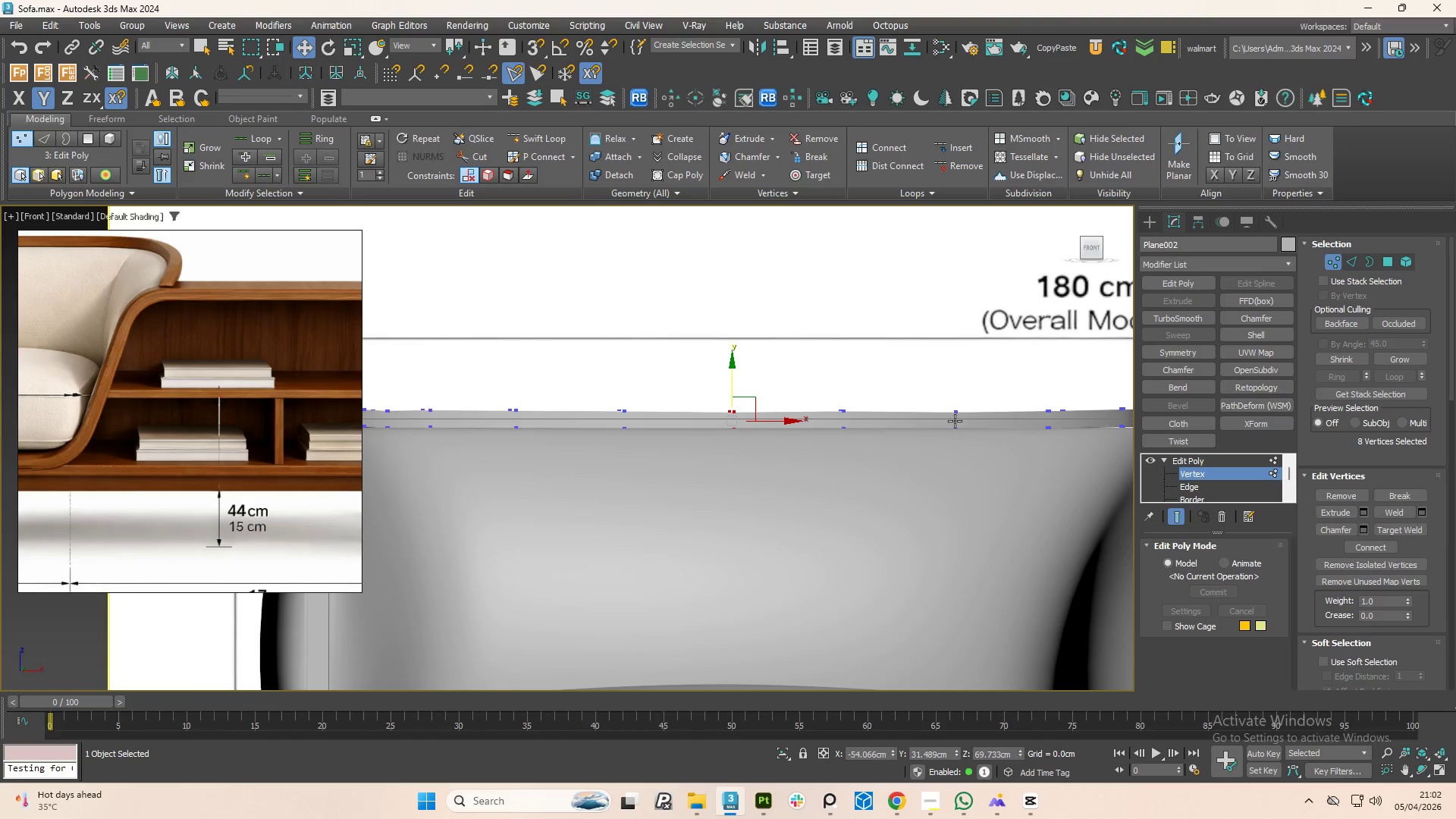 
scroll: coordinate [1015, 434], scroll_direction: down, amount: 1.0
 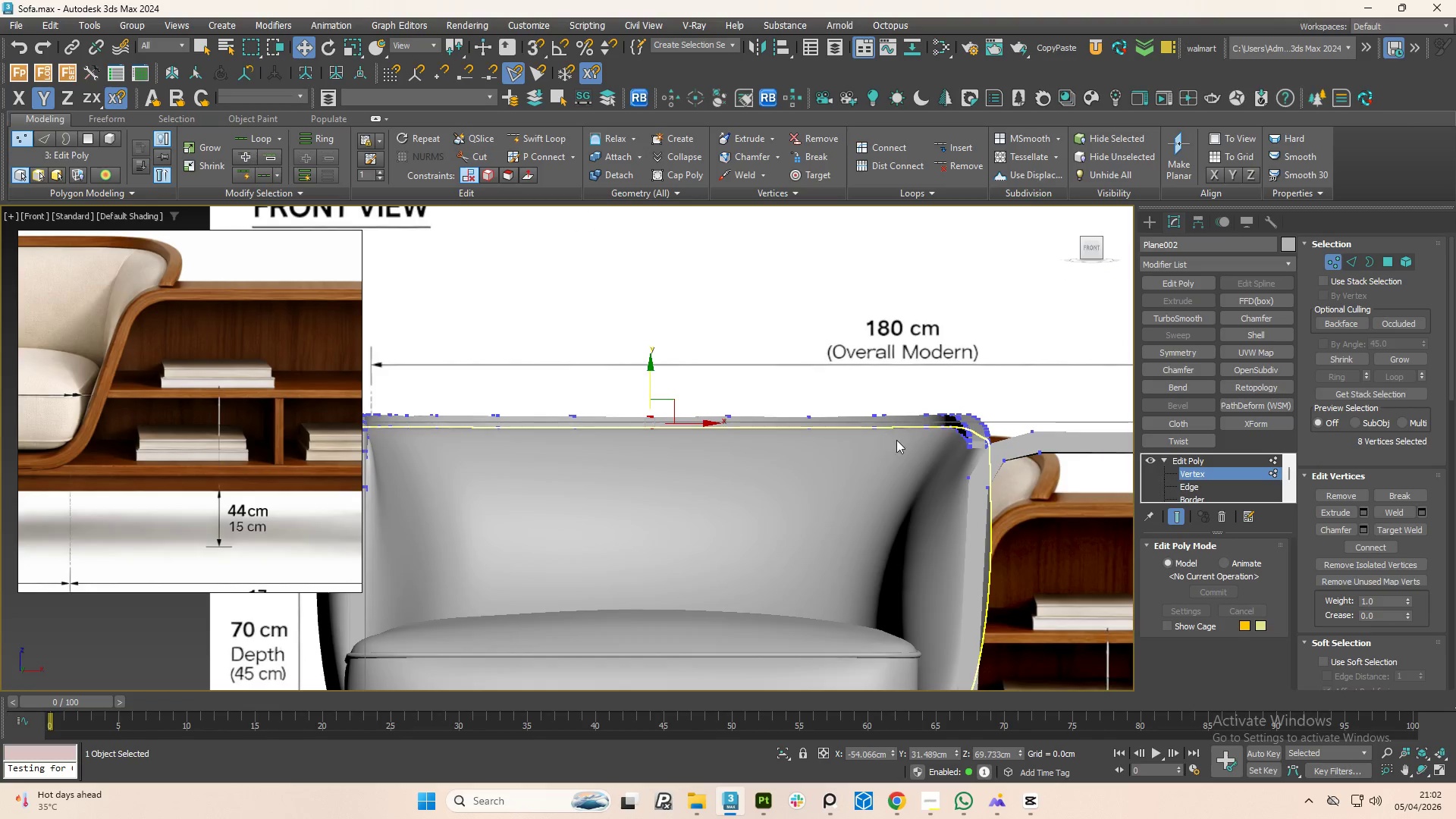 
scroll: coordinate [912, 453], scroll_direction: up, amount: 6.0
 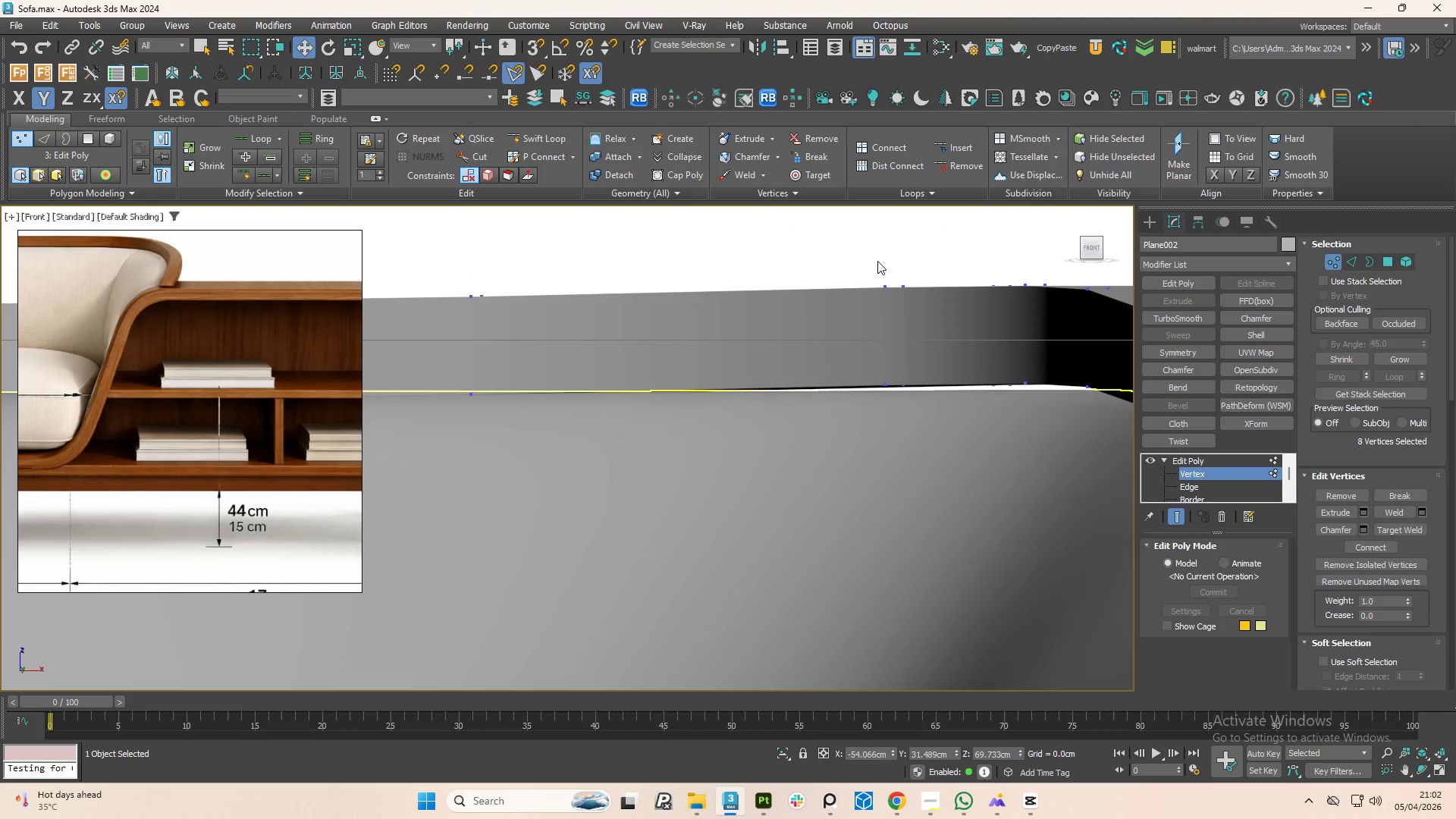 
left_click_drag(start_coordinate=[874, 255], to_coordinate=[946, 409])
 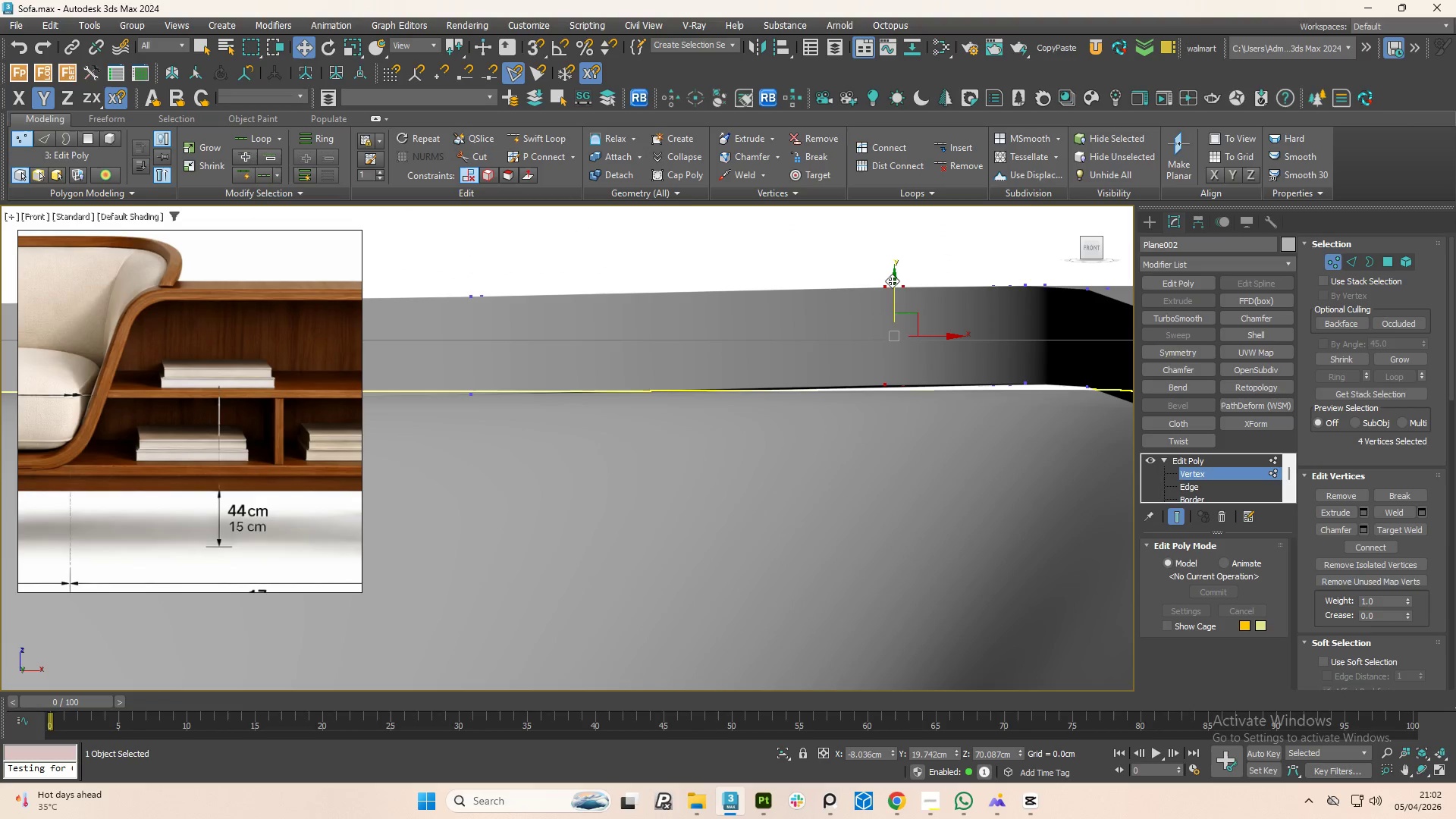 
left_click_drag(start_coordinate=[892, 281], to_coordinate=[899, 287])
 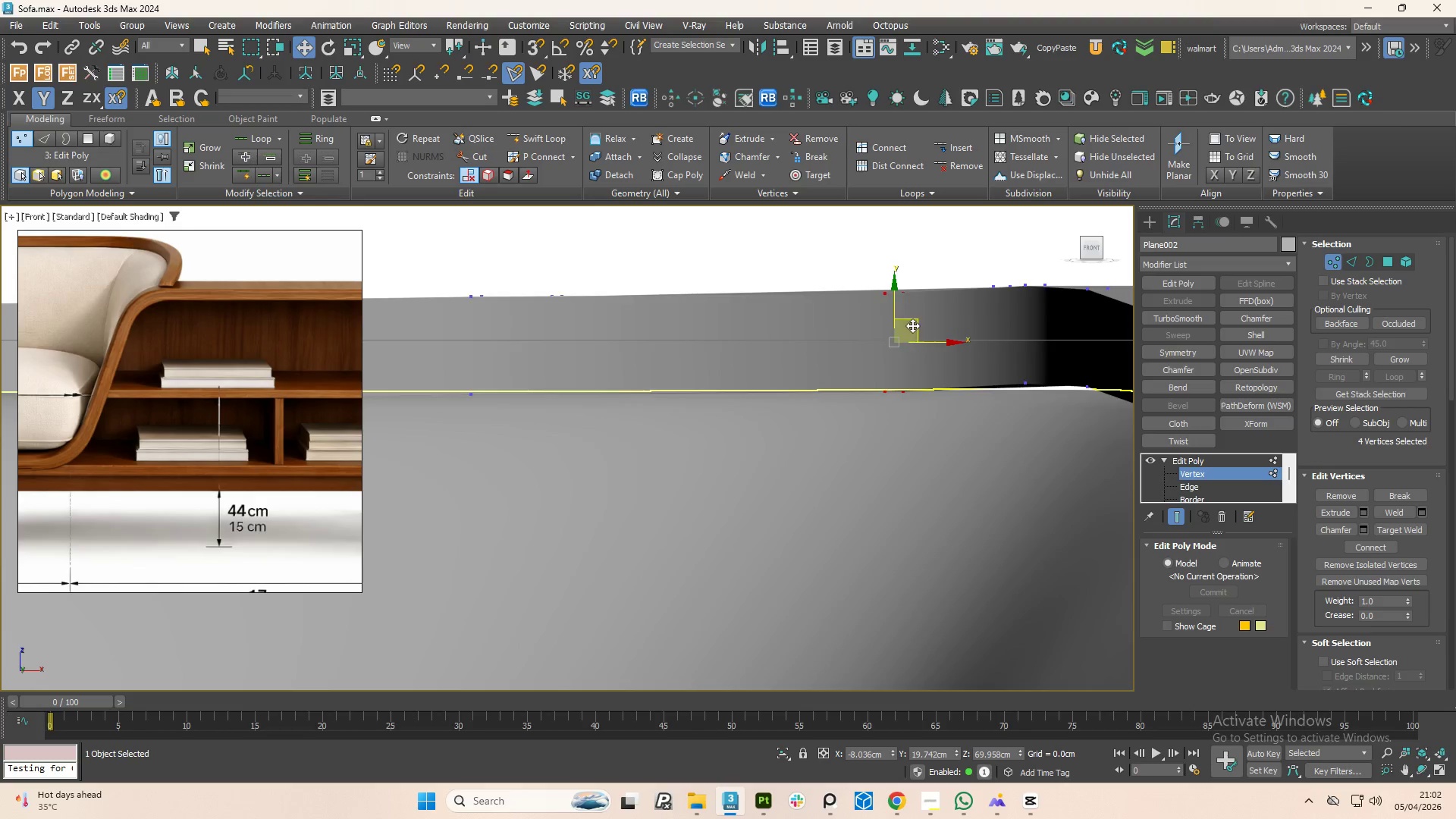 
hold_key(key=AltLeft, duration=1.51)
 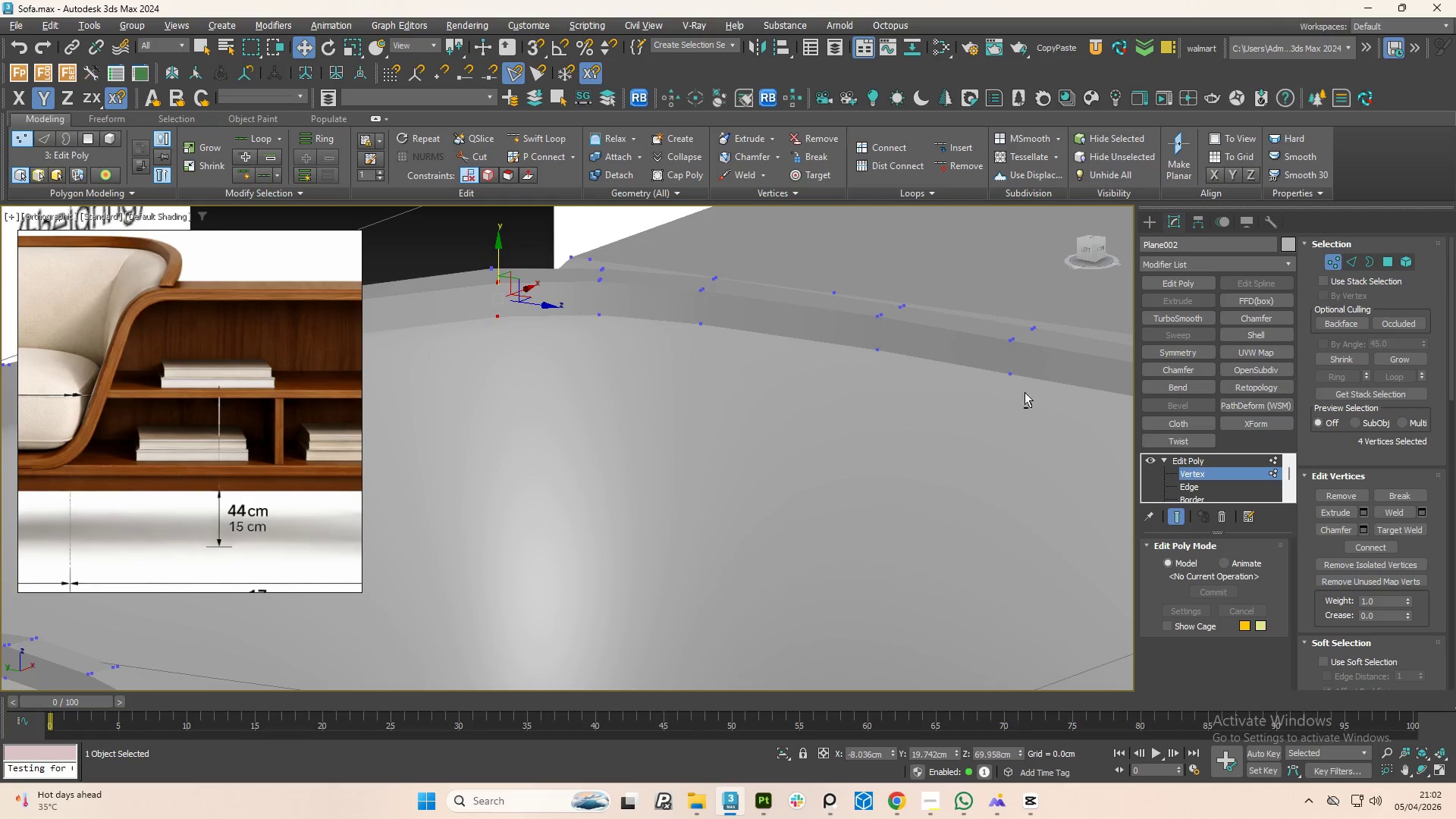 
scroll: coordinate [927, 357], scroll_direction: down, amount: 3.0
 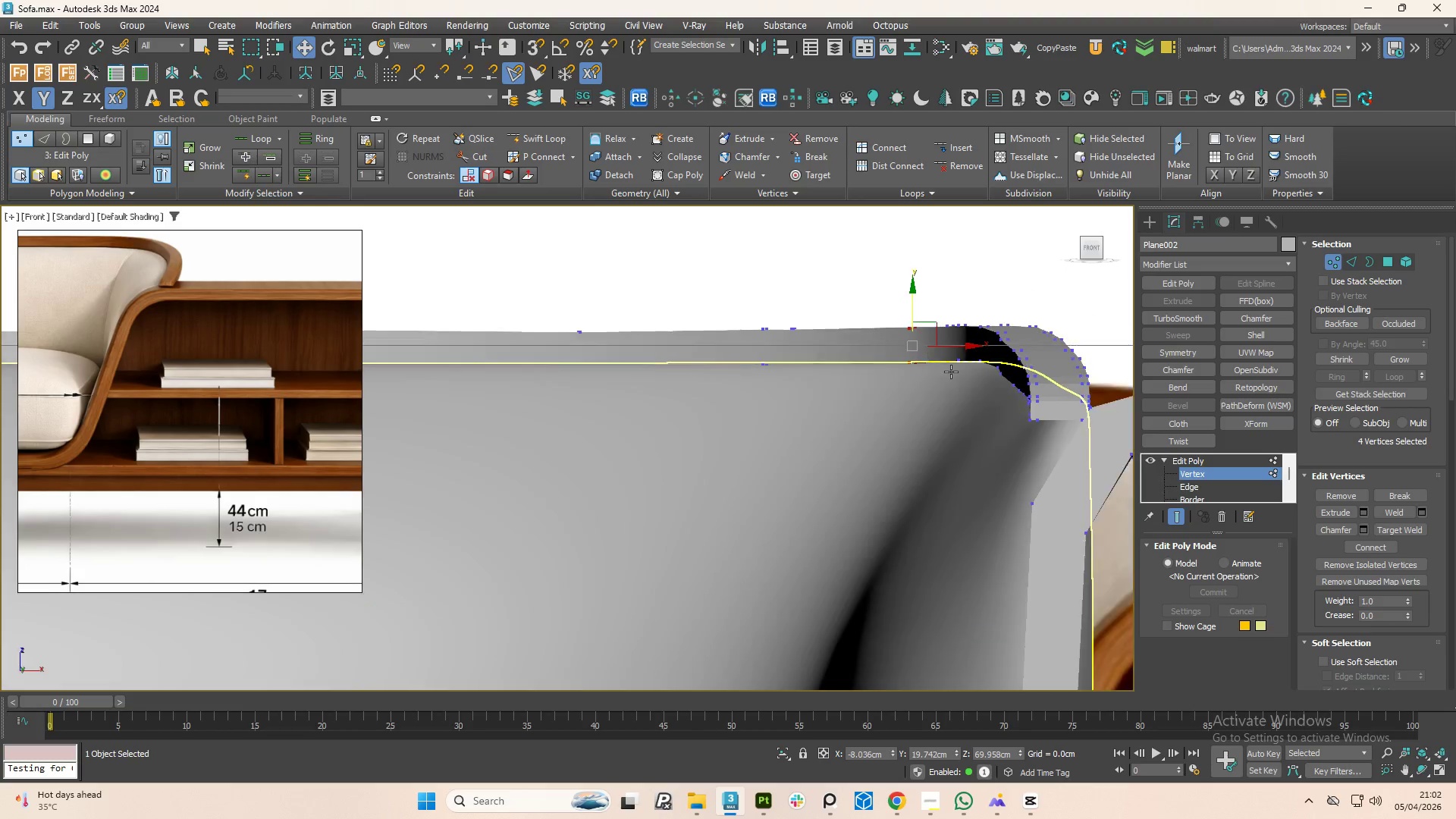 
key(Alt+AltLeft)
 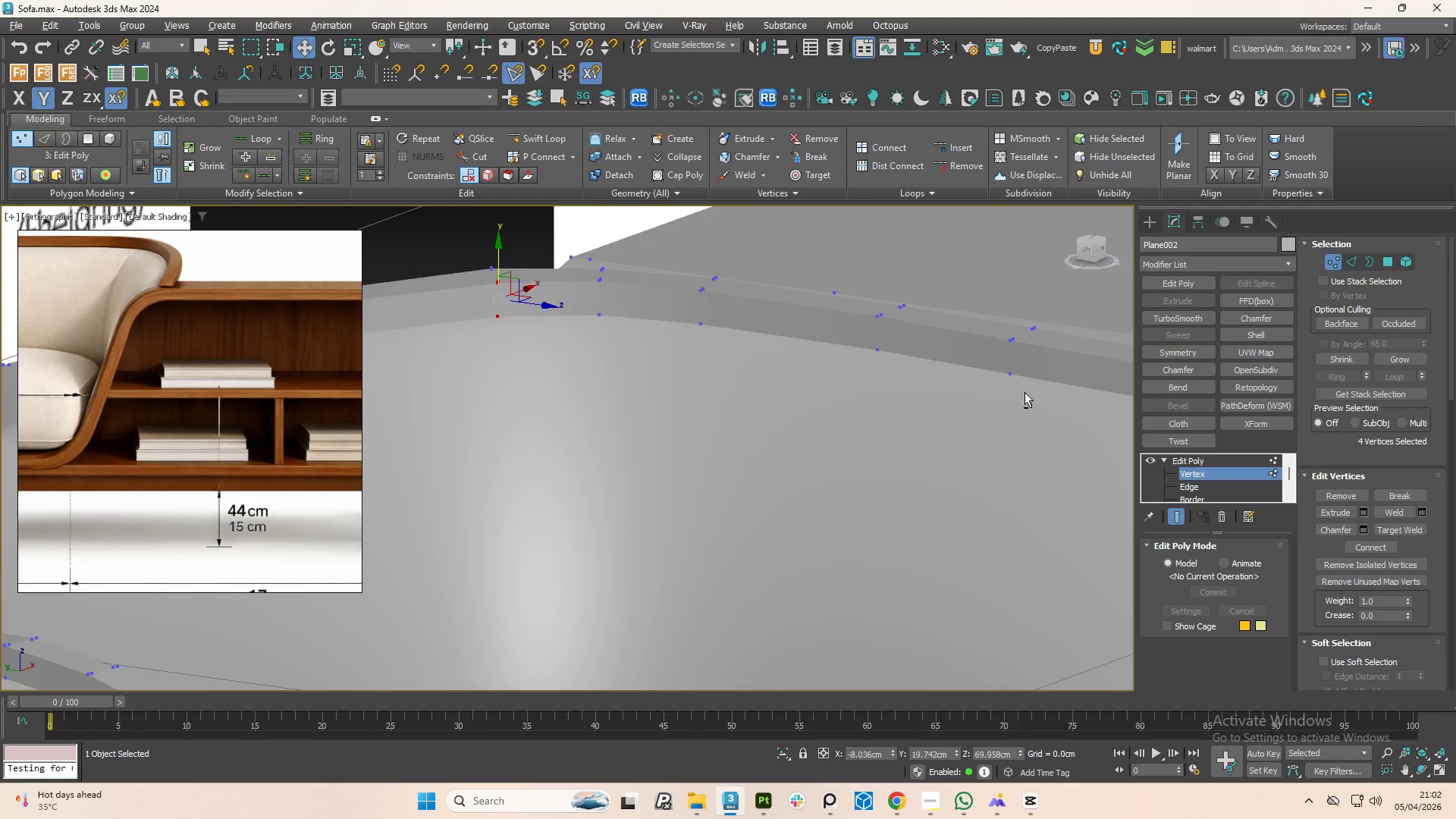 
key(Alt+AltLeft)
 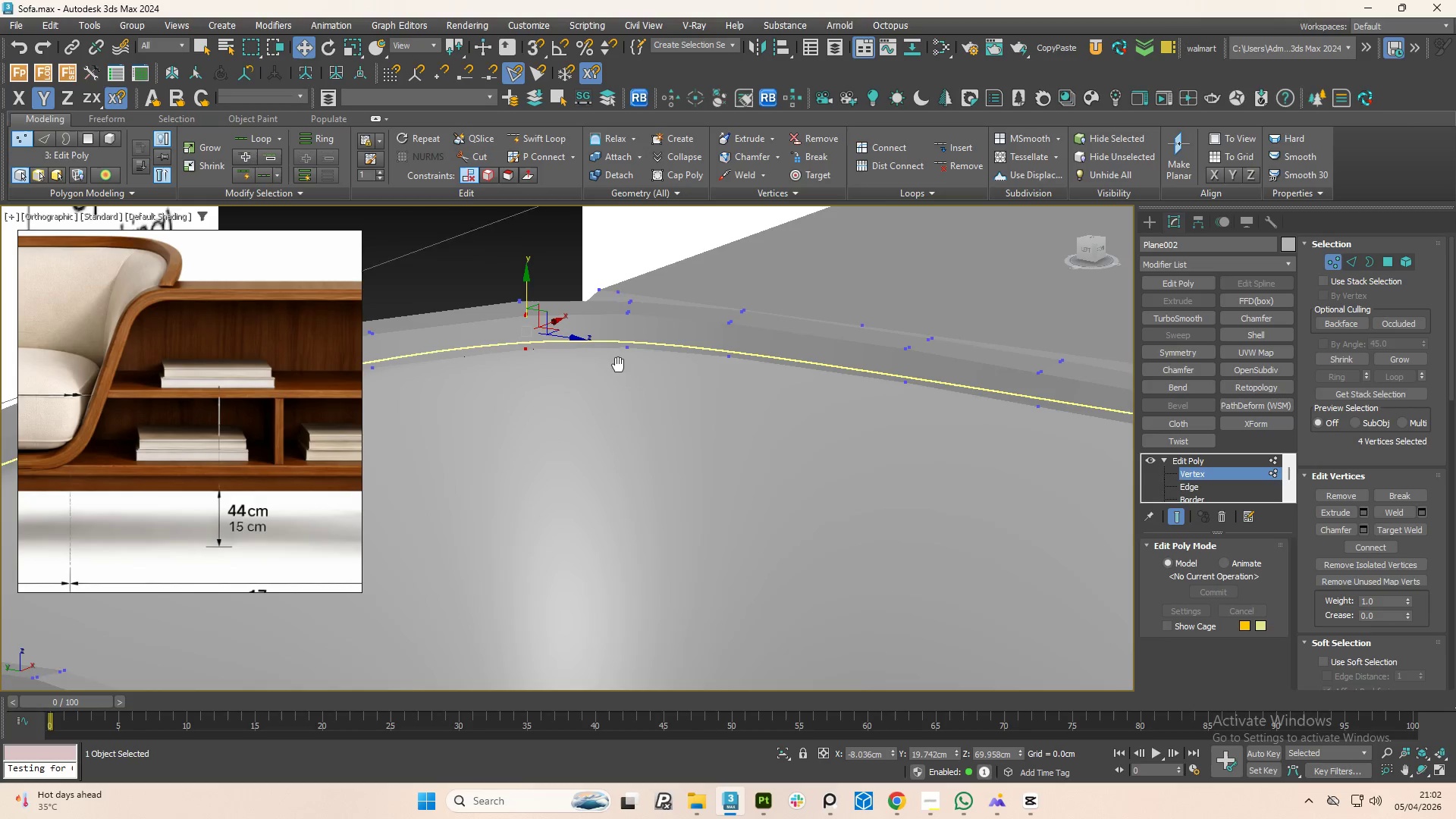 
hold_key(key=AltLeft, duration=0.69)
 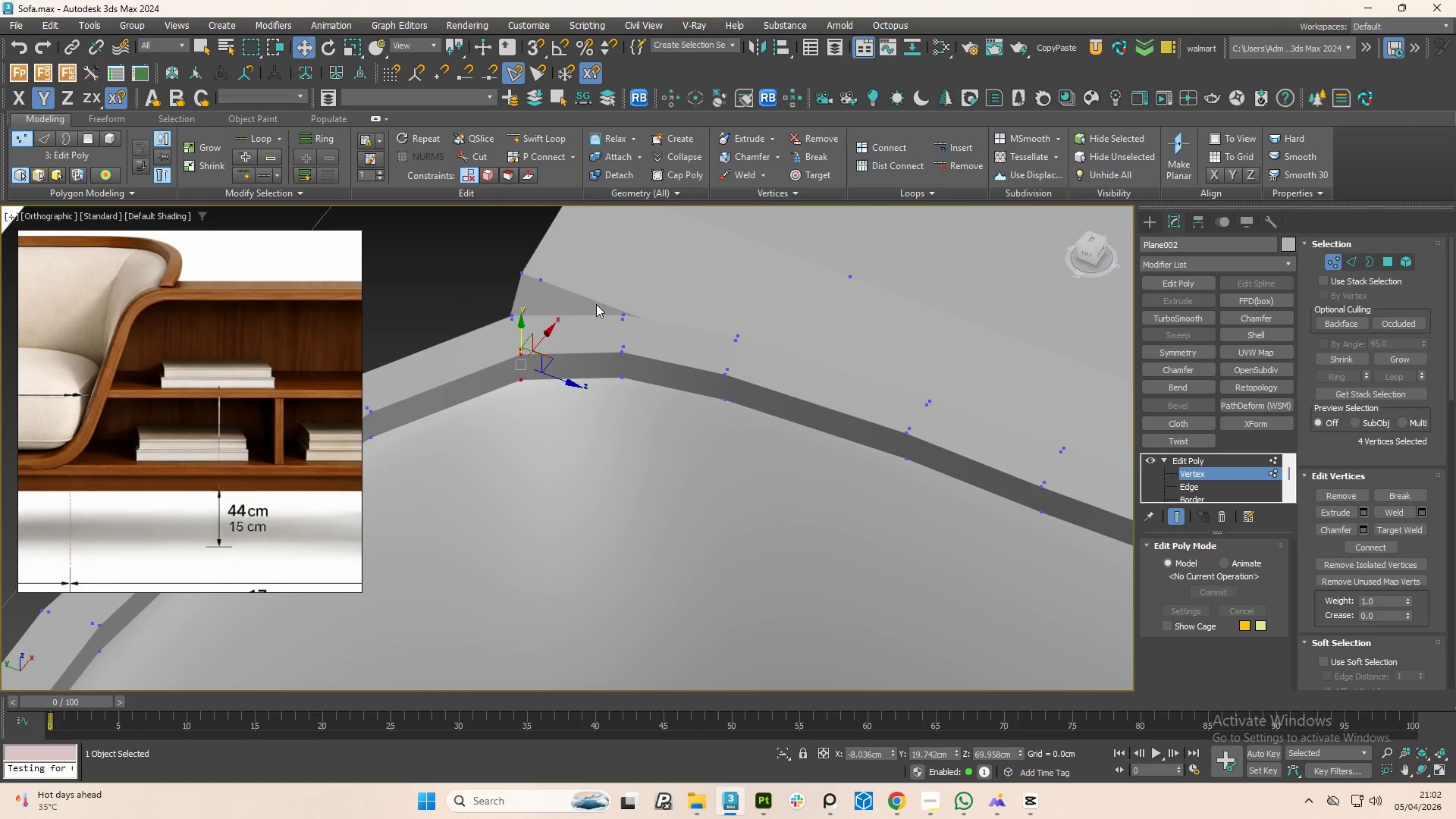 
left_click_drag(start_coordinate=[599, 304], to_coordinate=[657, 397])
 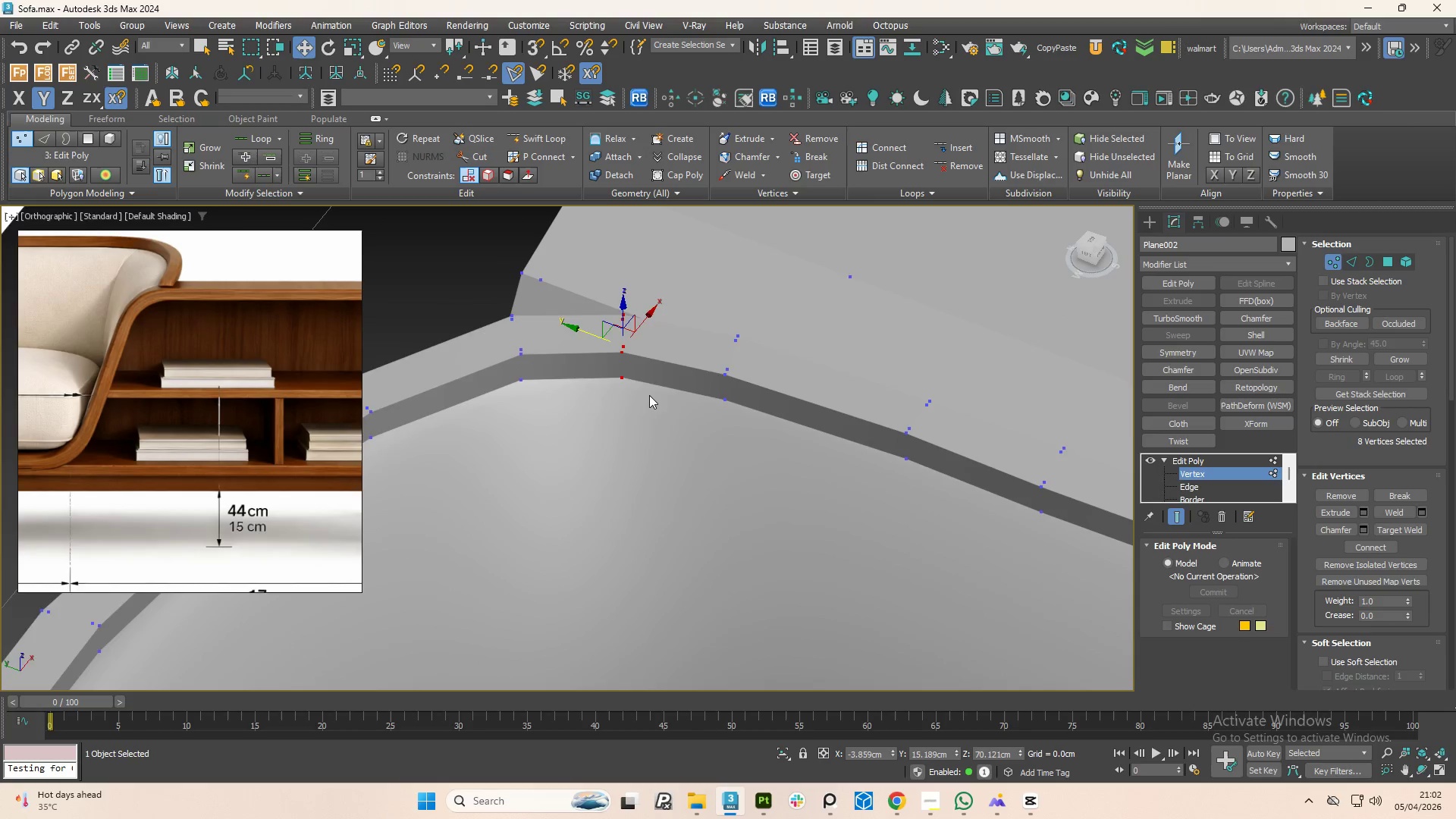 
scroll: coordinate [647, 397], scroll_direction: down, amount: 1.0
 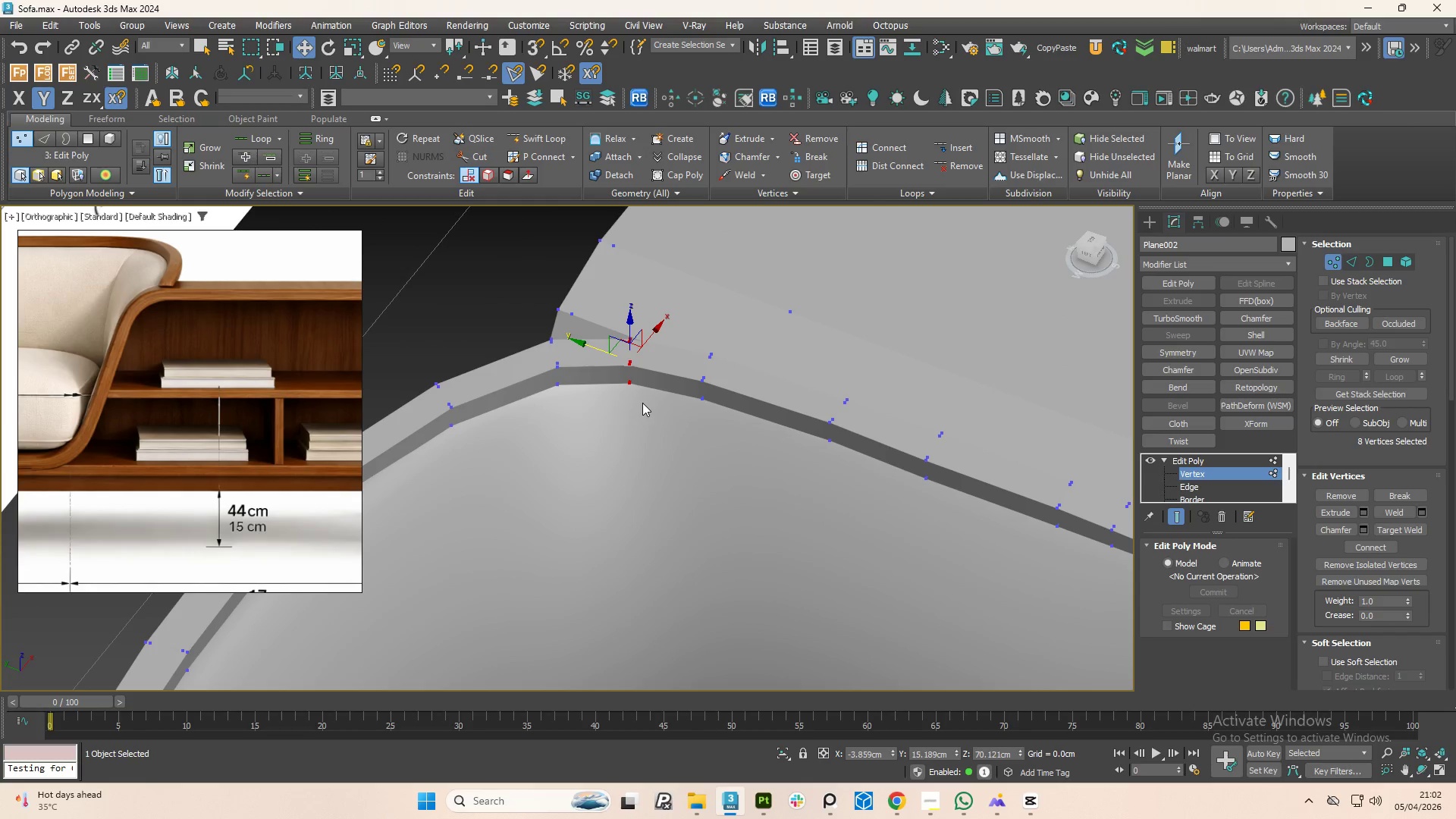 
key(F3)
 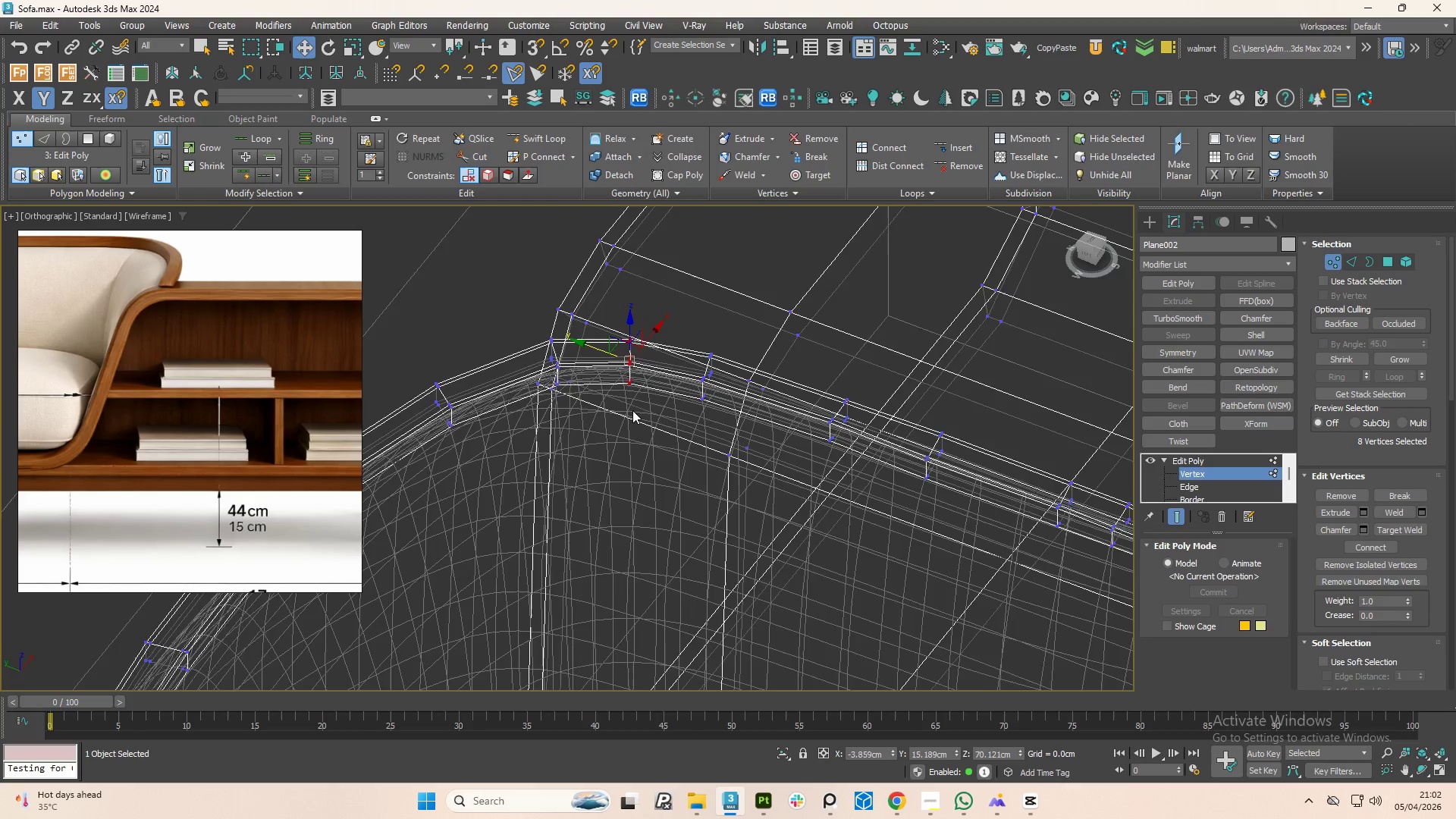 
key(F3)
 